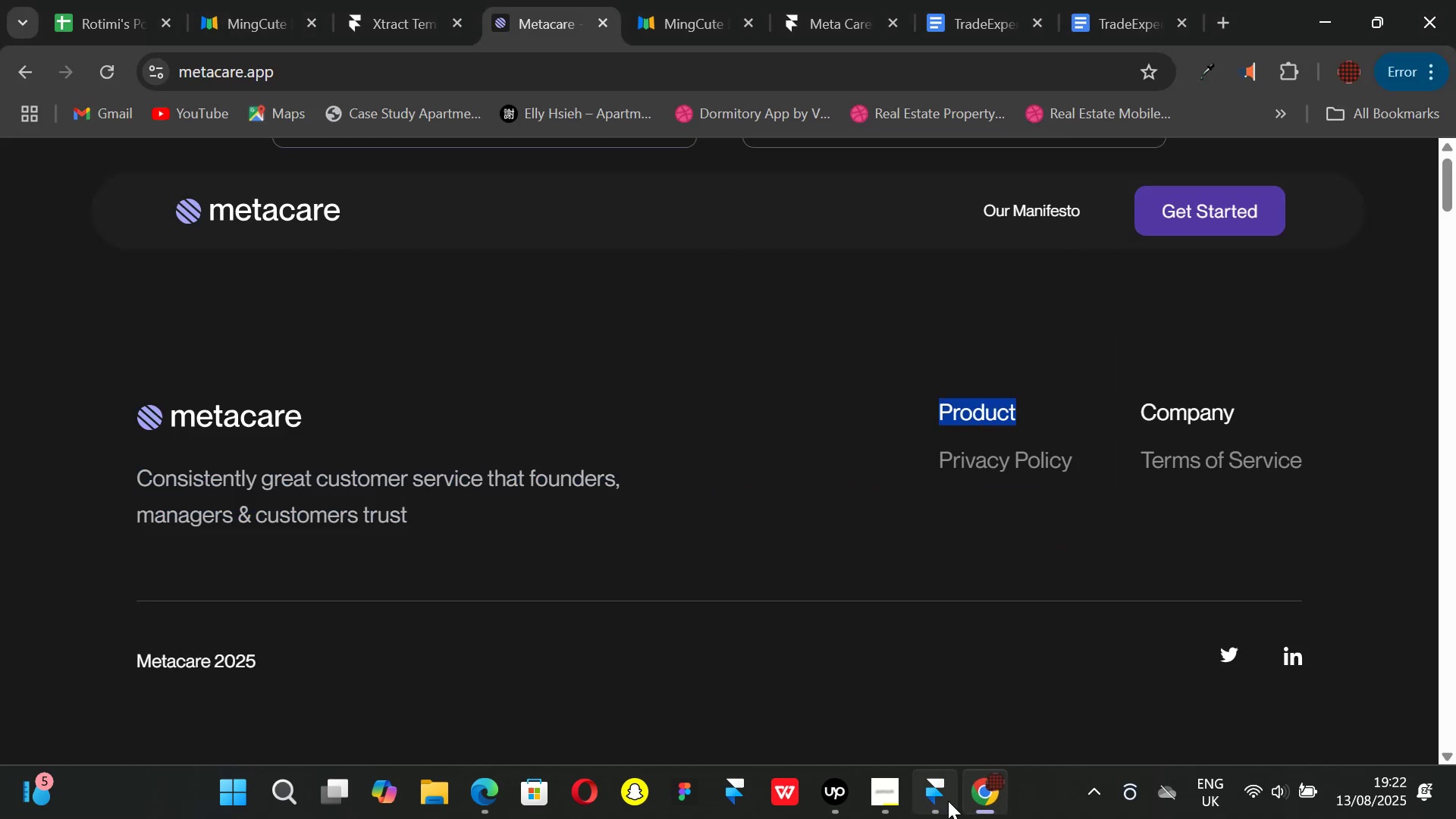 
left_click([948, 801])
 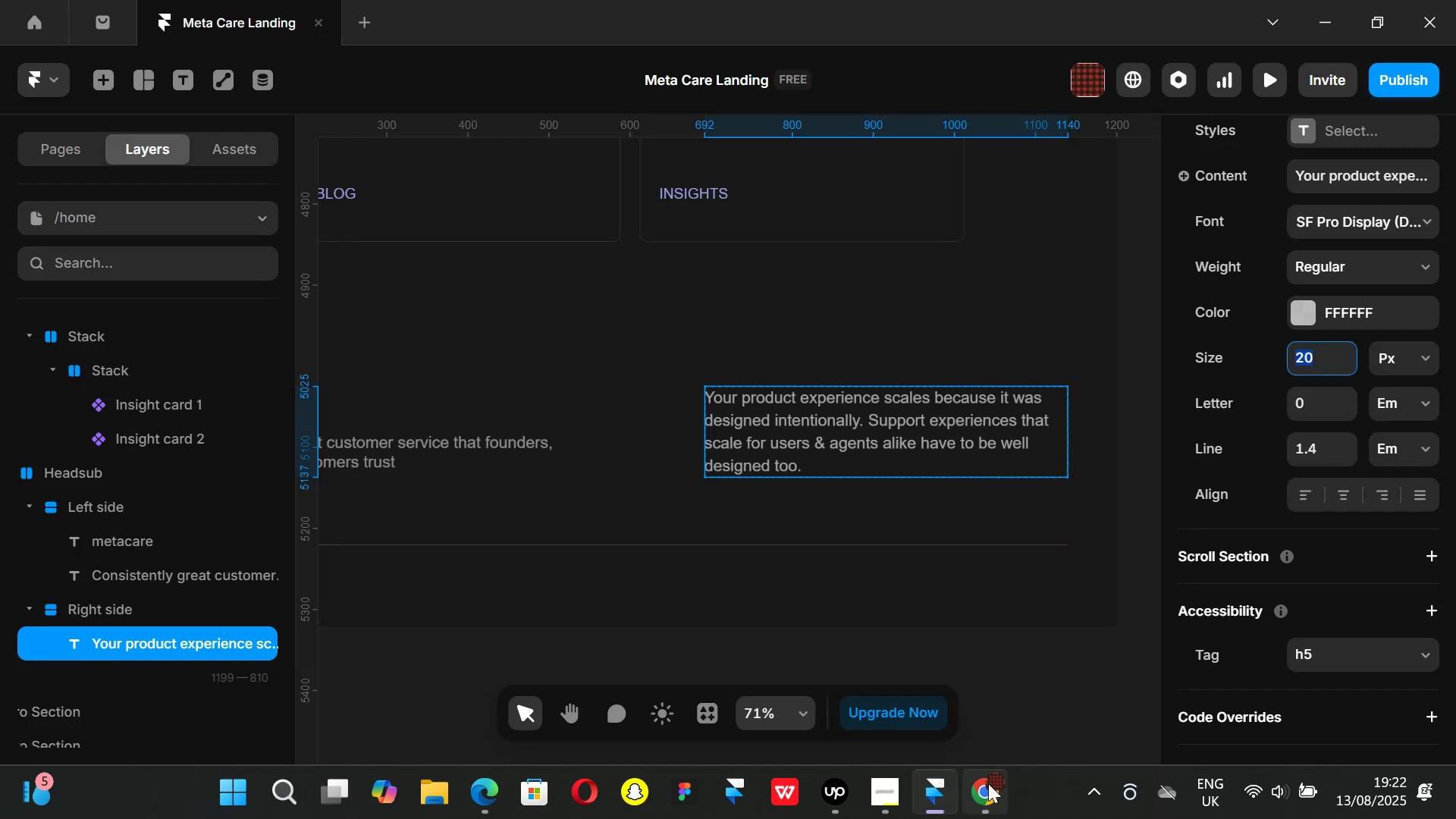 
left_click([989, 783])
 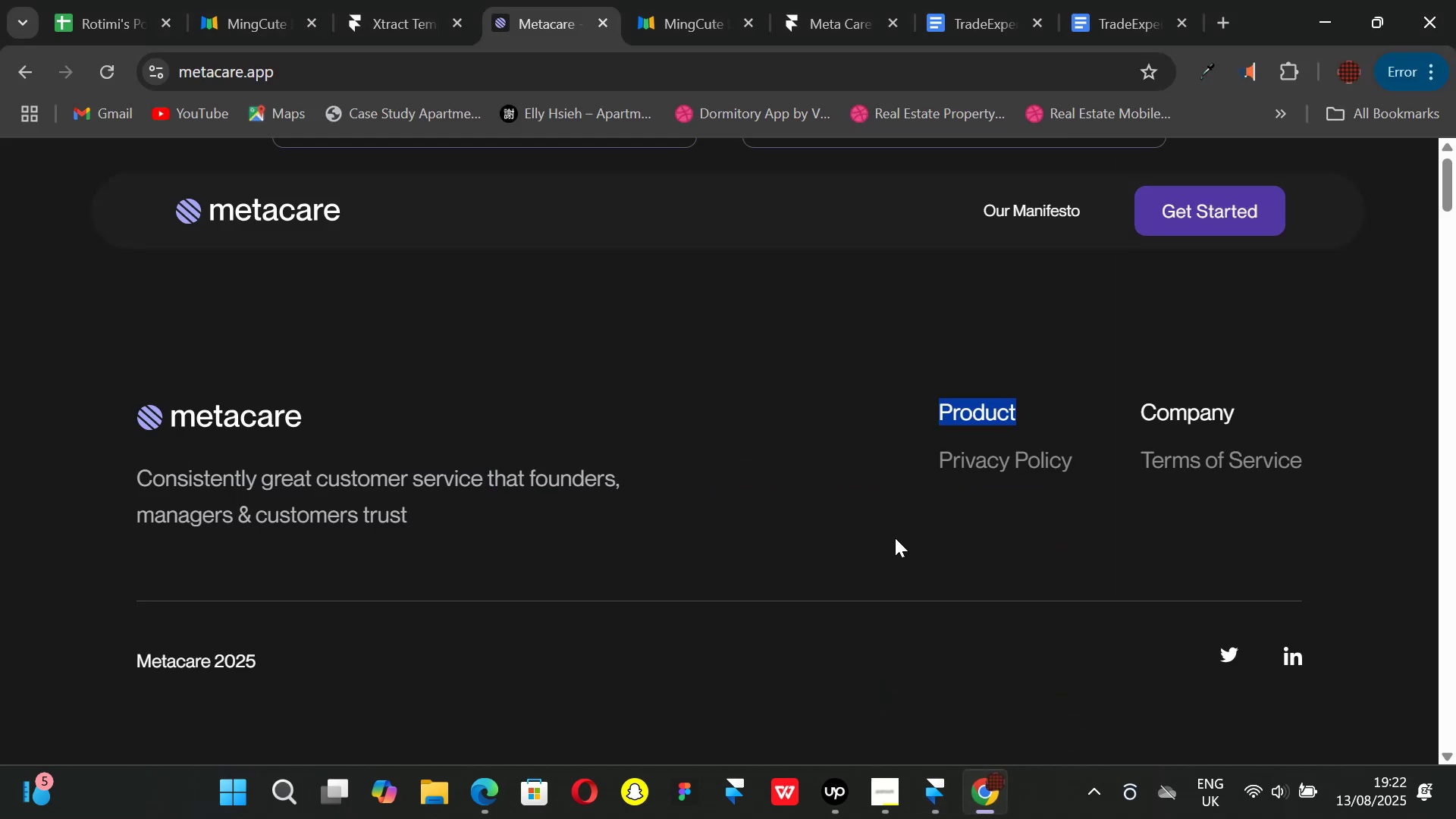 
left_click([888, 517])
 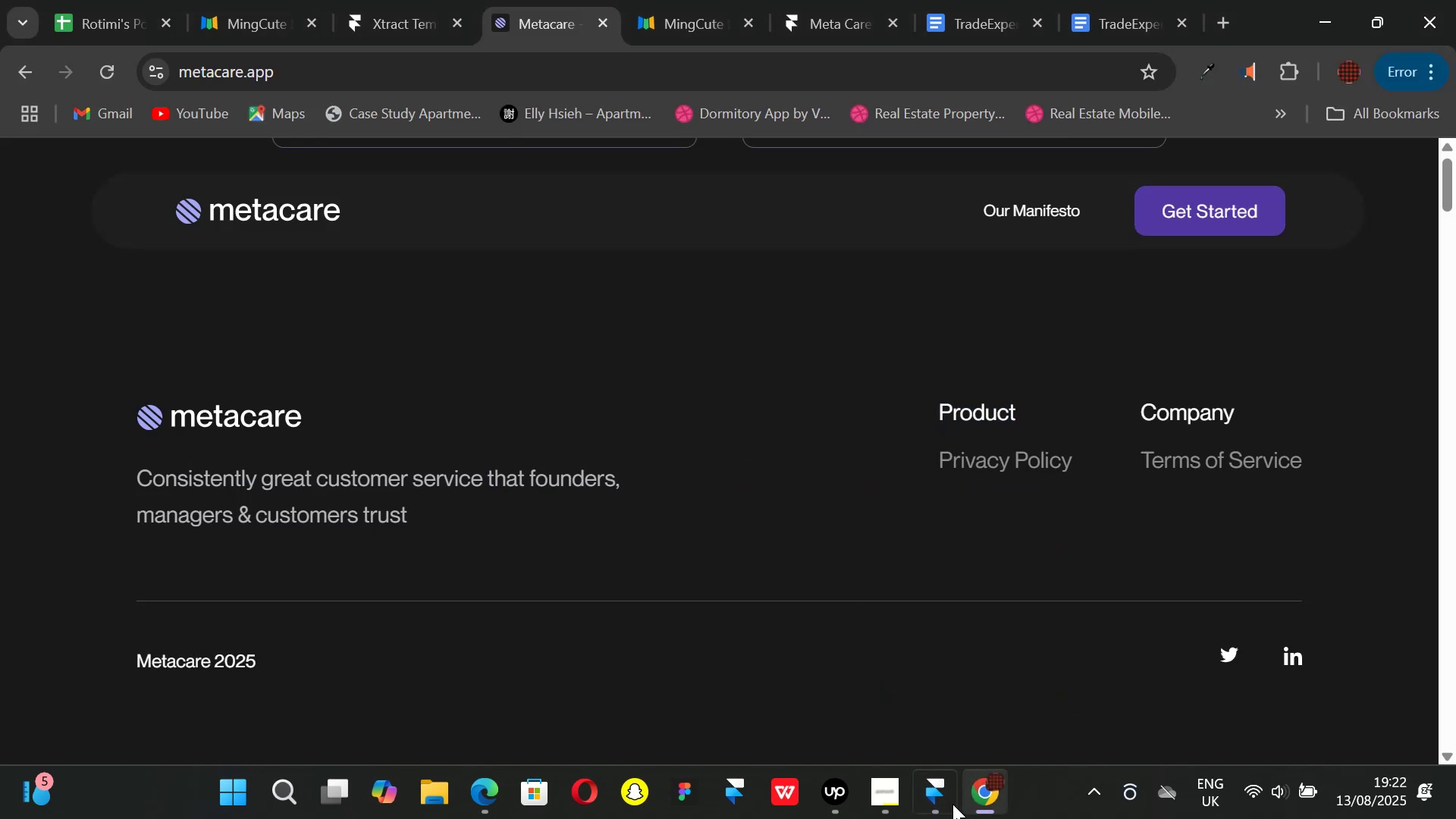 
left_click([943, 801])
 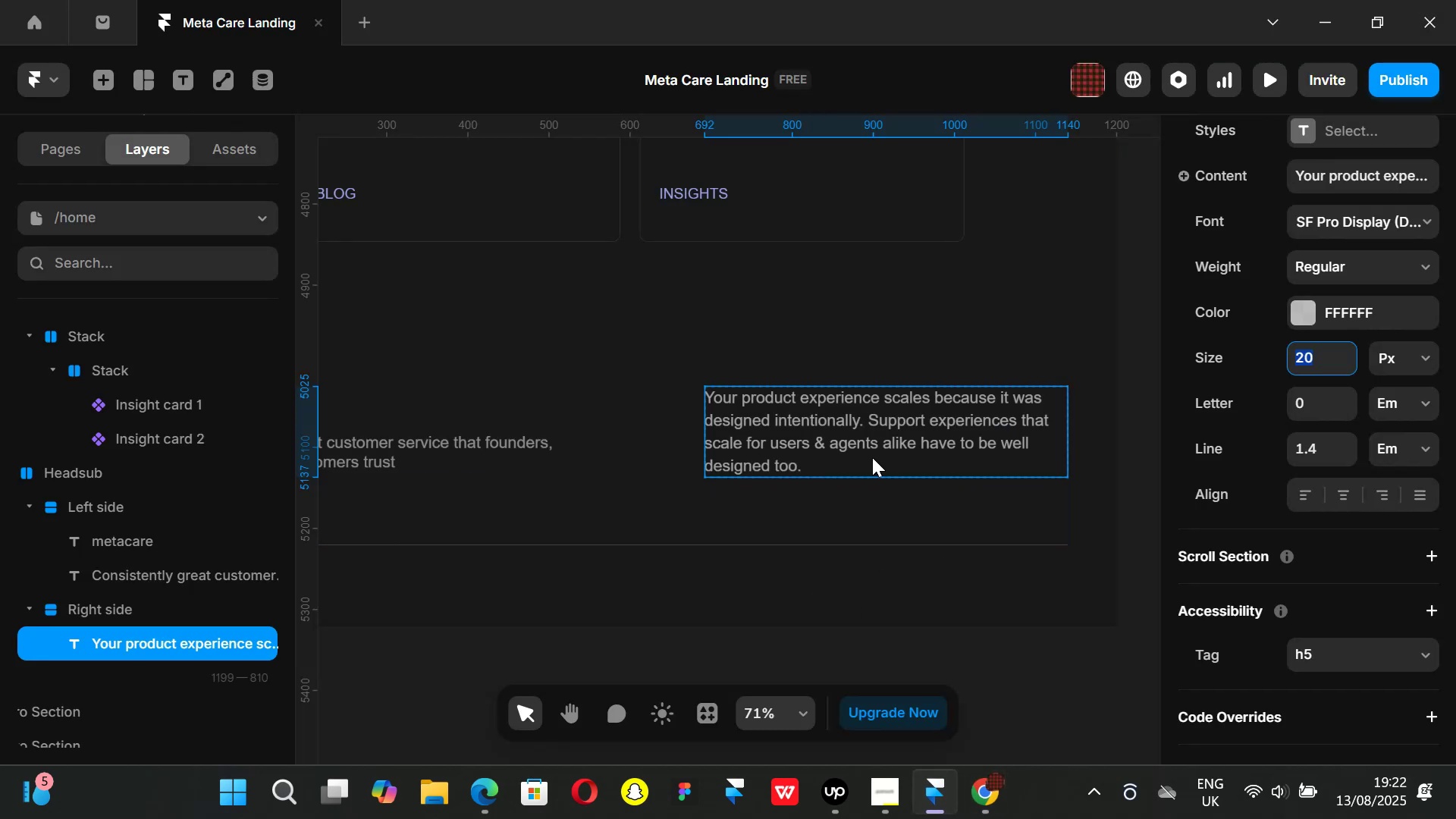 
double_click([872, 457])
 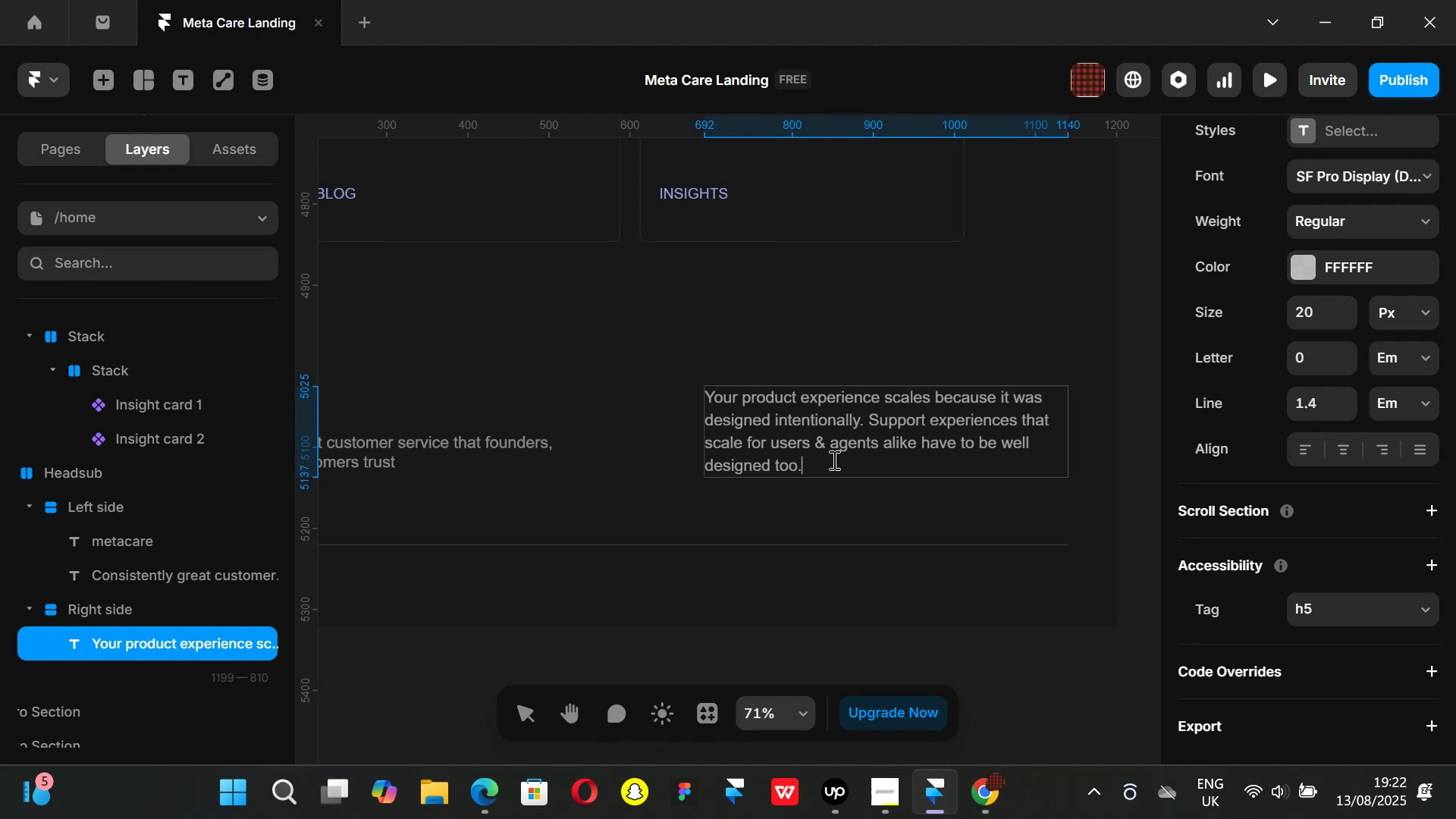 
left_click_drag(start_coordinate=[833, 460], to_coordinate=[746, 387])
 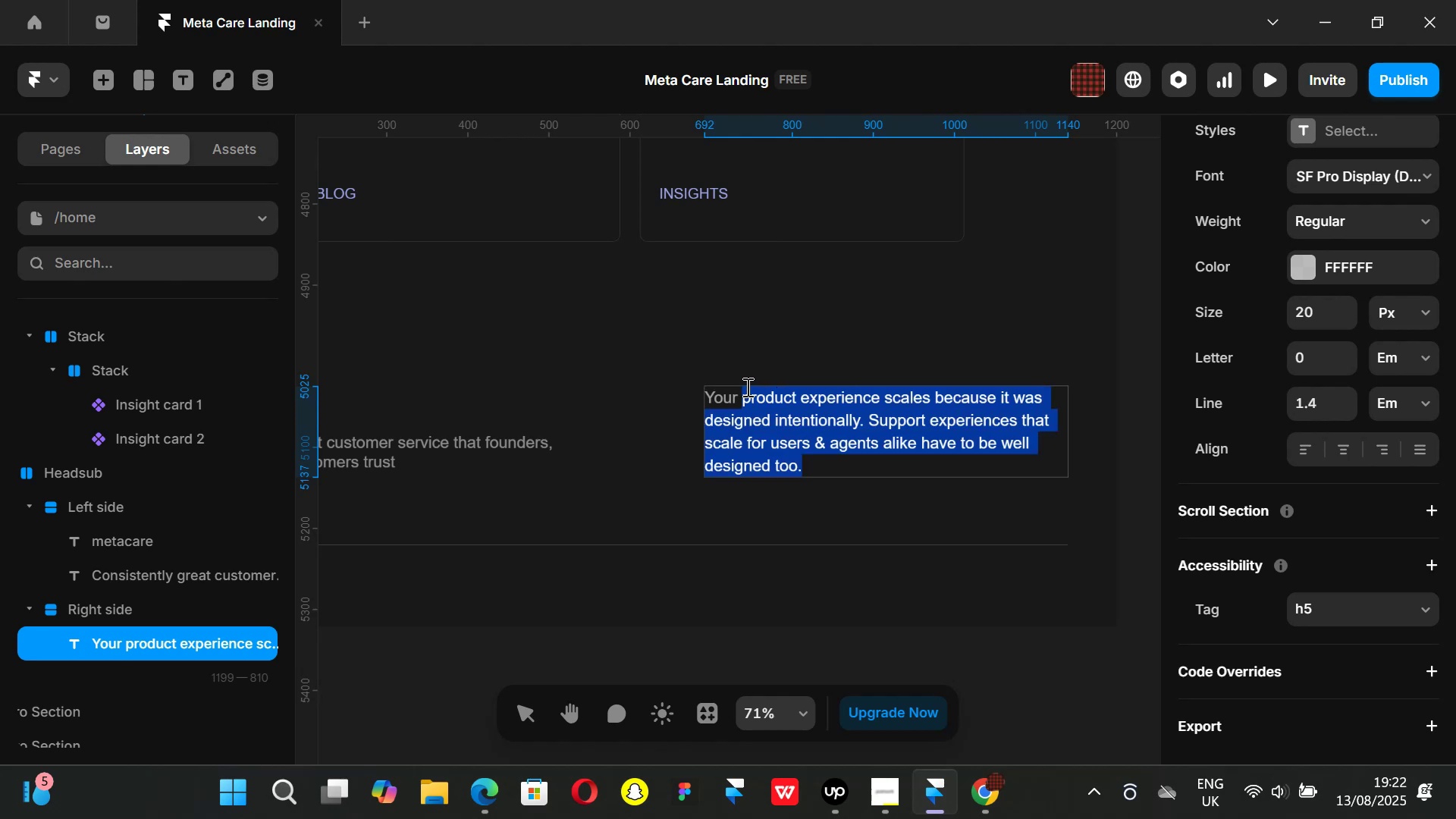 
key(Backspace)
type(Product)
 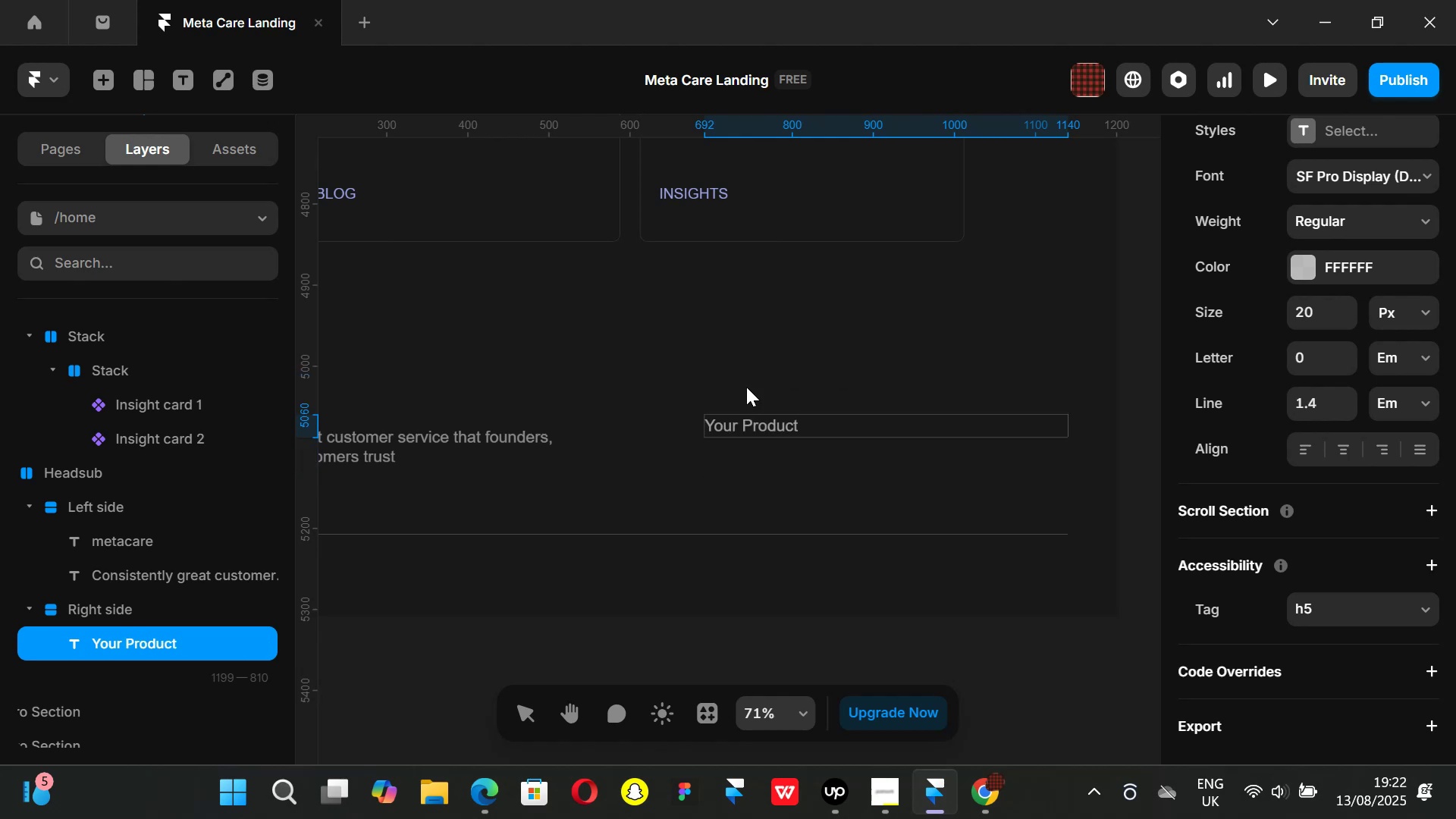 
hold_key(key=ArrowLeft, duration=0.72)
 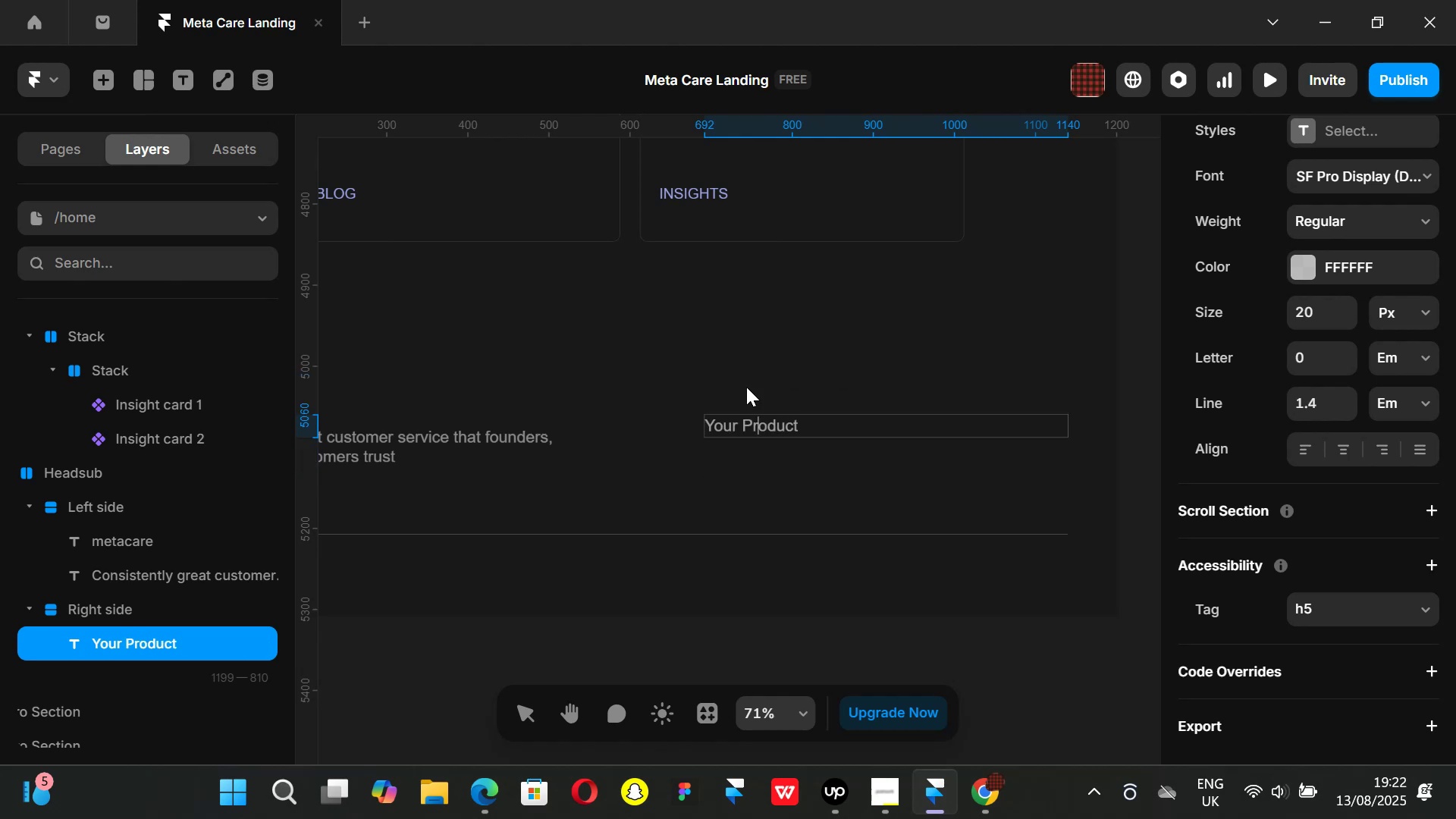 
key(ArrowLeft)
 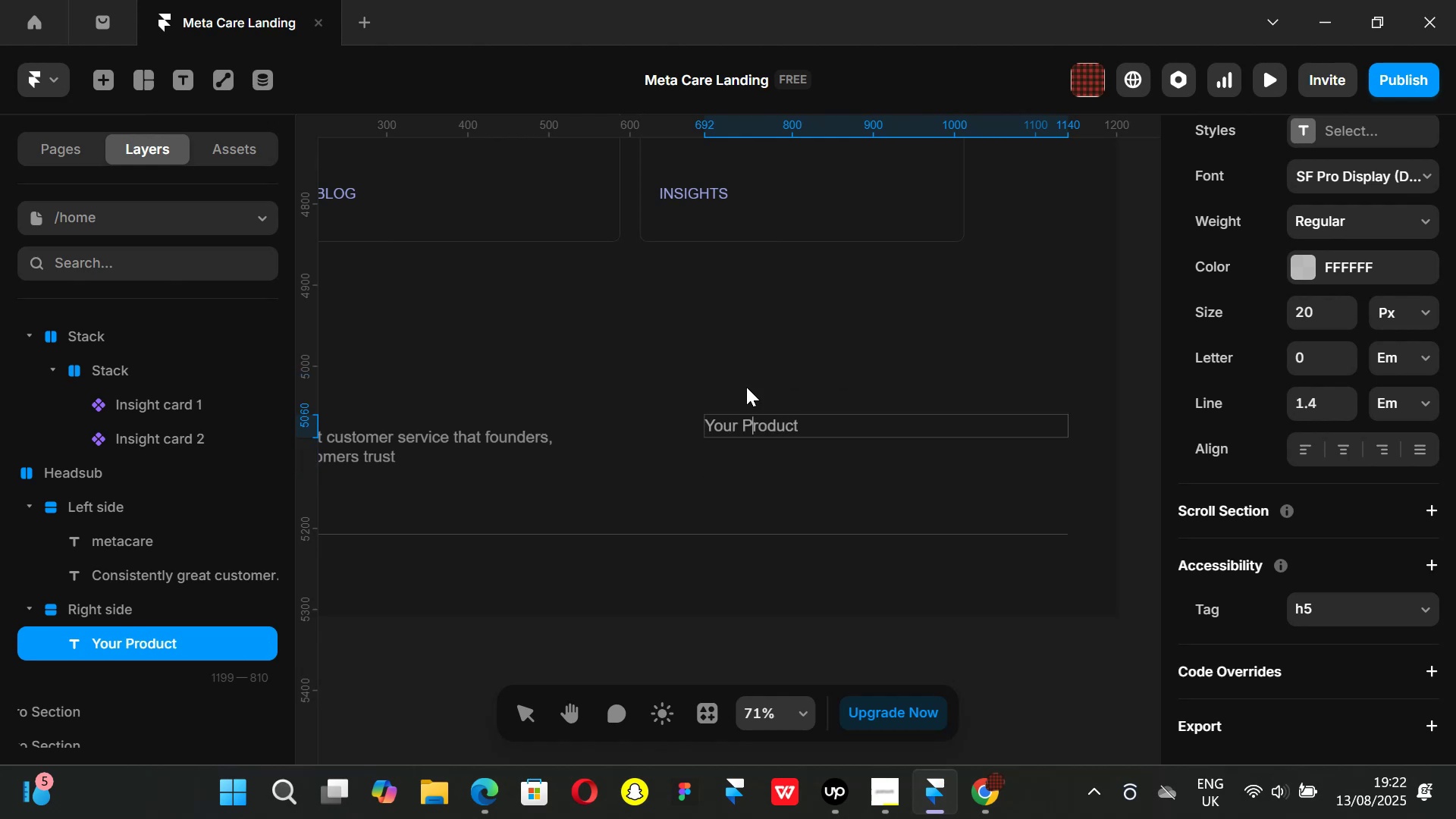 
key(ArrowLeft)
 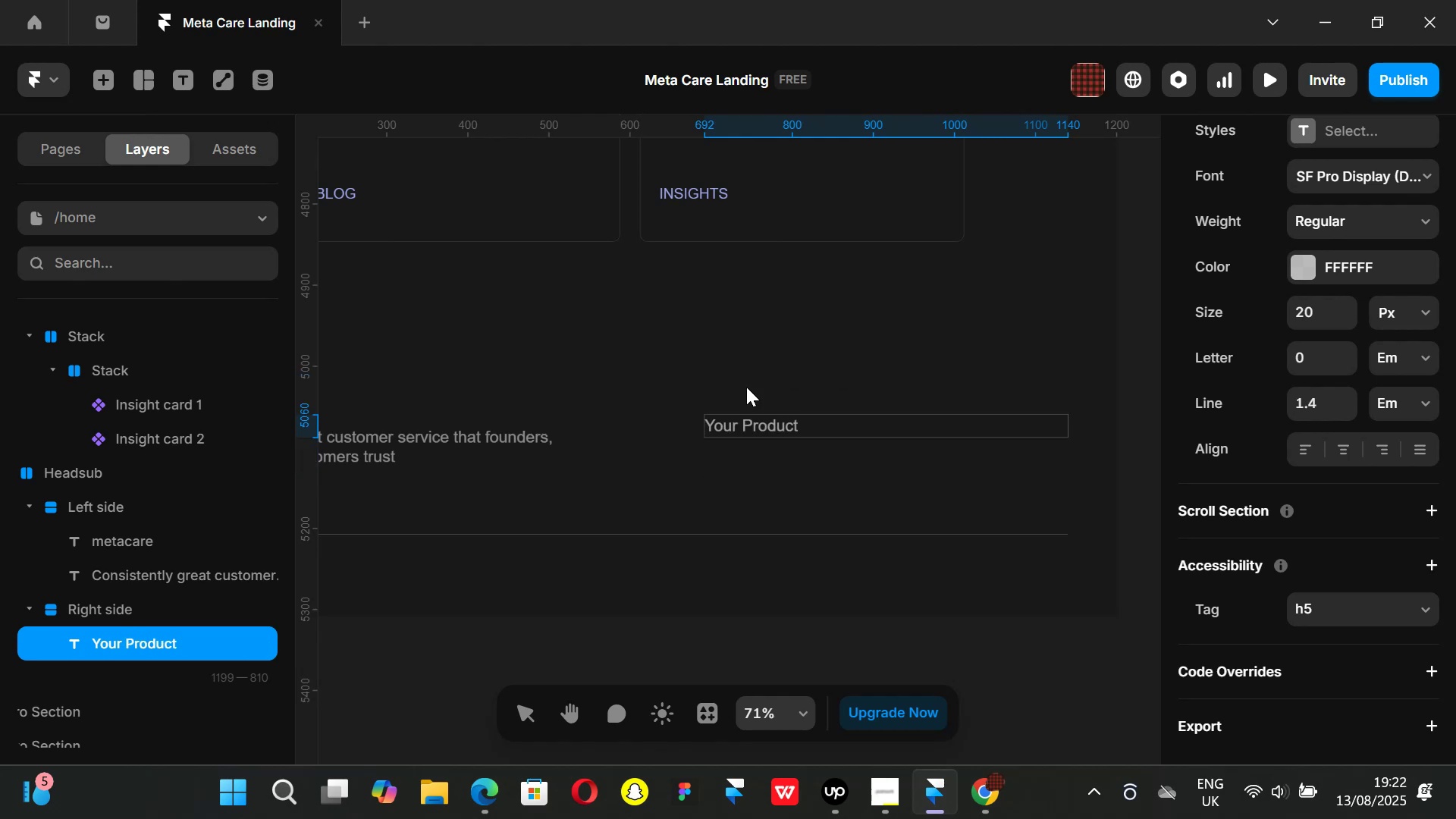 
hold_key(key=Backspace, duration=0.7)
 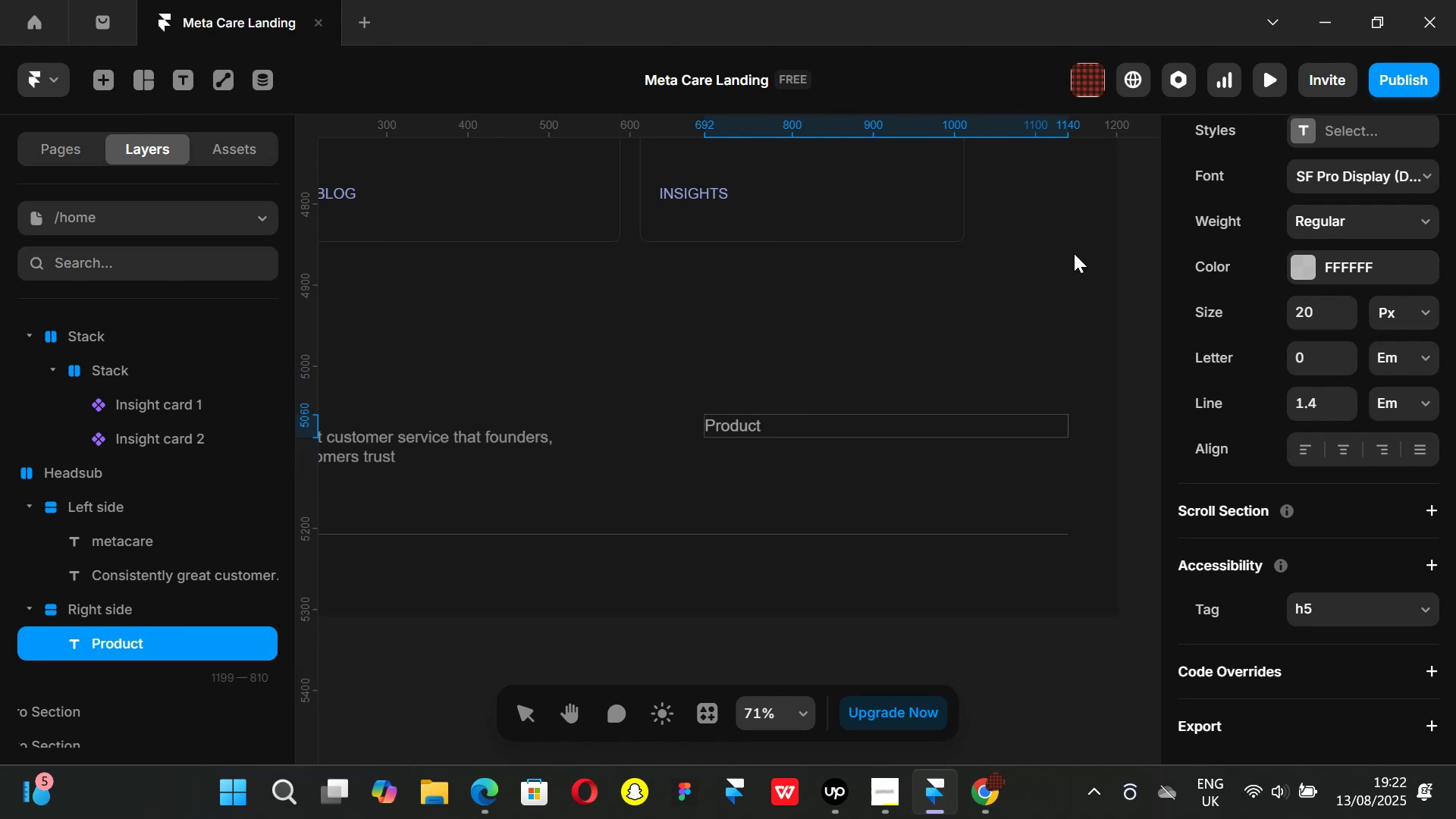 
left_click([1125, 298])
 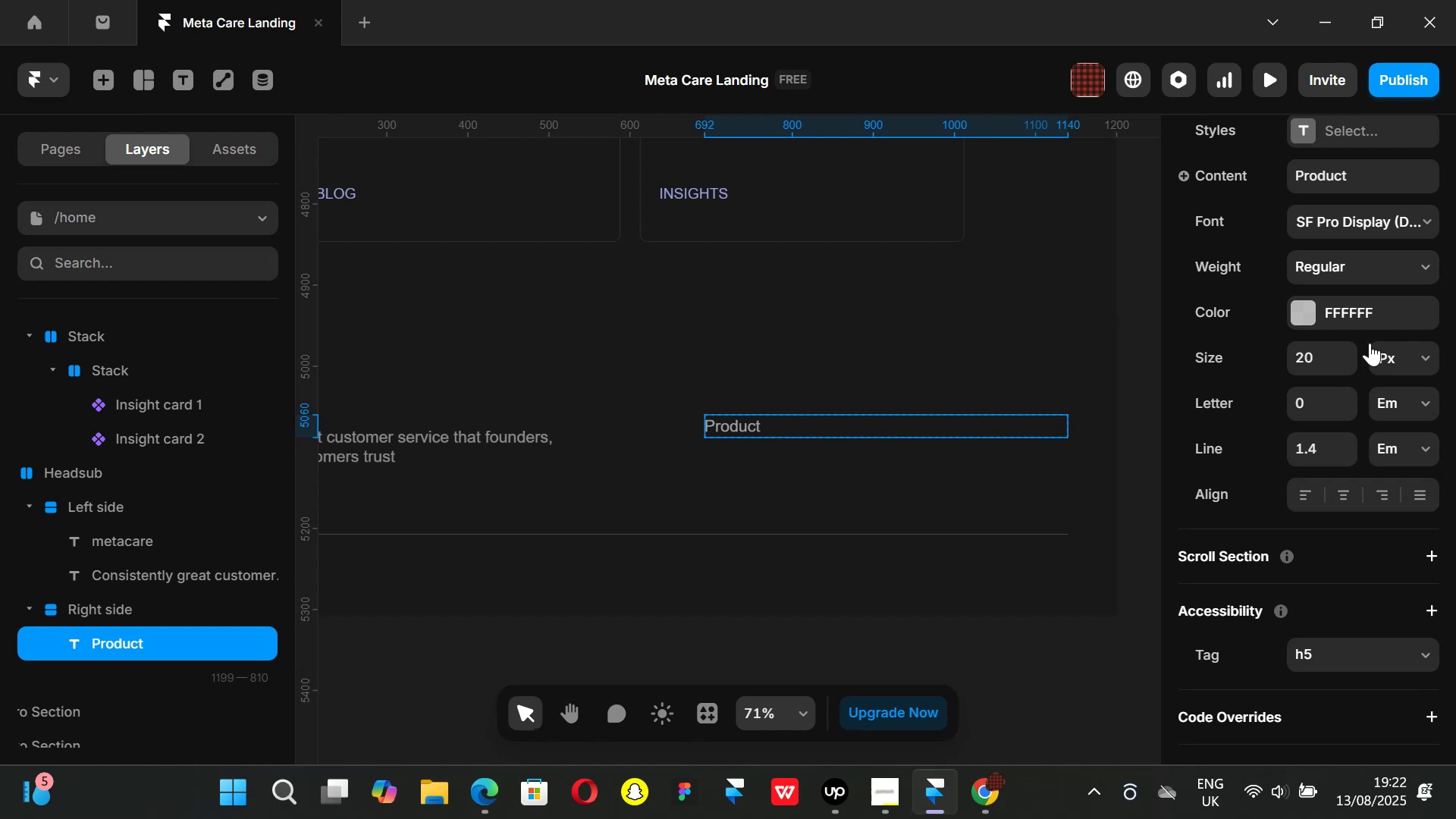 
scroll: coordinate [1365, 354], scroll_direction: up, amount: 4.0
 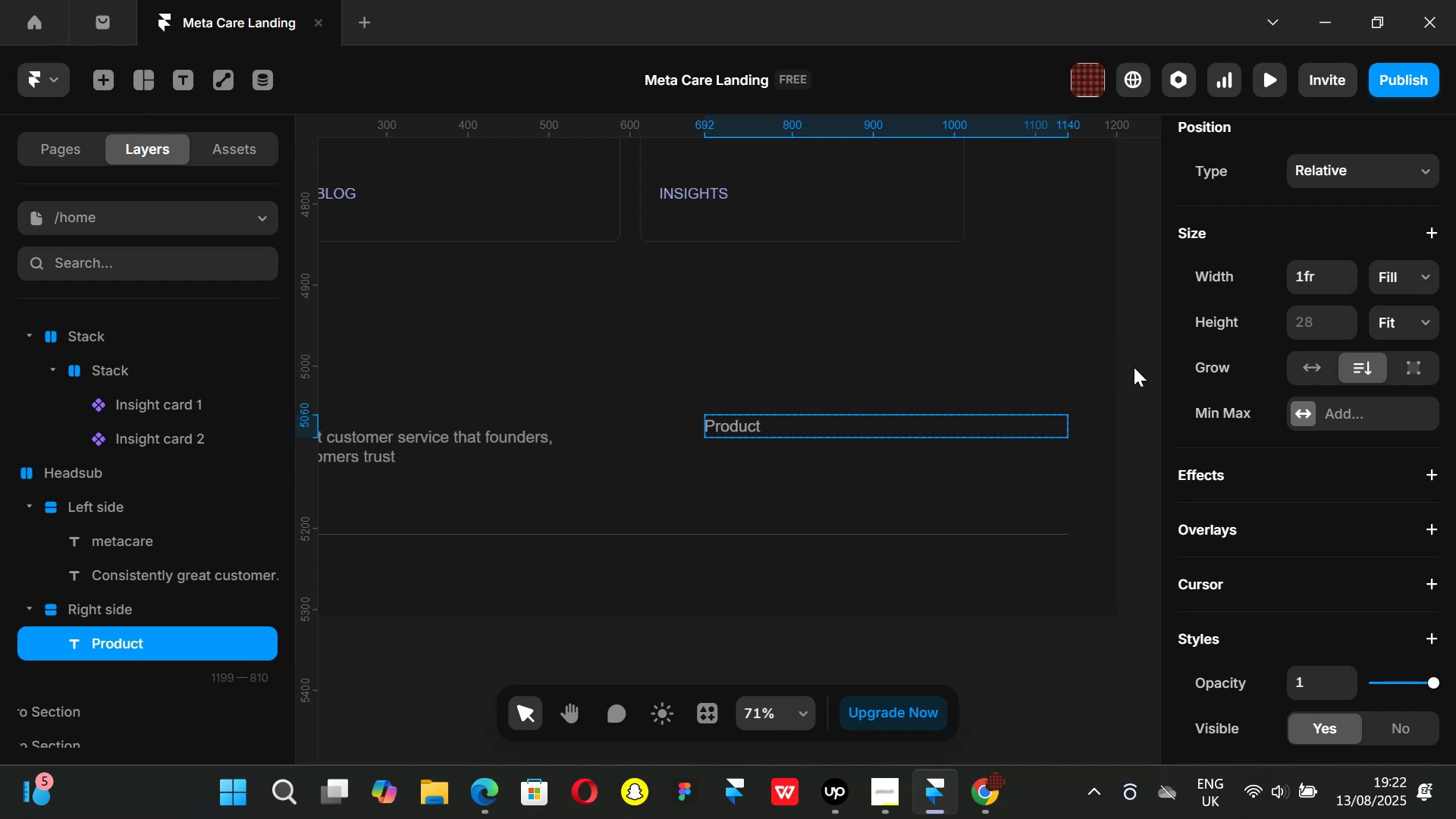 
wait(19.21)
 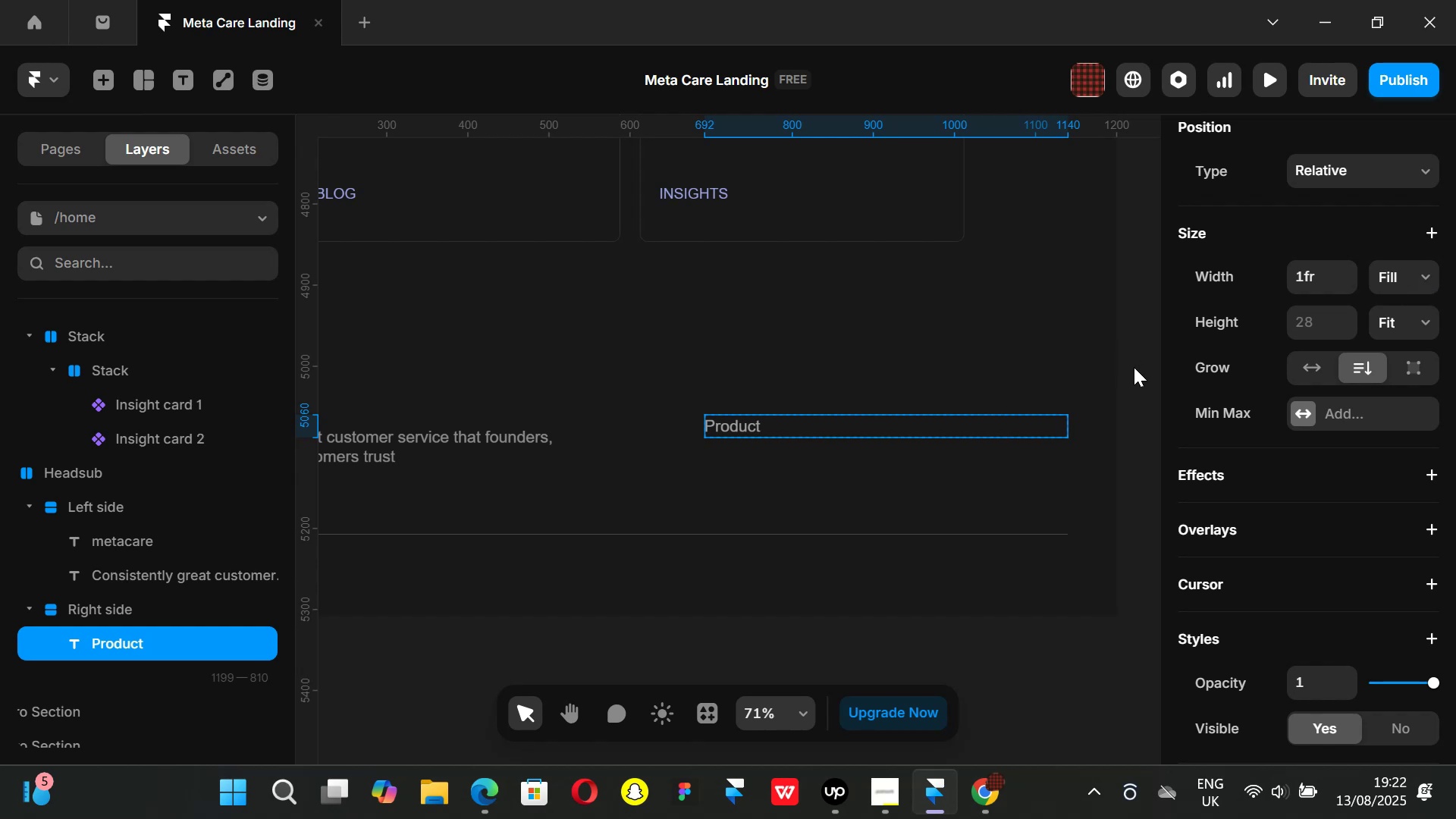 
scroll: coordinate [1126, 329], scroll_direction: up, amount: 2.0
 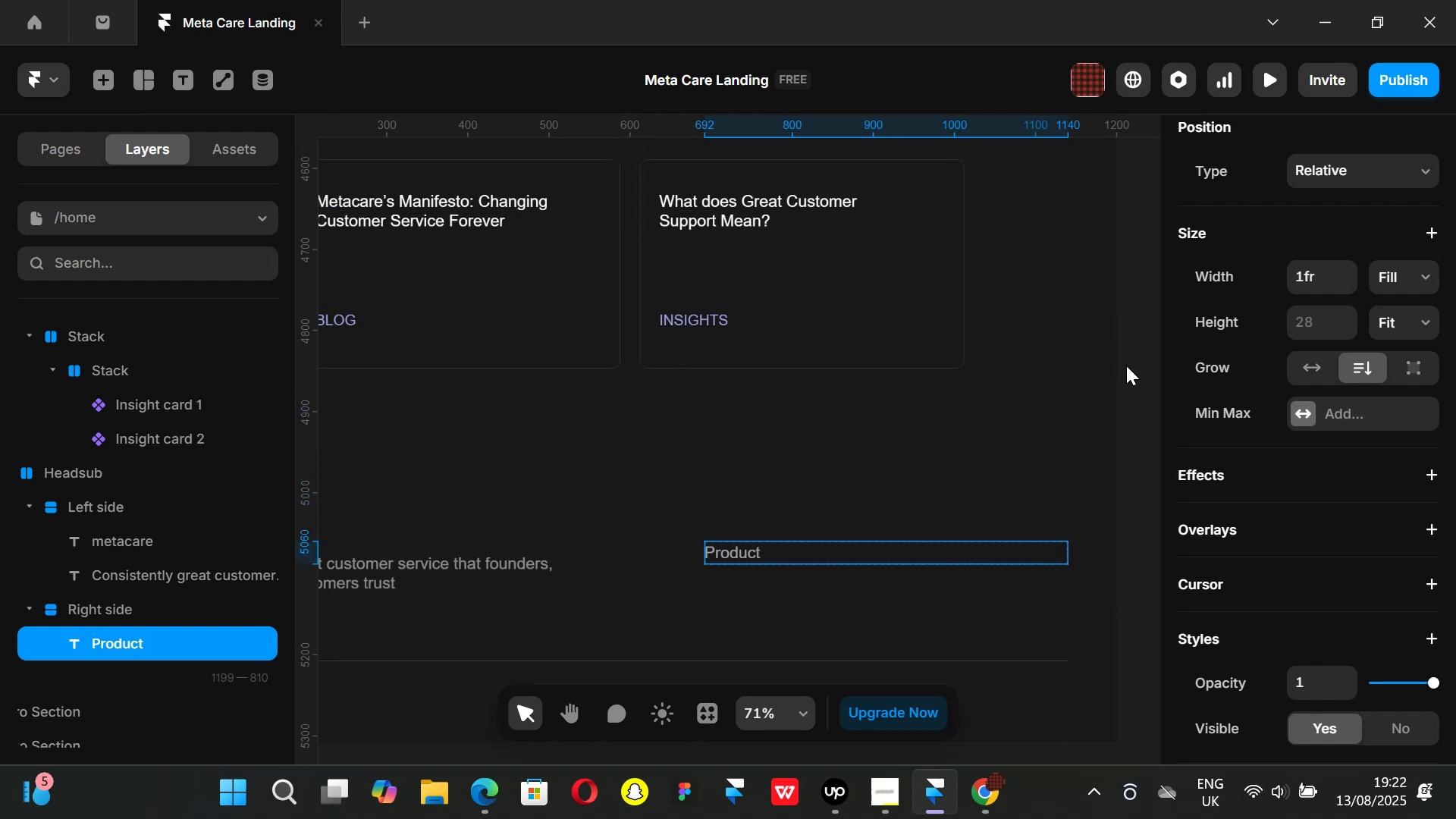 
wait(8.26)
 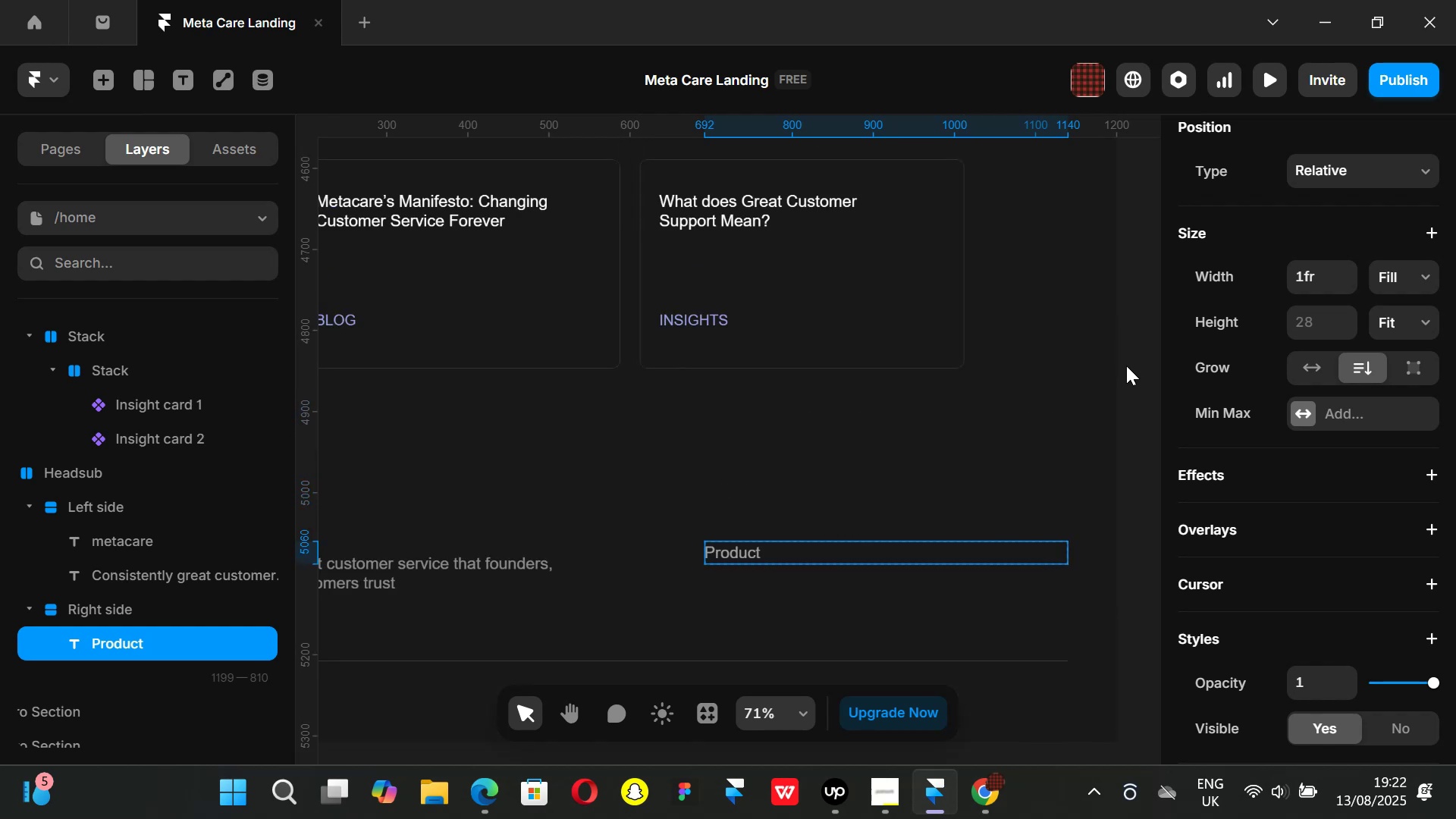 
scroll: coordinate [1119, 378], scroll_direction: down, amount: 2.0
 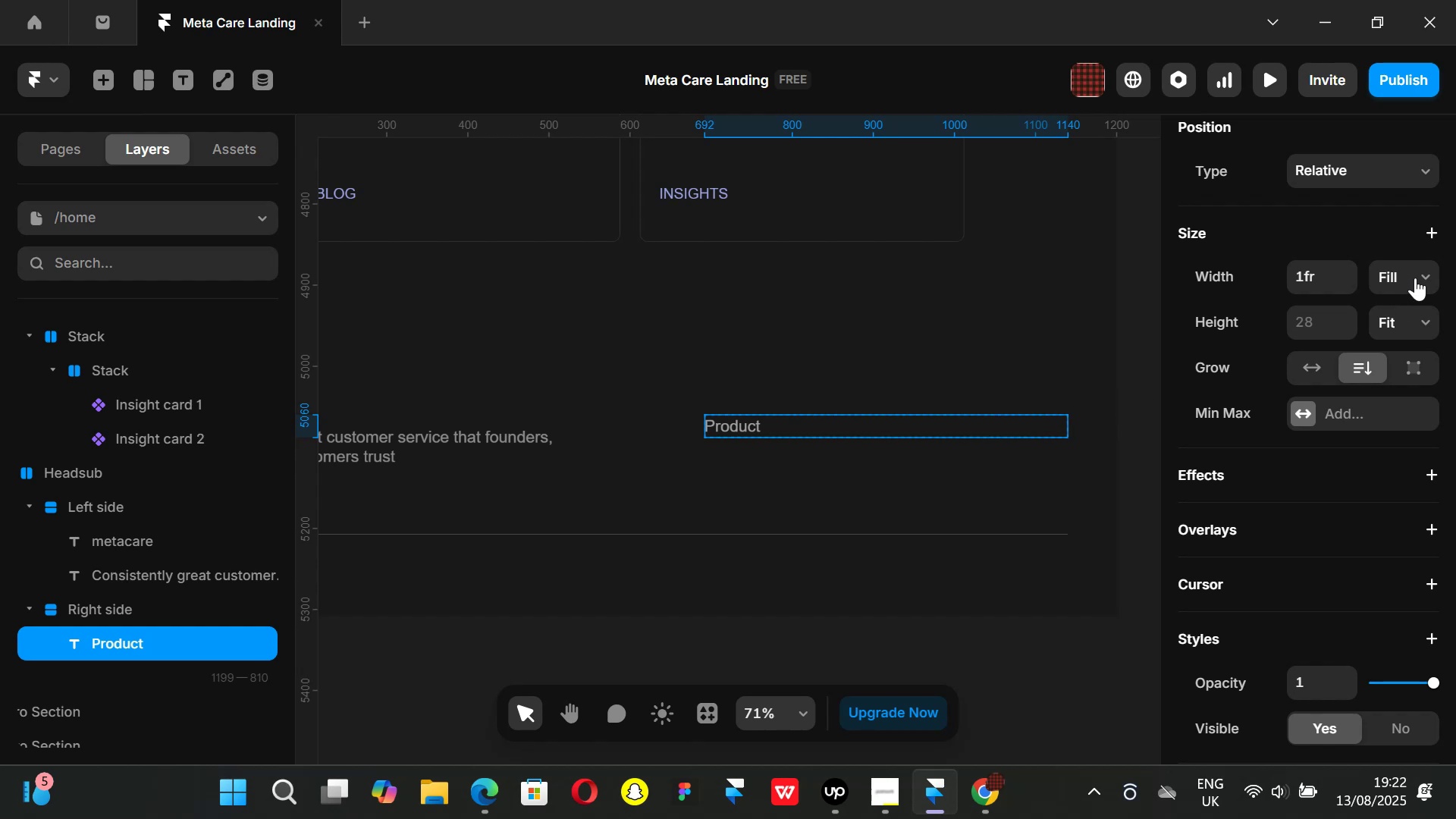 
left_click([1418, 278])
 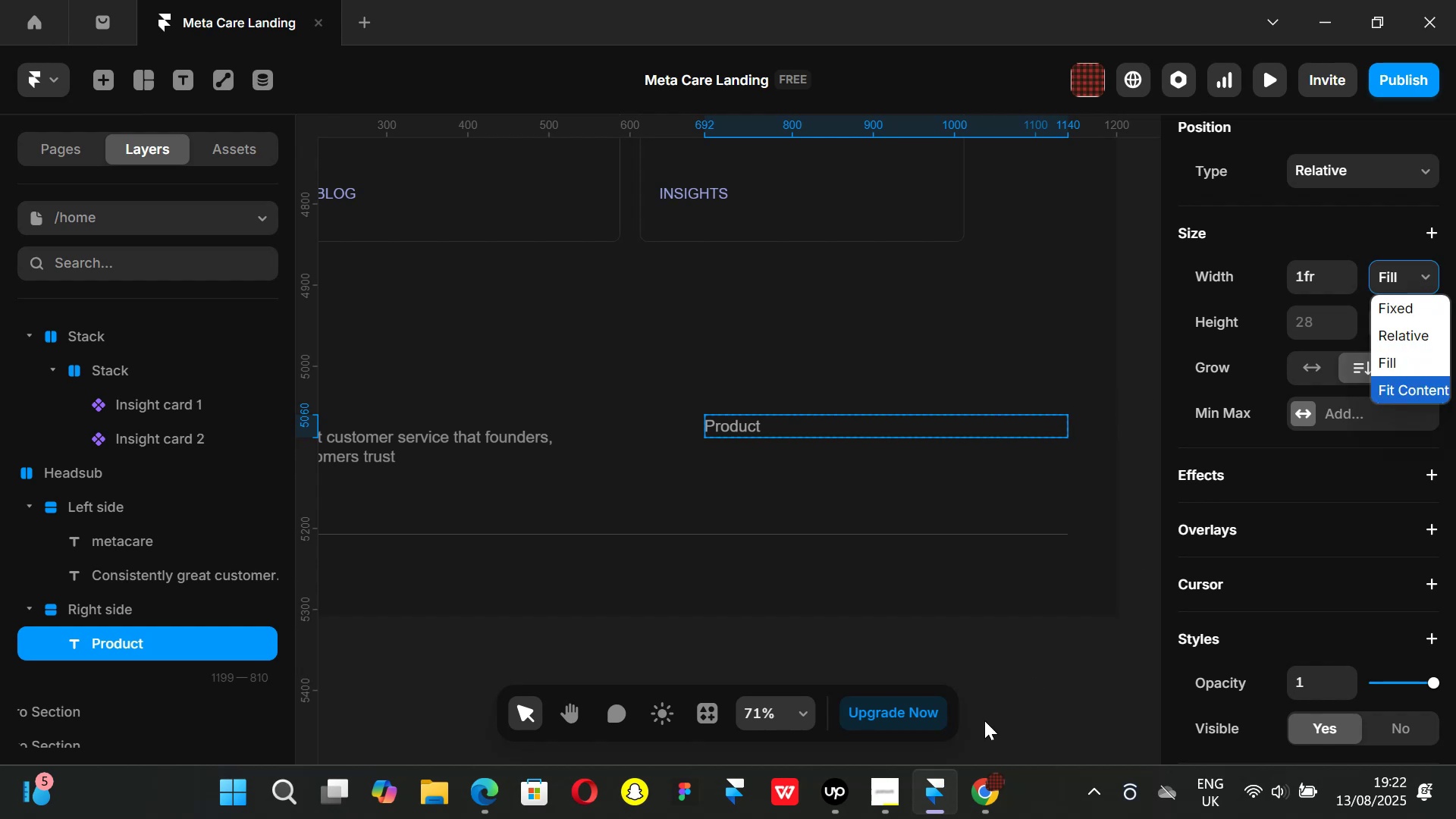 
left_click([987, 806])
 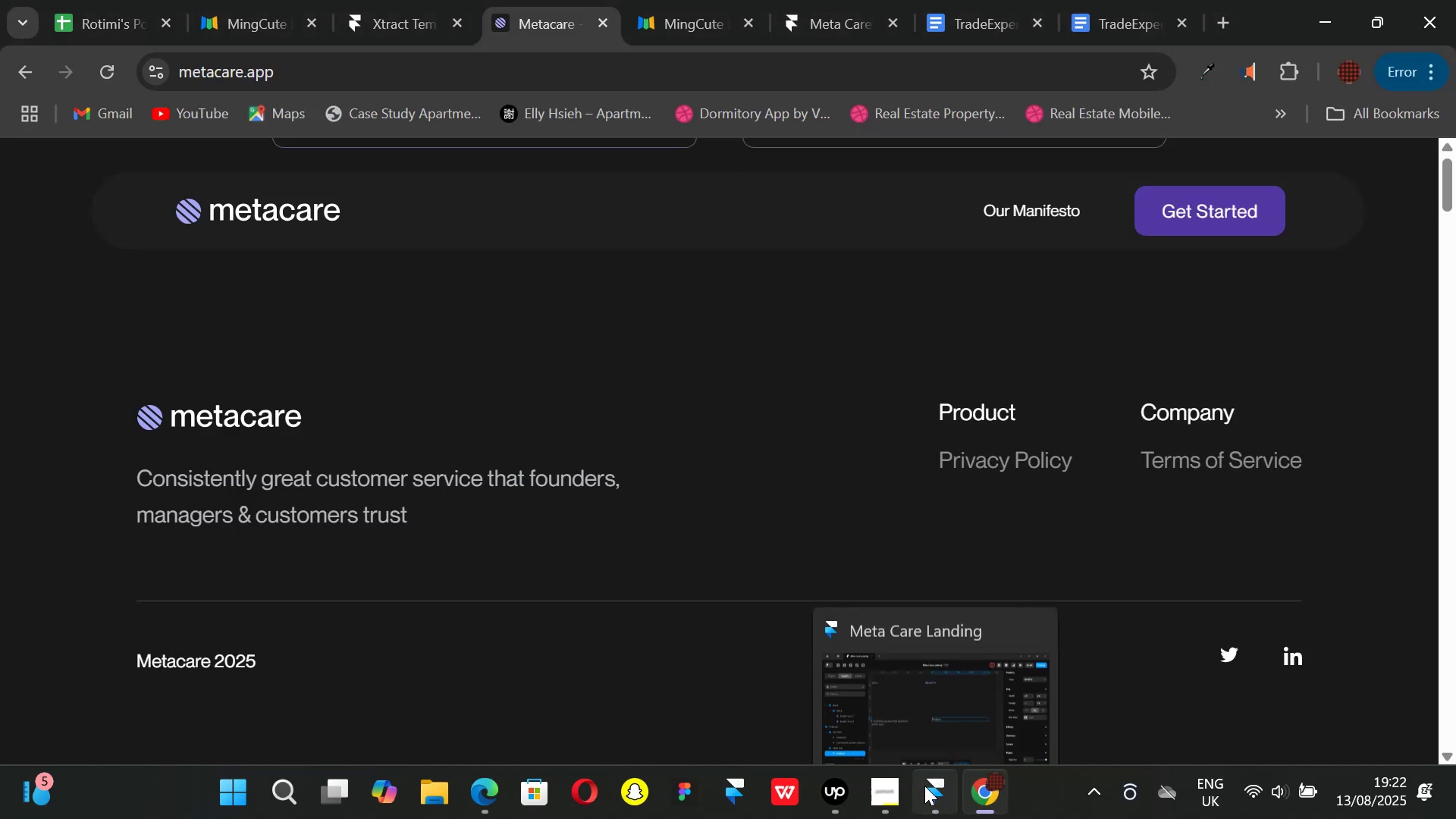 
left_click([924, 786])
 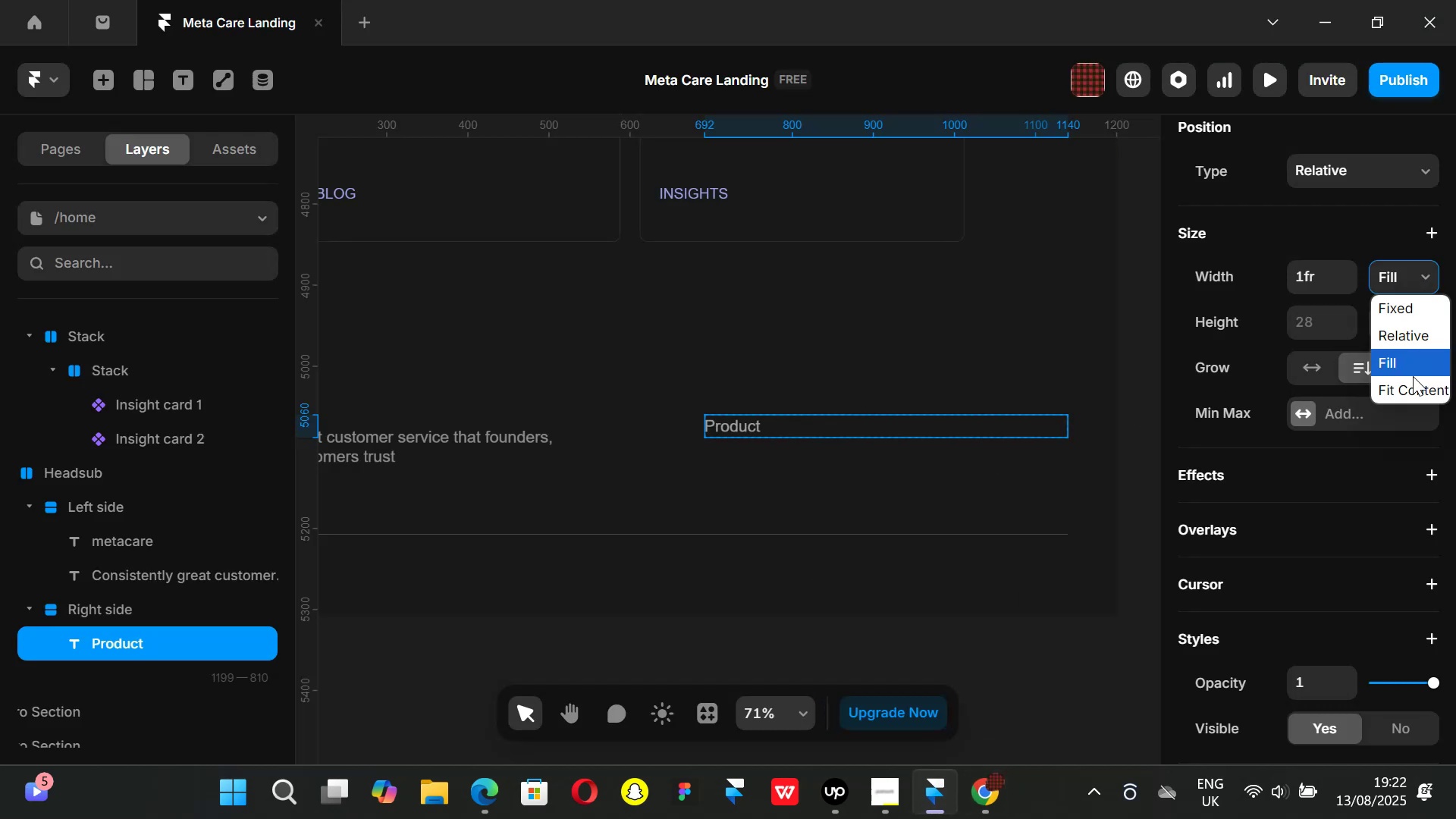 
left_click([1407, 385])
 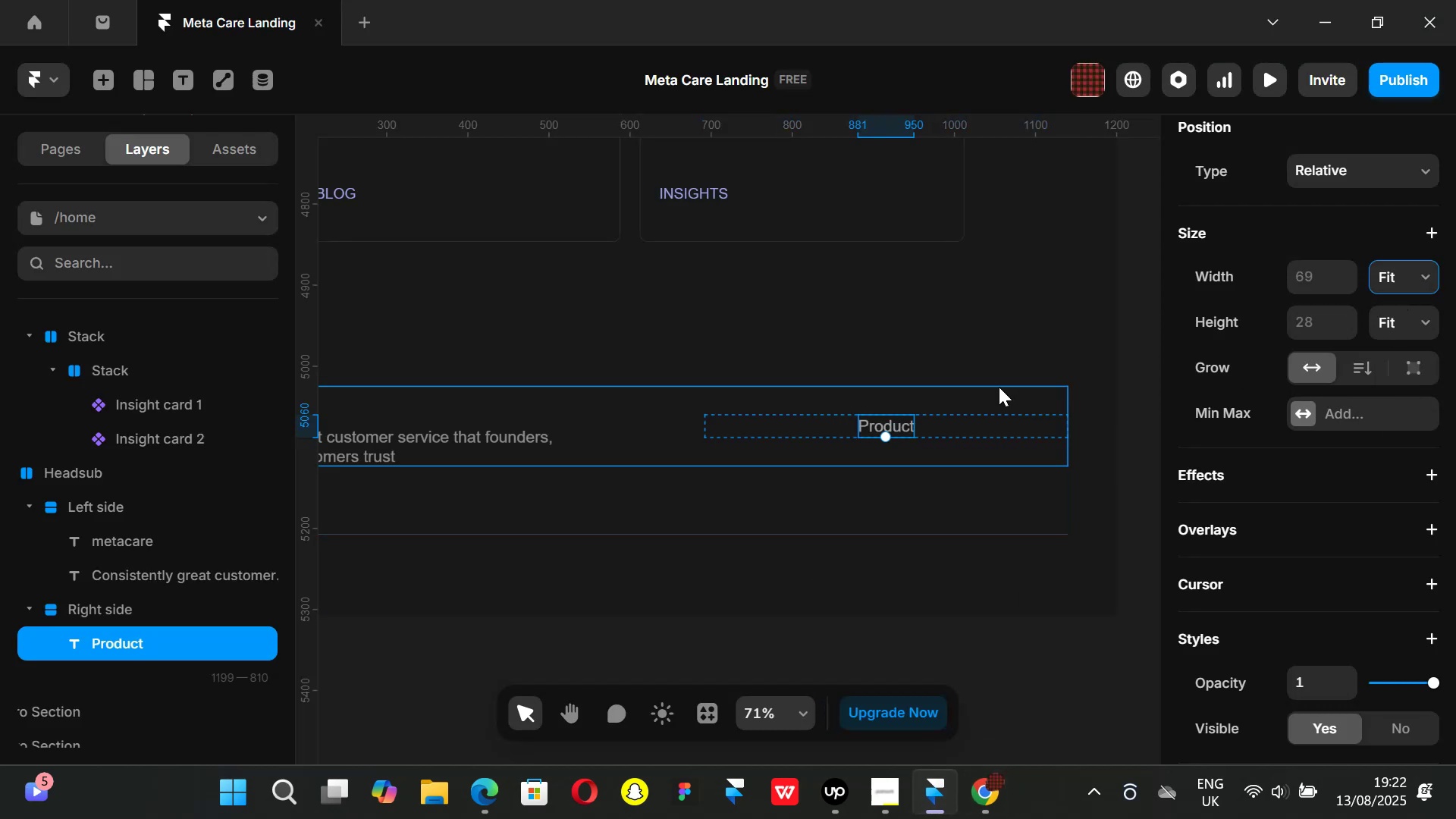 
key(Control+ControlLeft)
 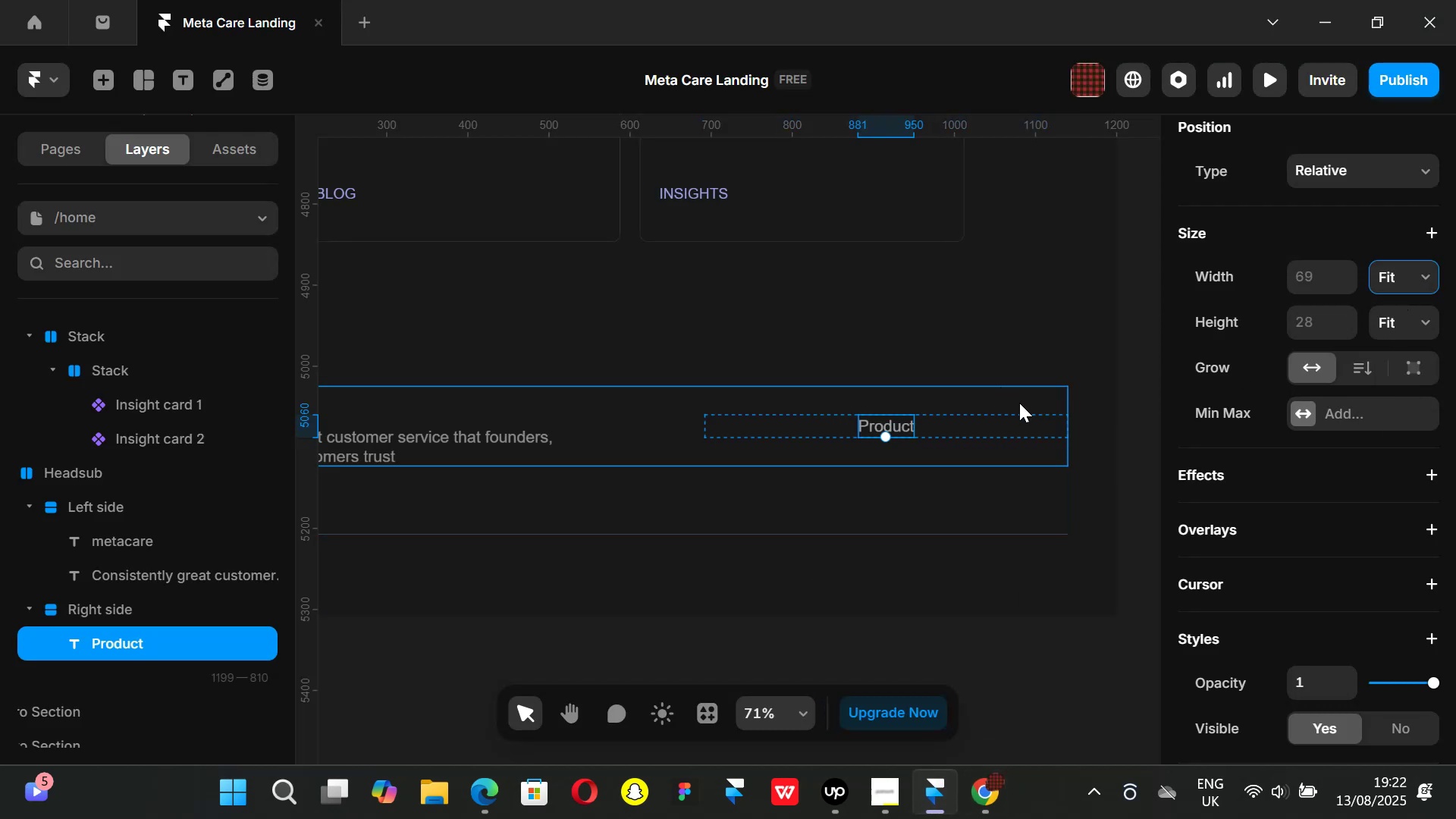 
key(Control+Z)
 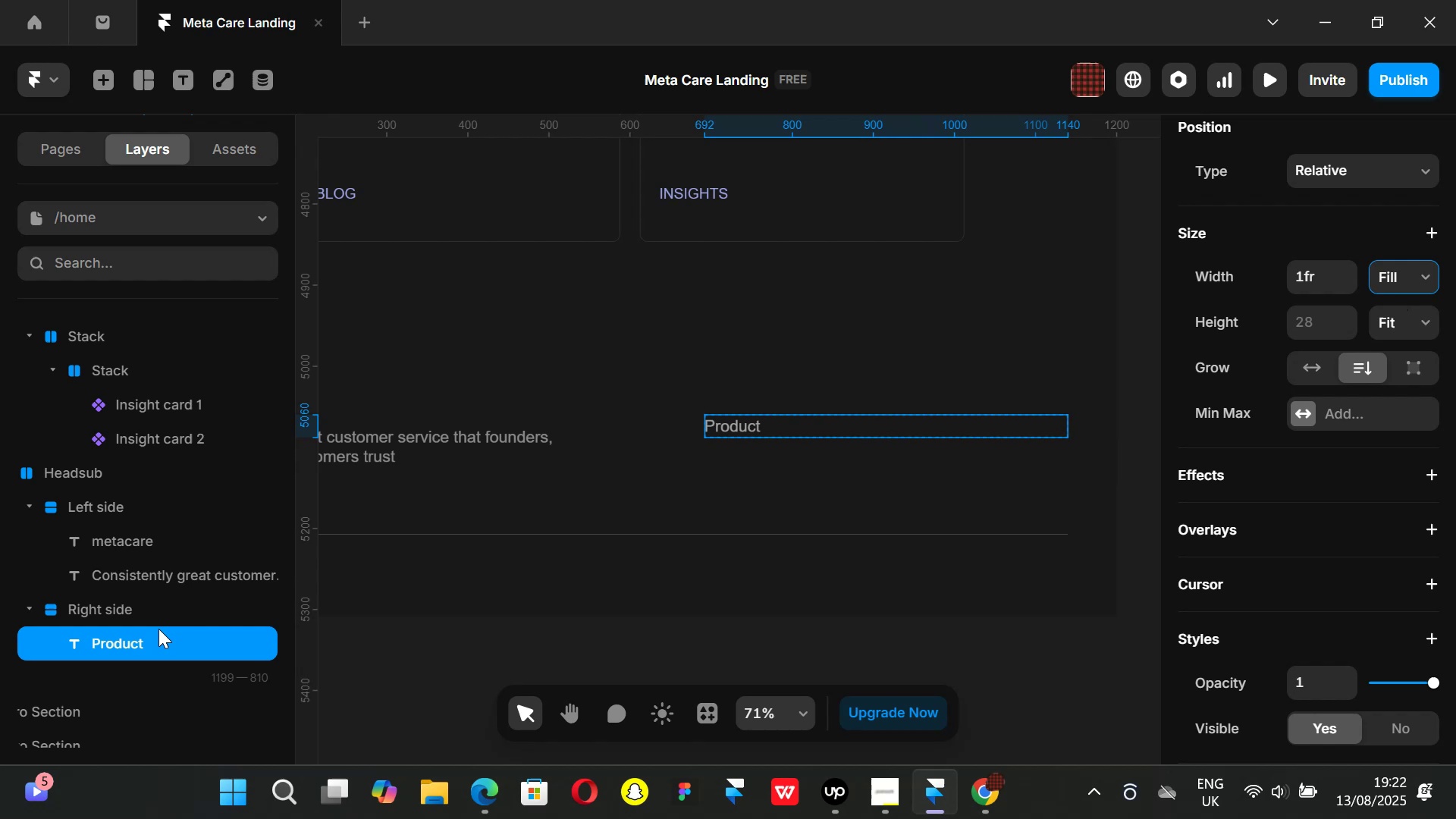 
left_click([120, 607])
 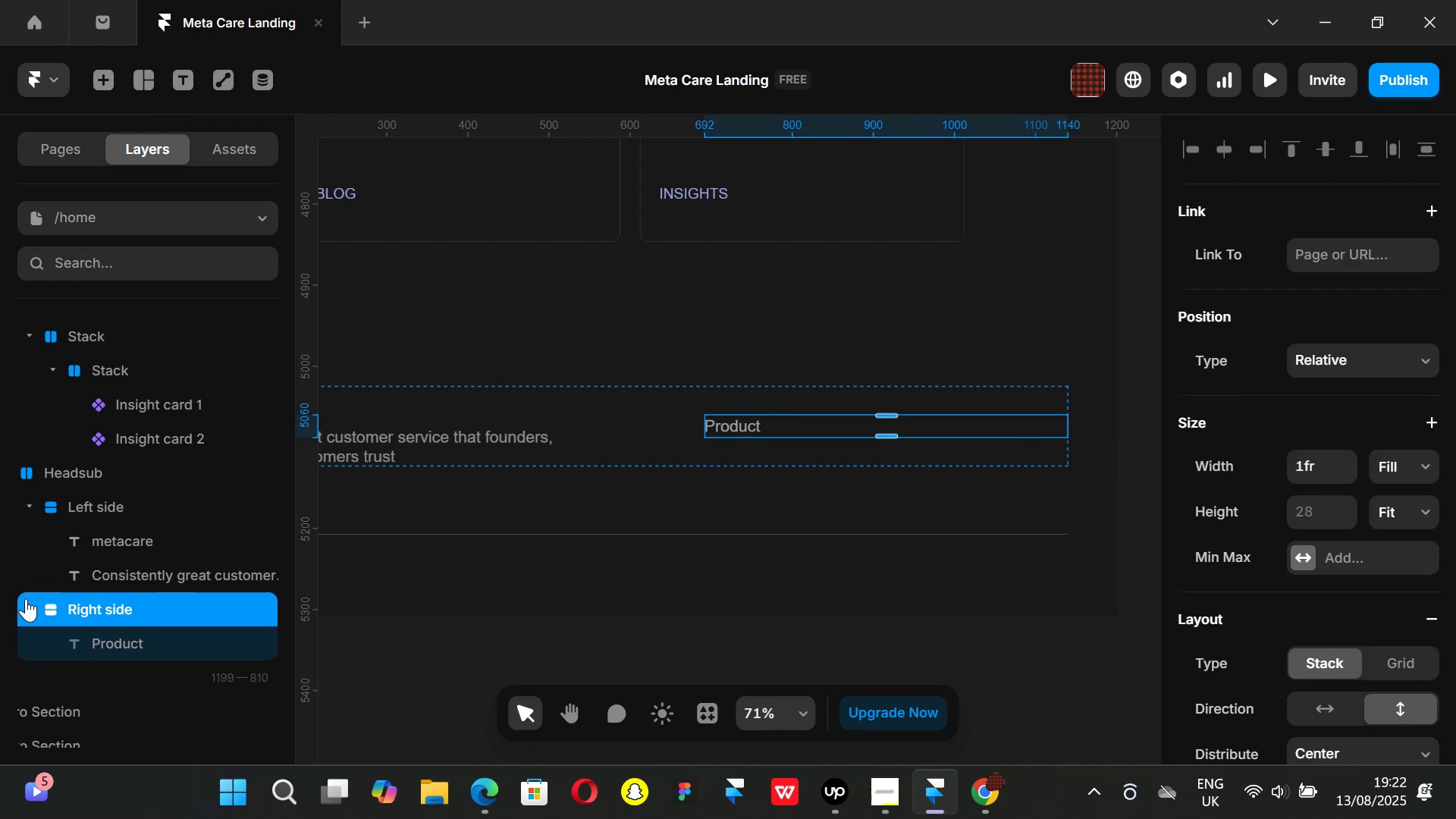 
left_click([26, 598])
 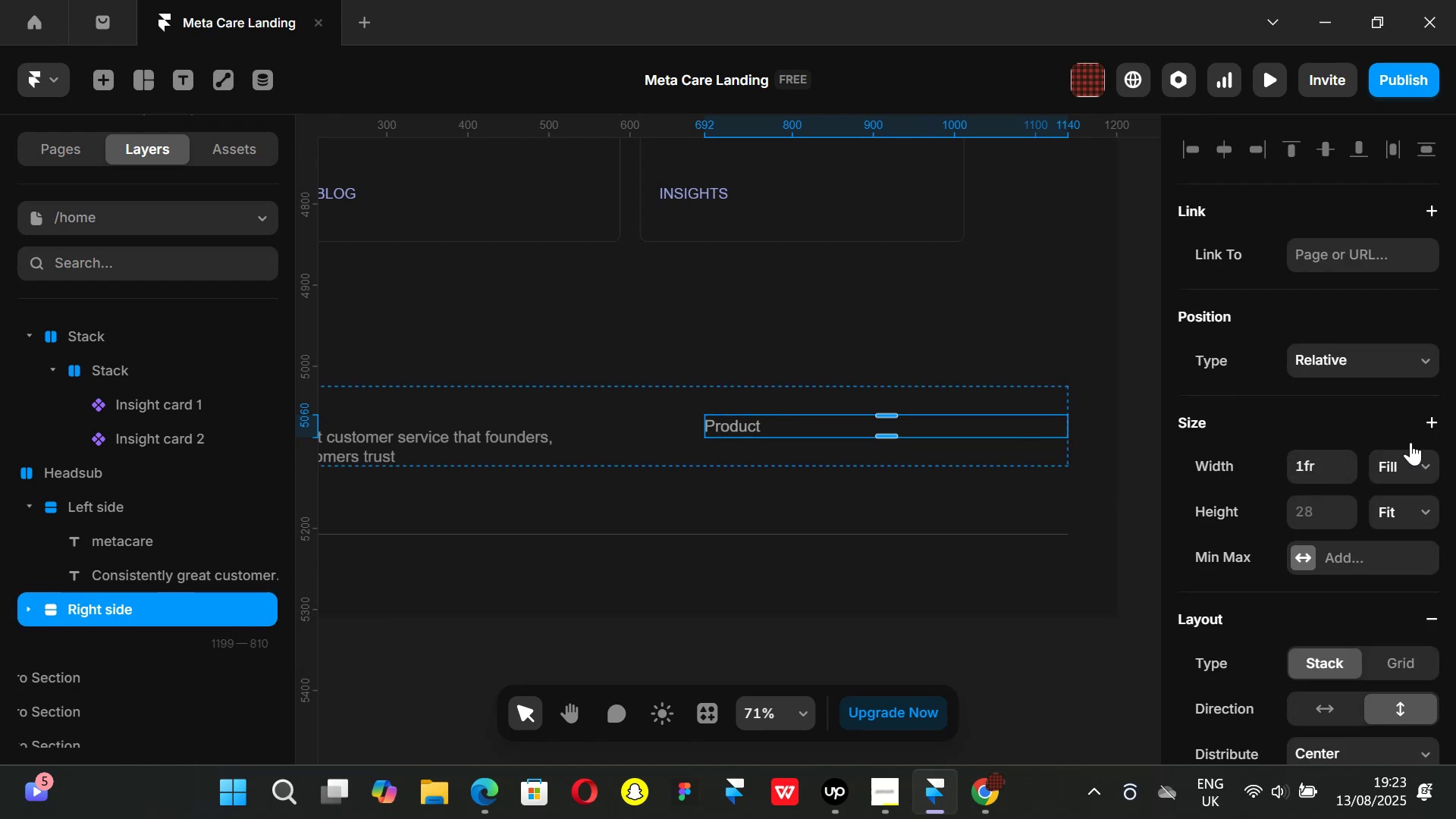 
left_click([1424, 469])
 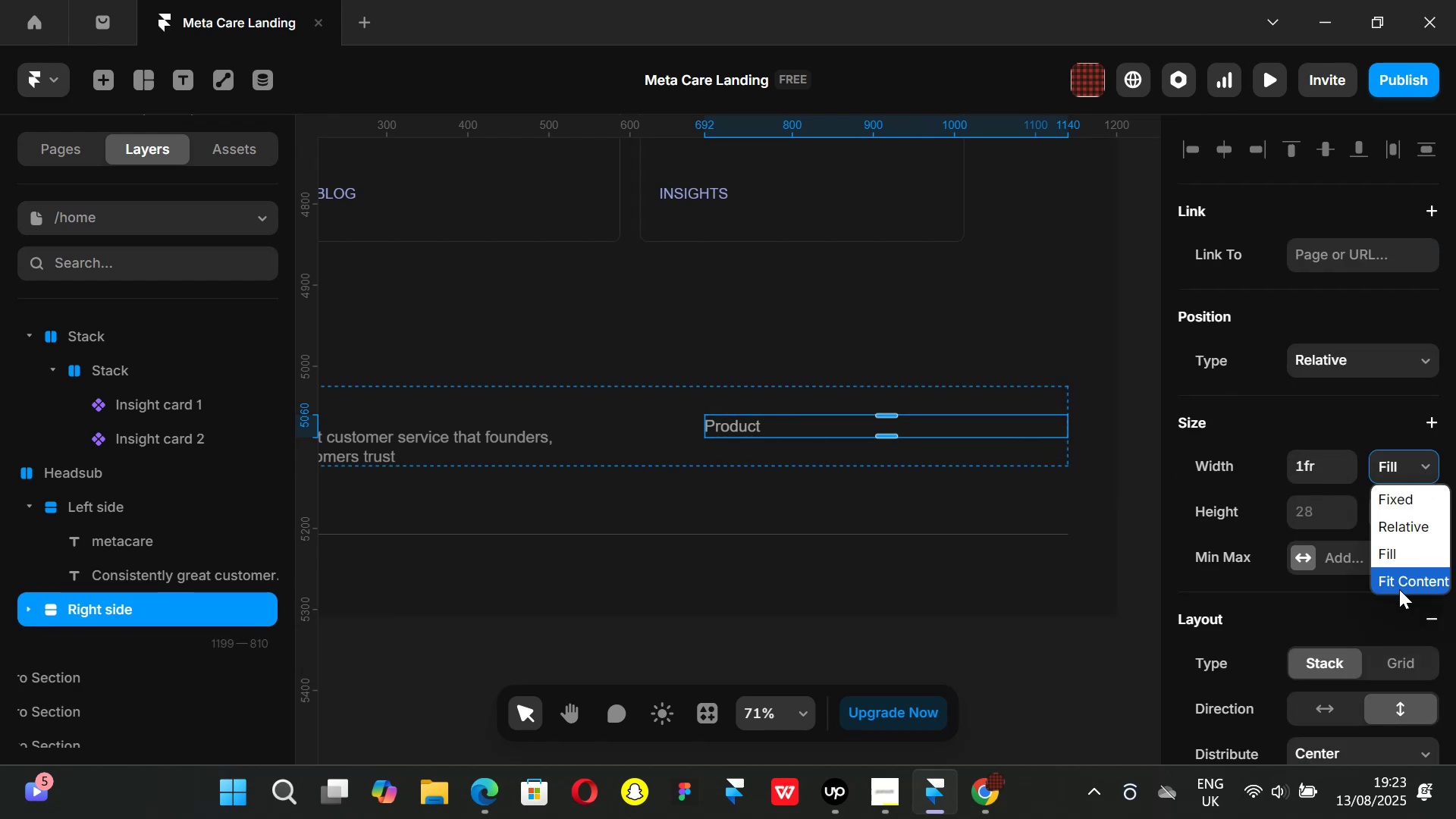 
left_click([1399, 589])
 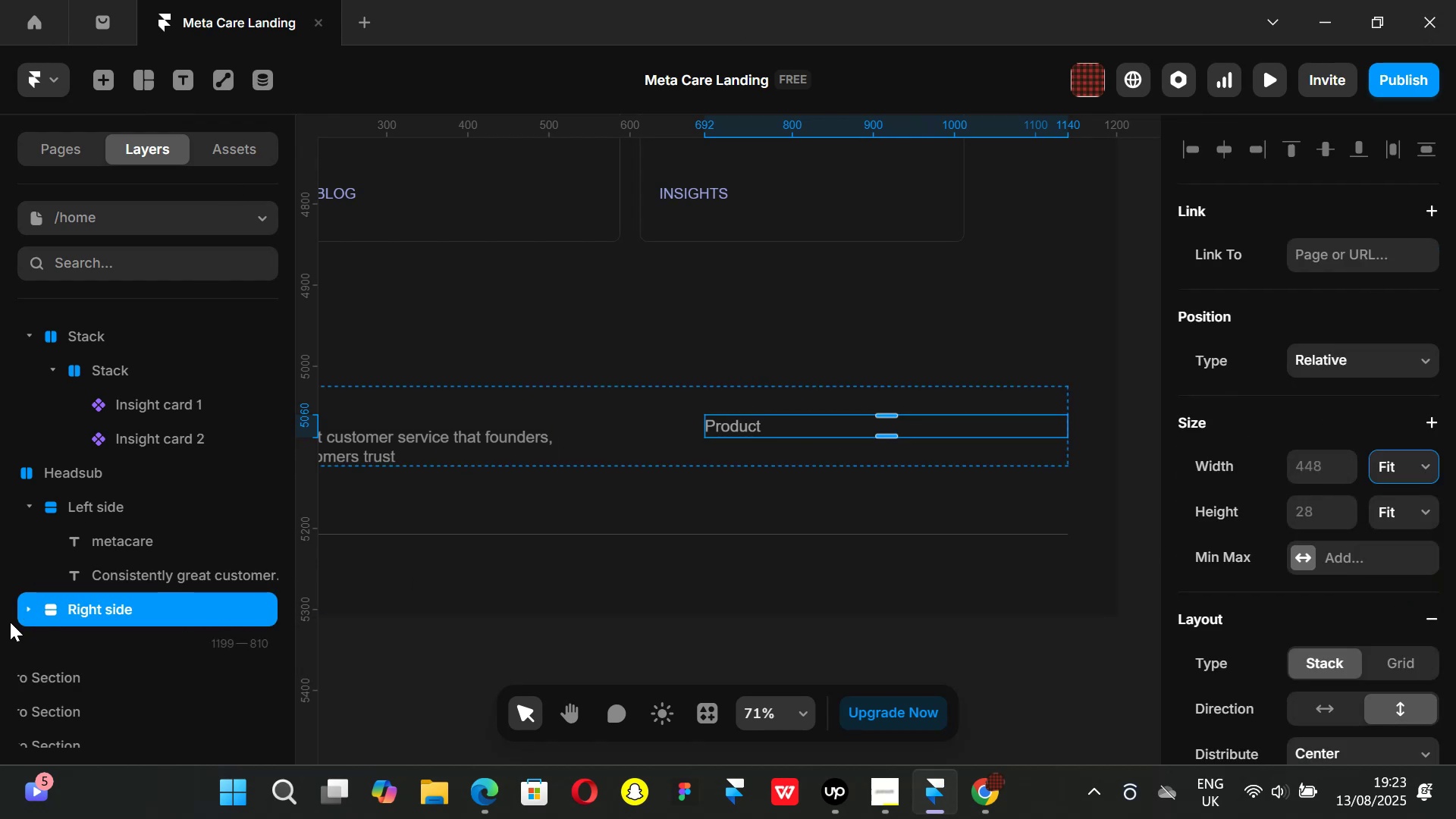 
left_click([26, 613])
 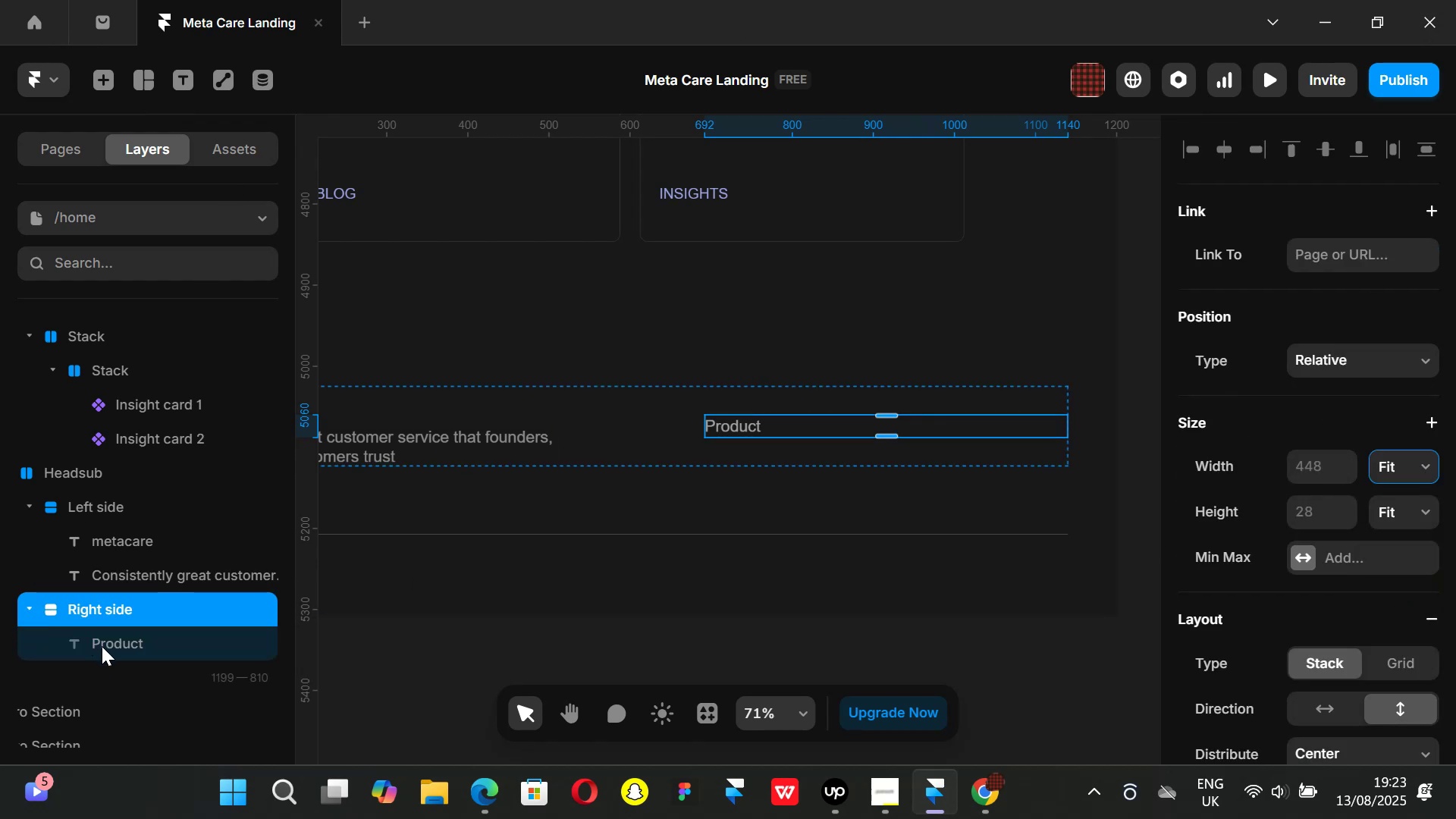 
left_click([102, 646])
 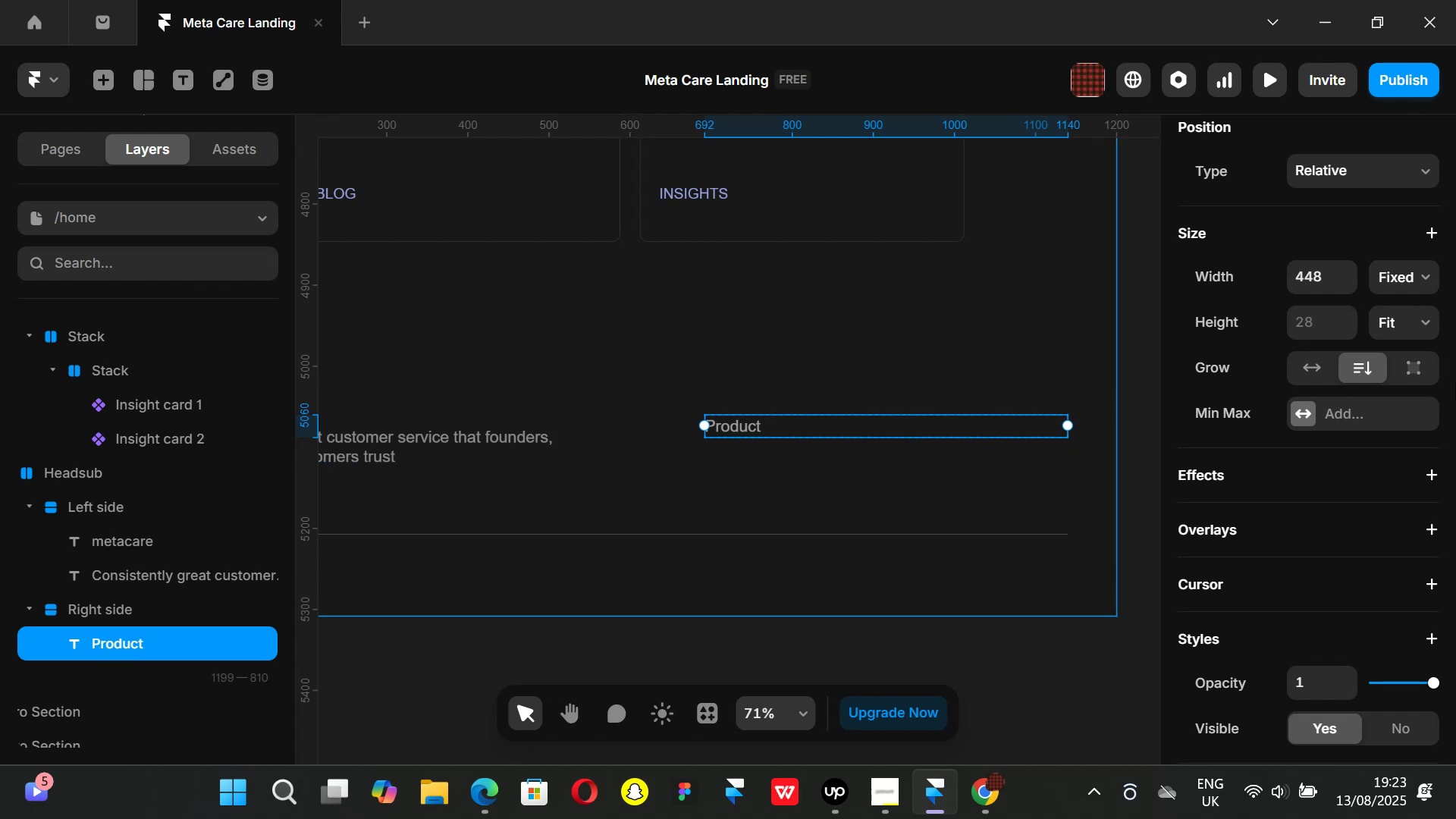 
left_click([1422, 281])
 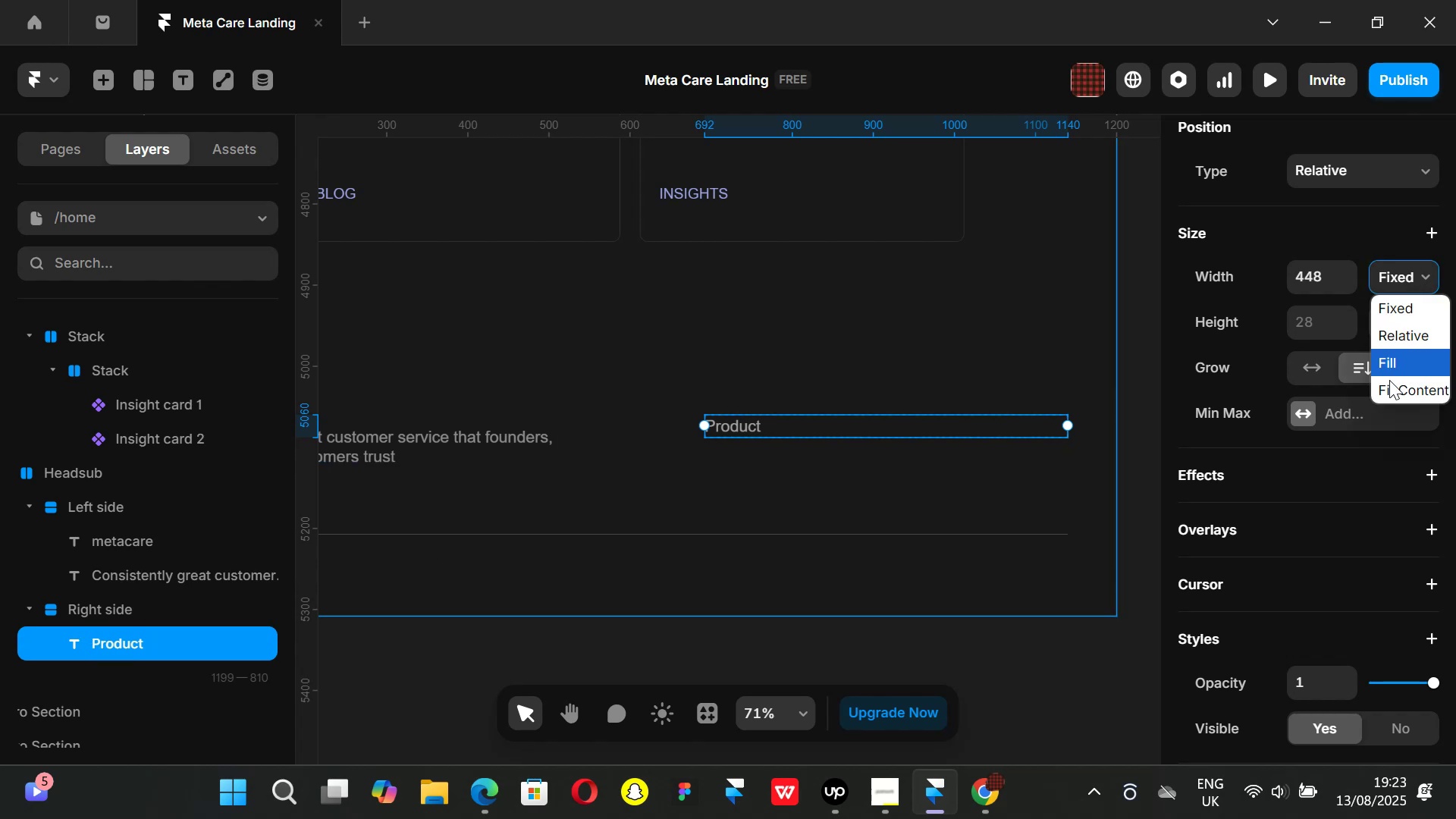 
left_click([1393, 388])
 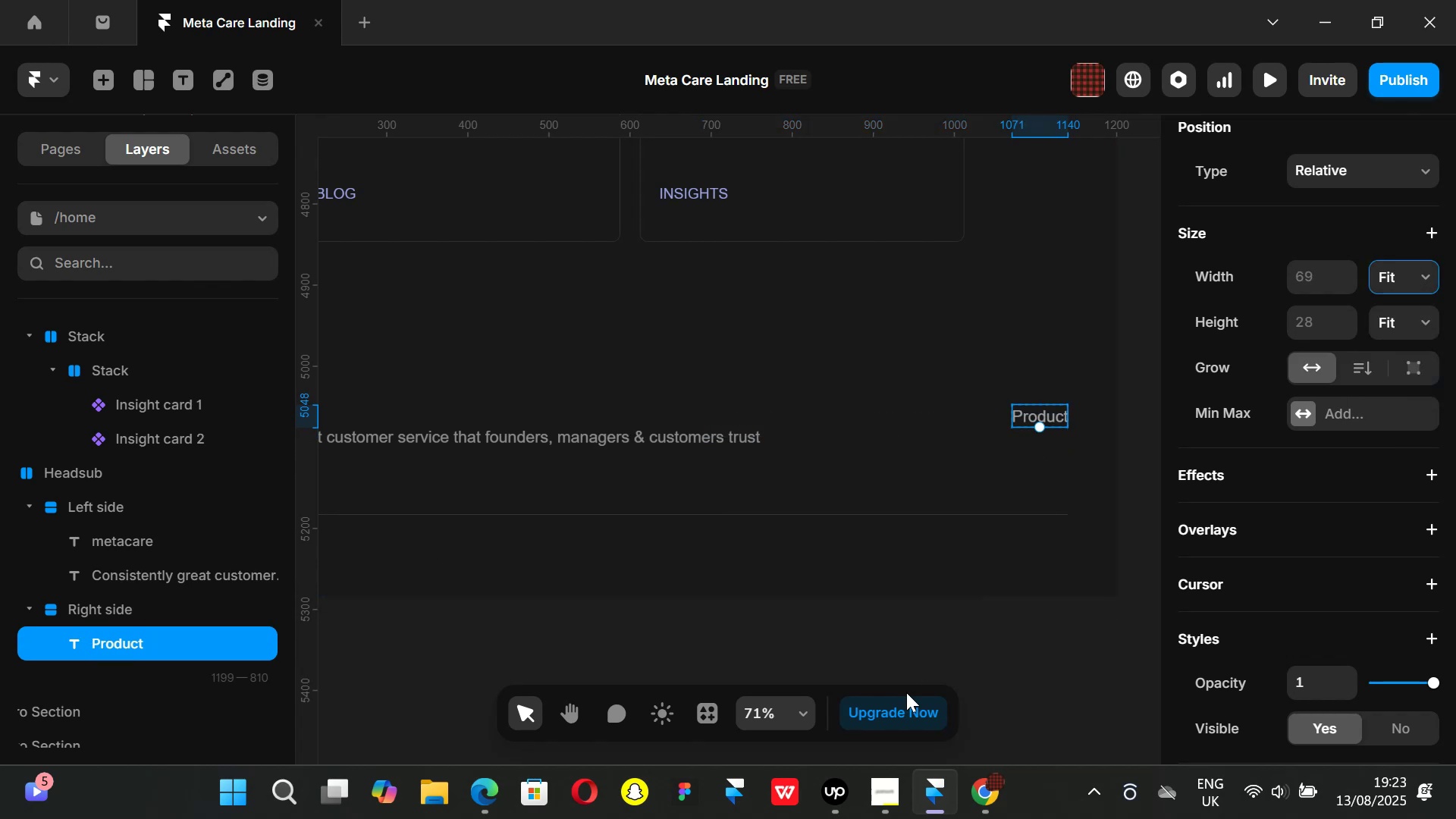 
left_click([998, 808])
 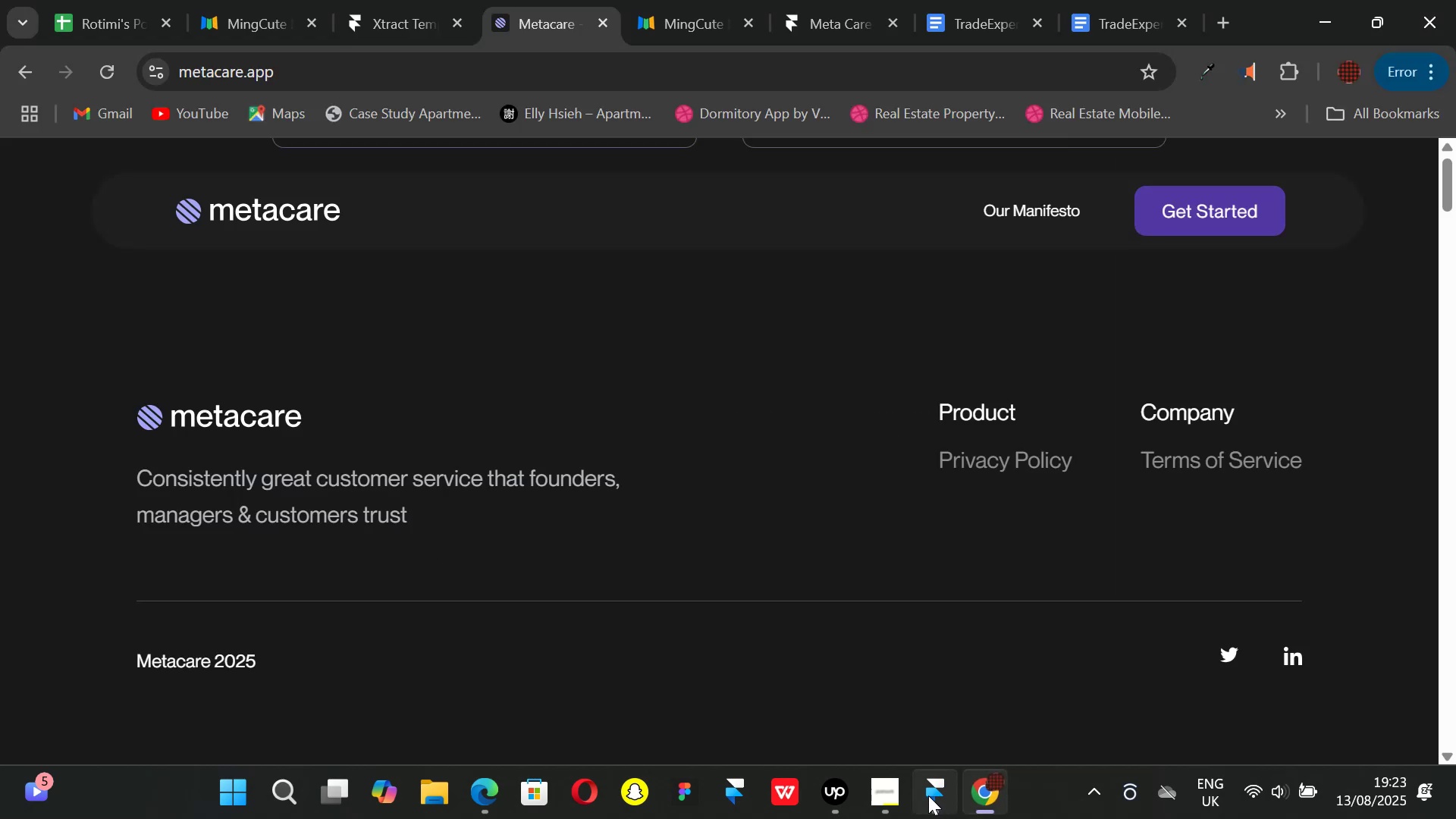 
left_click([928, 795])
 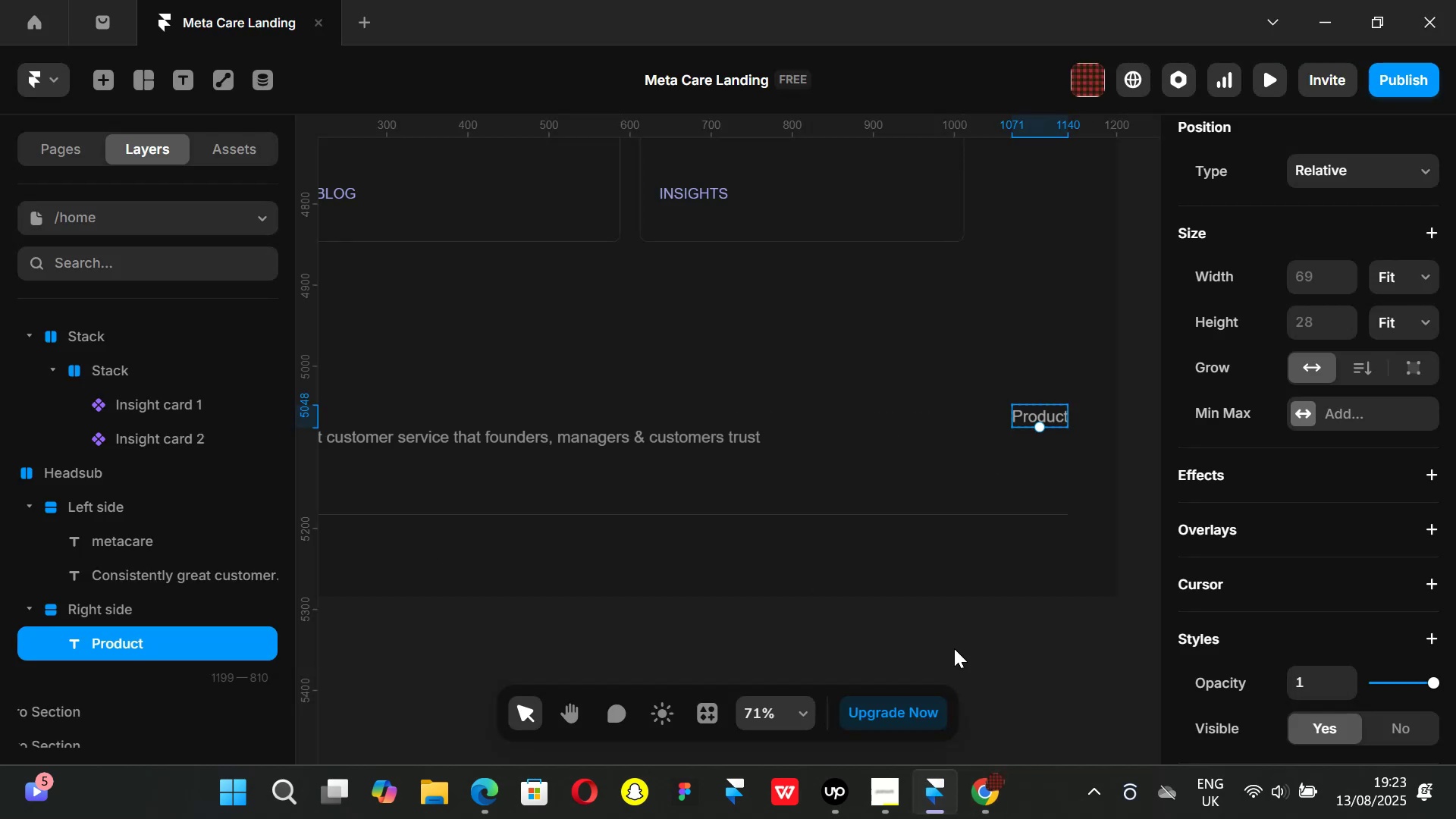 
key(Control+ControlLeft)
 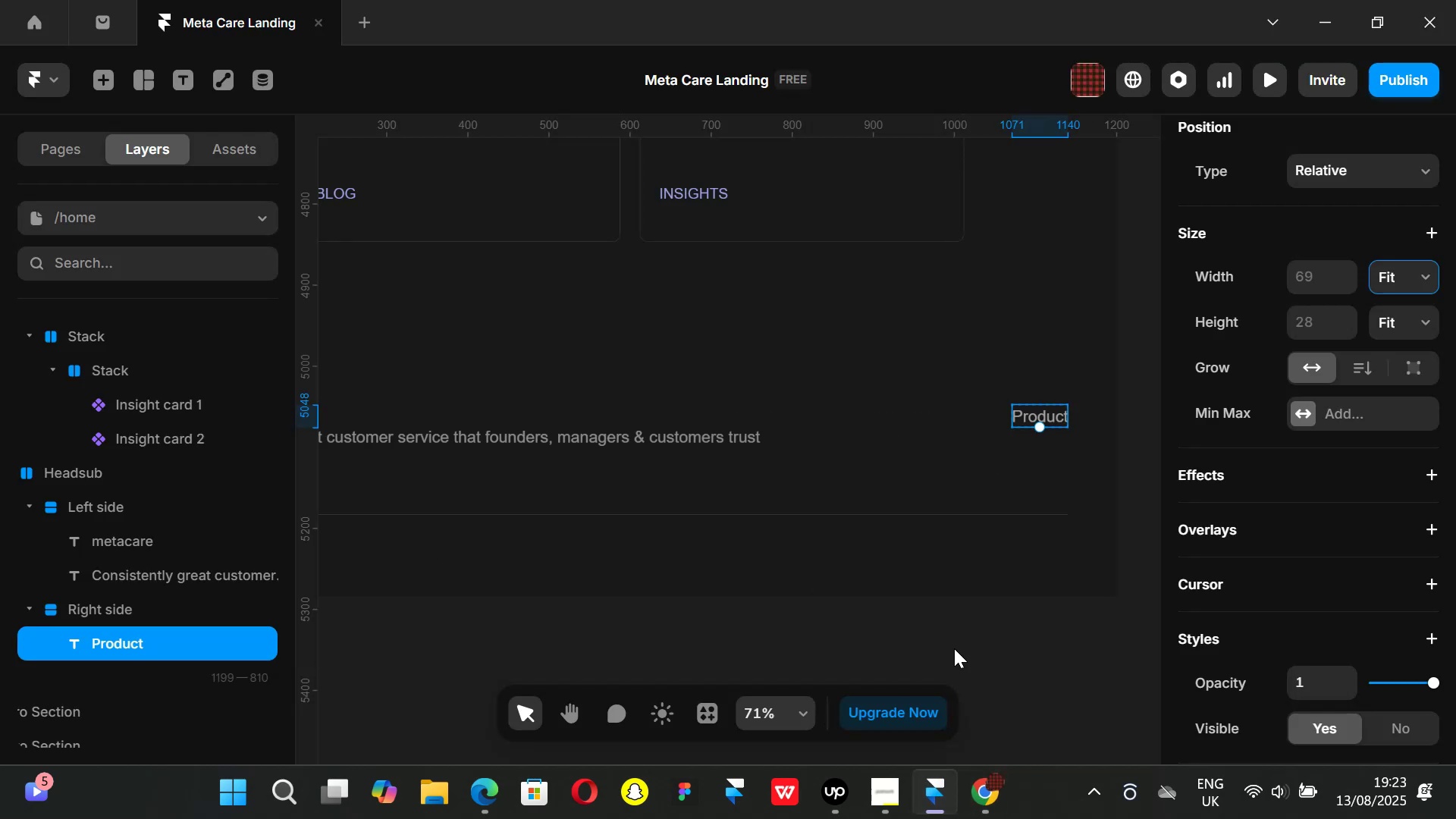 
key(Control+D)
 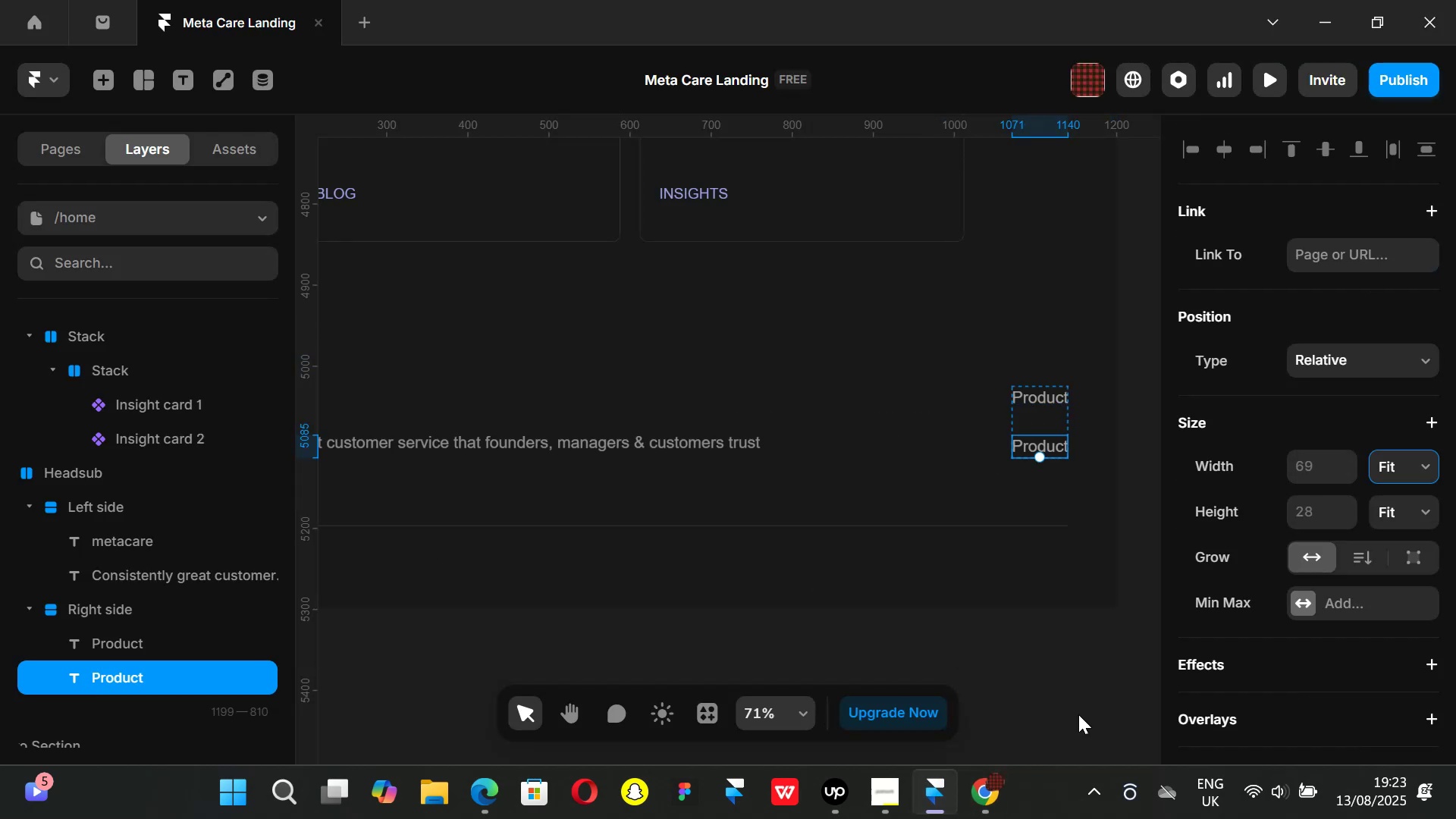 
left_click([987, 808])
 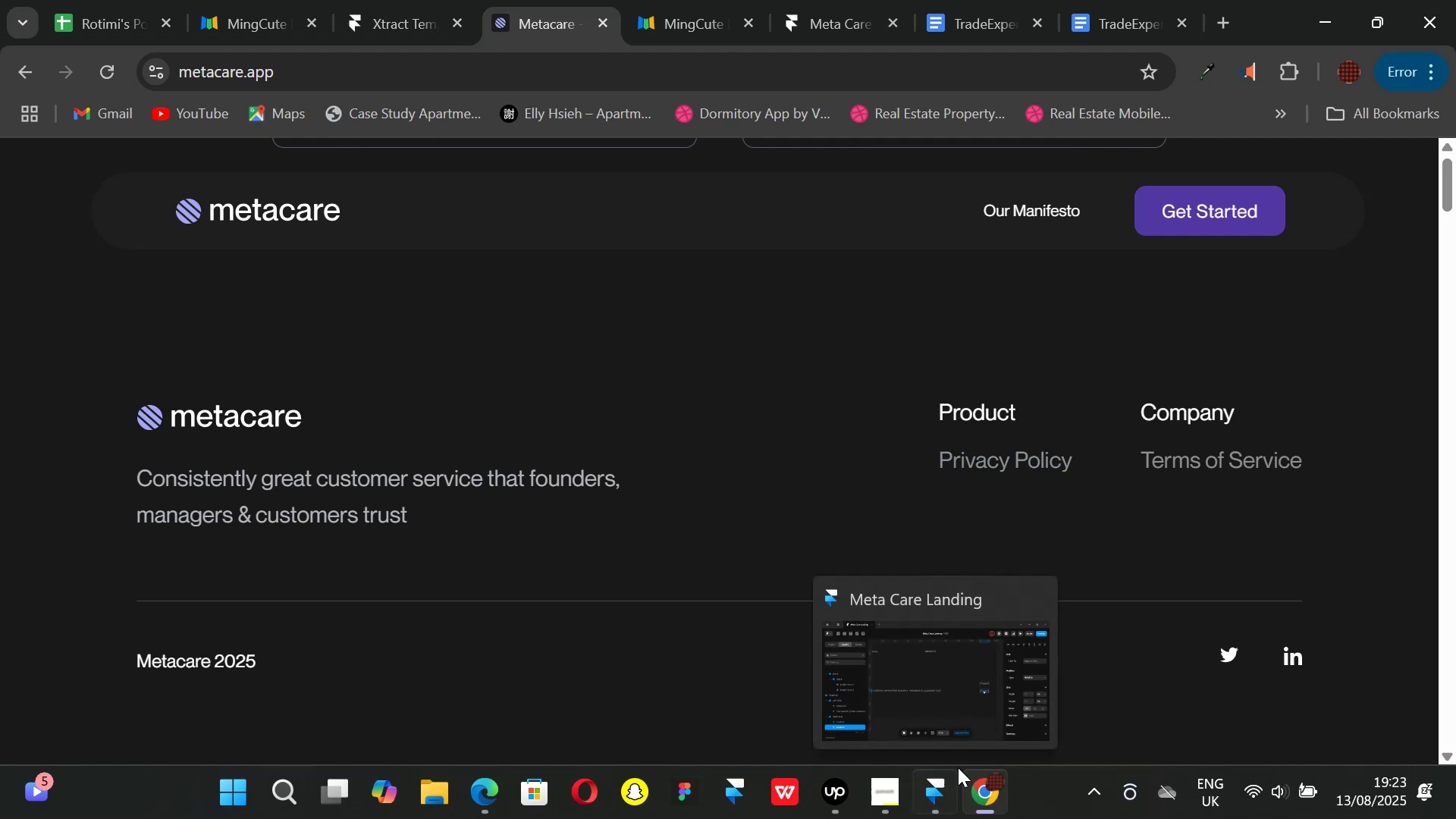 
left_click([942, 786])
 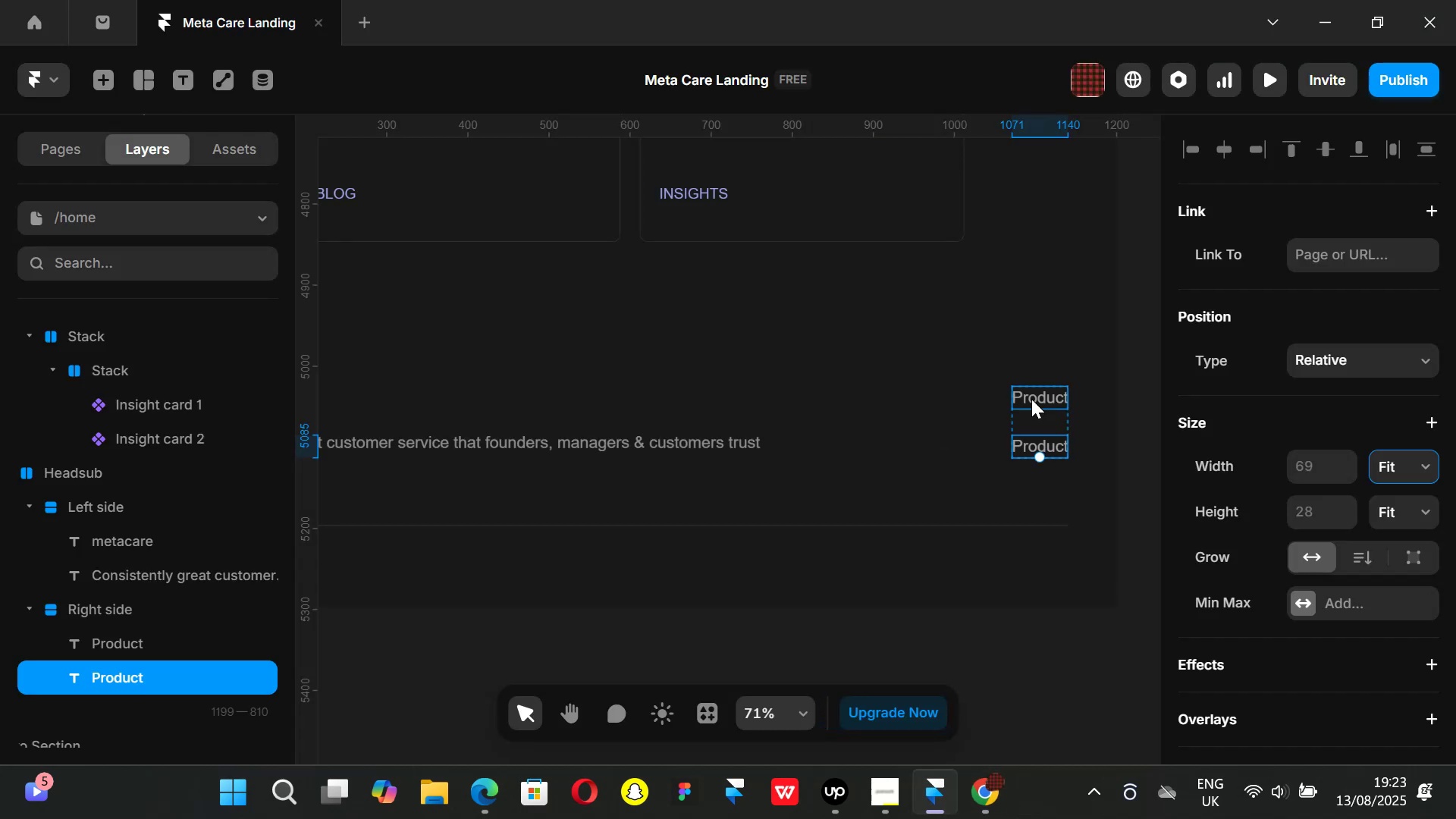 
left_click([1031, 399])
 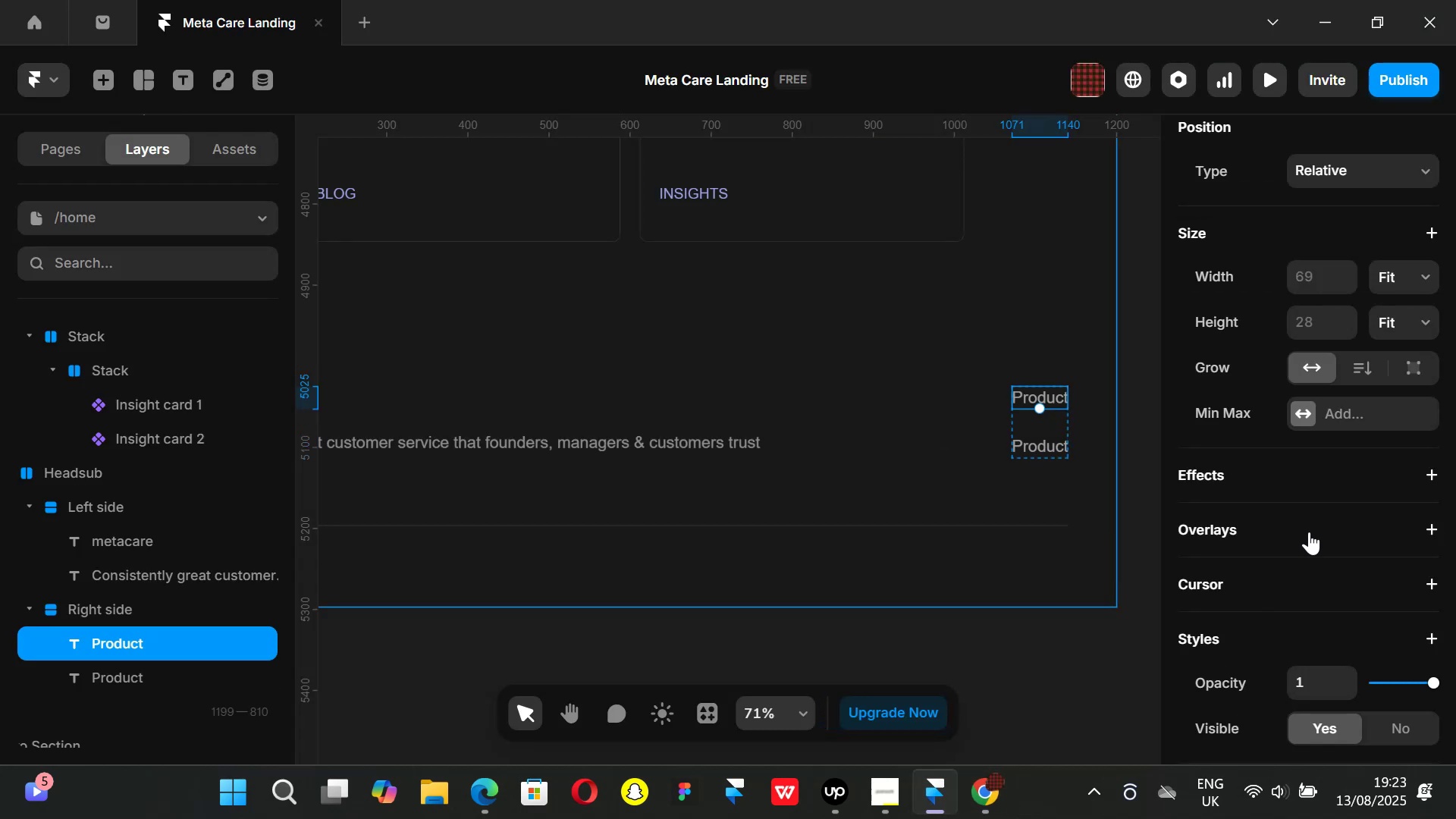 
scroll: coordinate [1310, 535], scroll_direction: down, amount: 2.0
 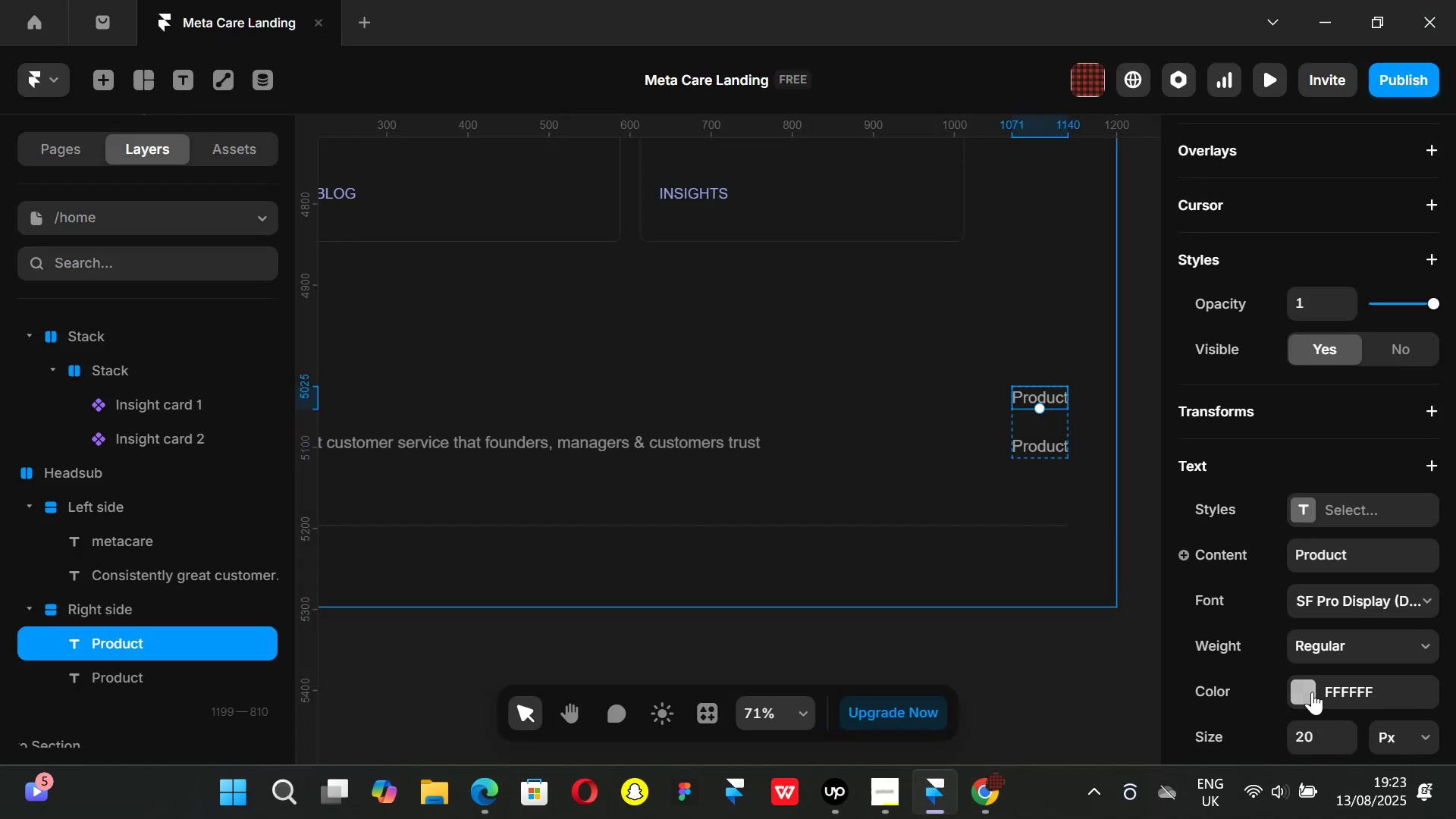 
left_click([1307, 686])
 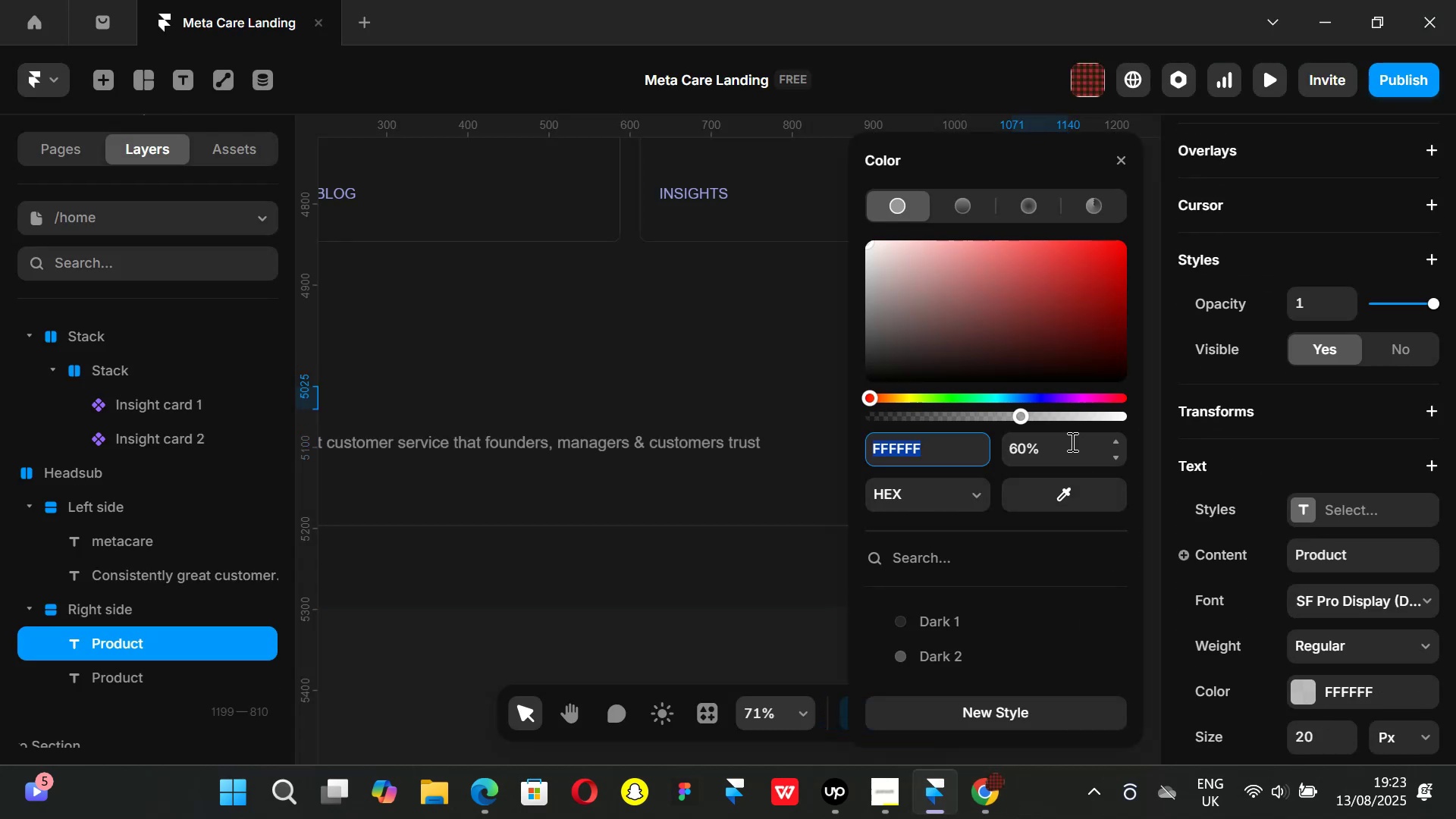 
left_click([1071, 441])
 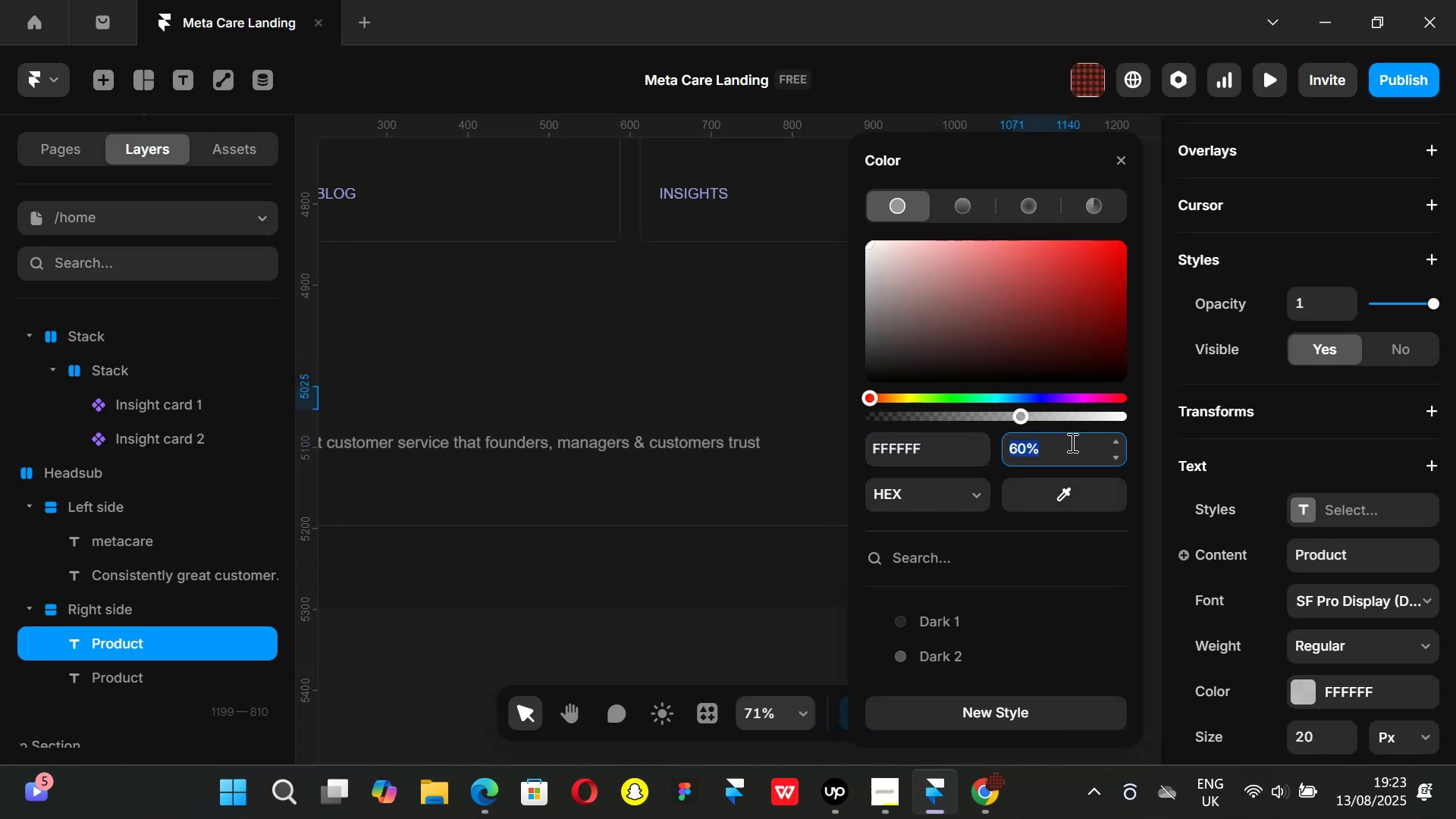 
type(100)
 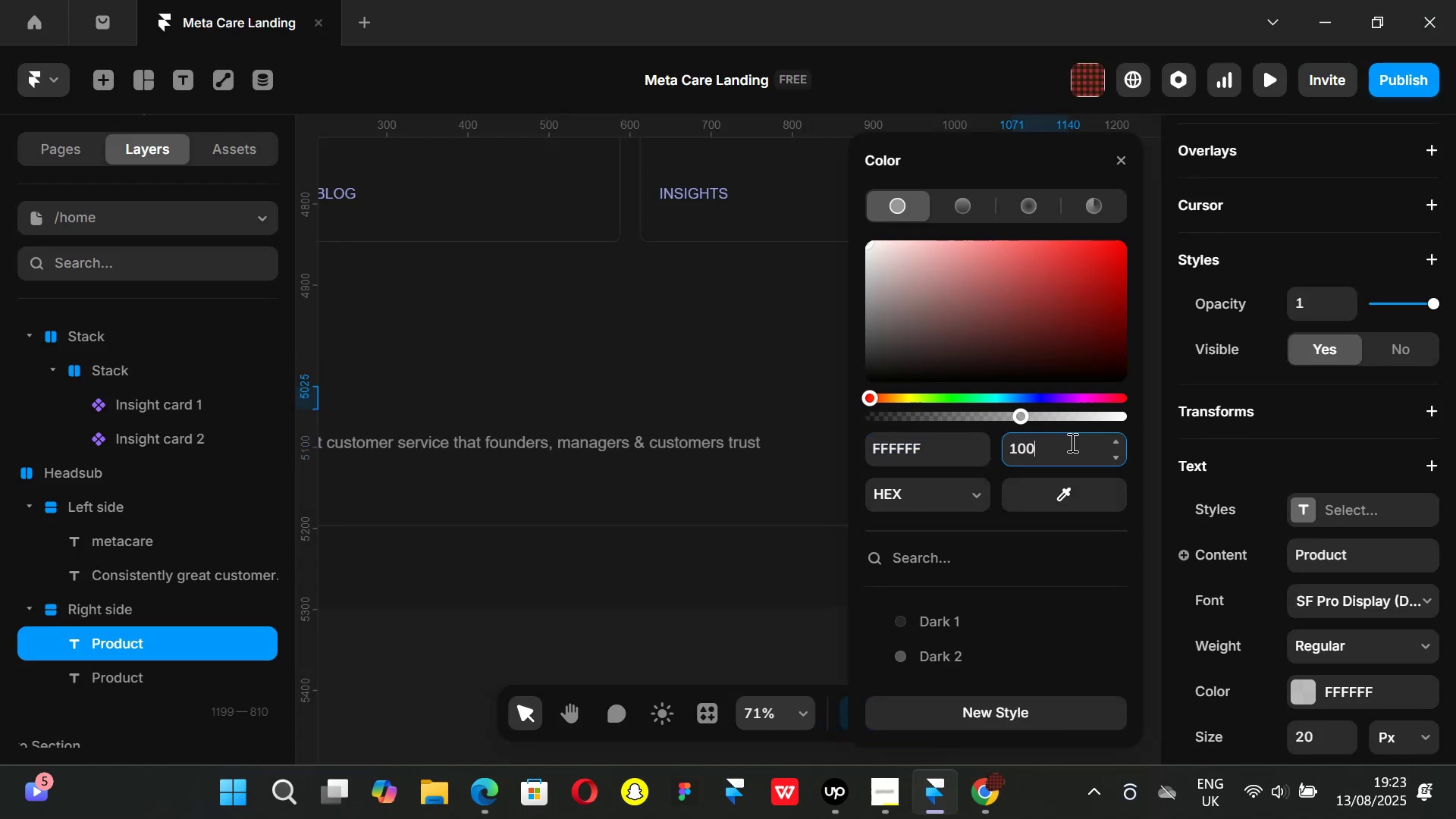 
key(Enter)
 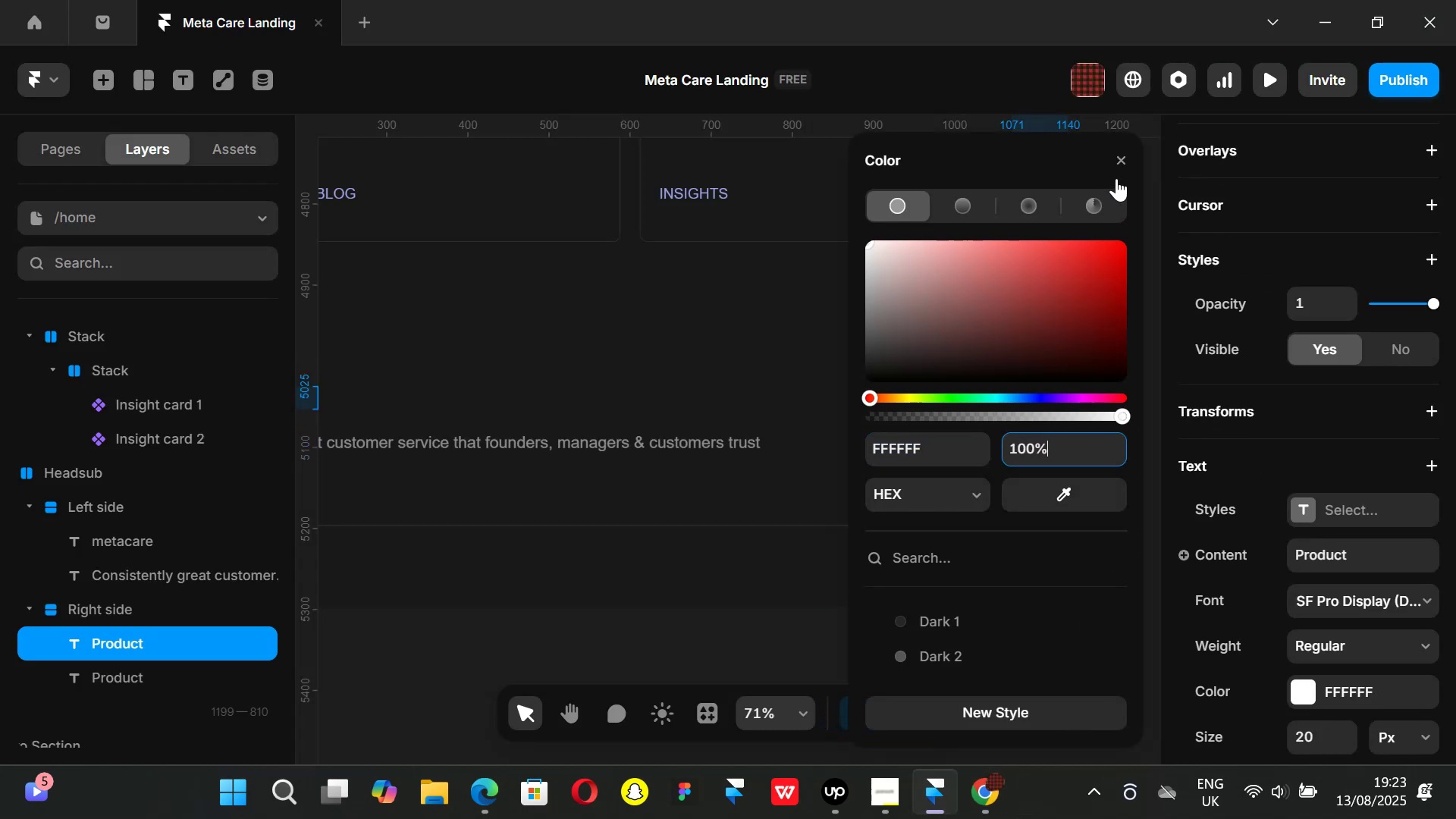 
left_click([1120, 162])
 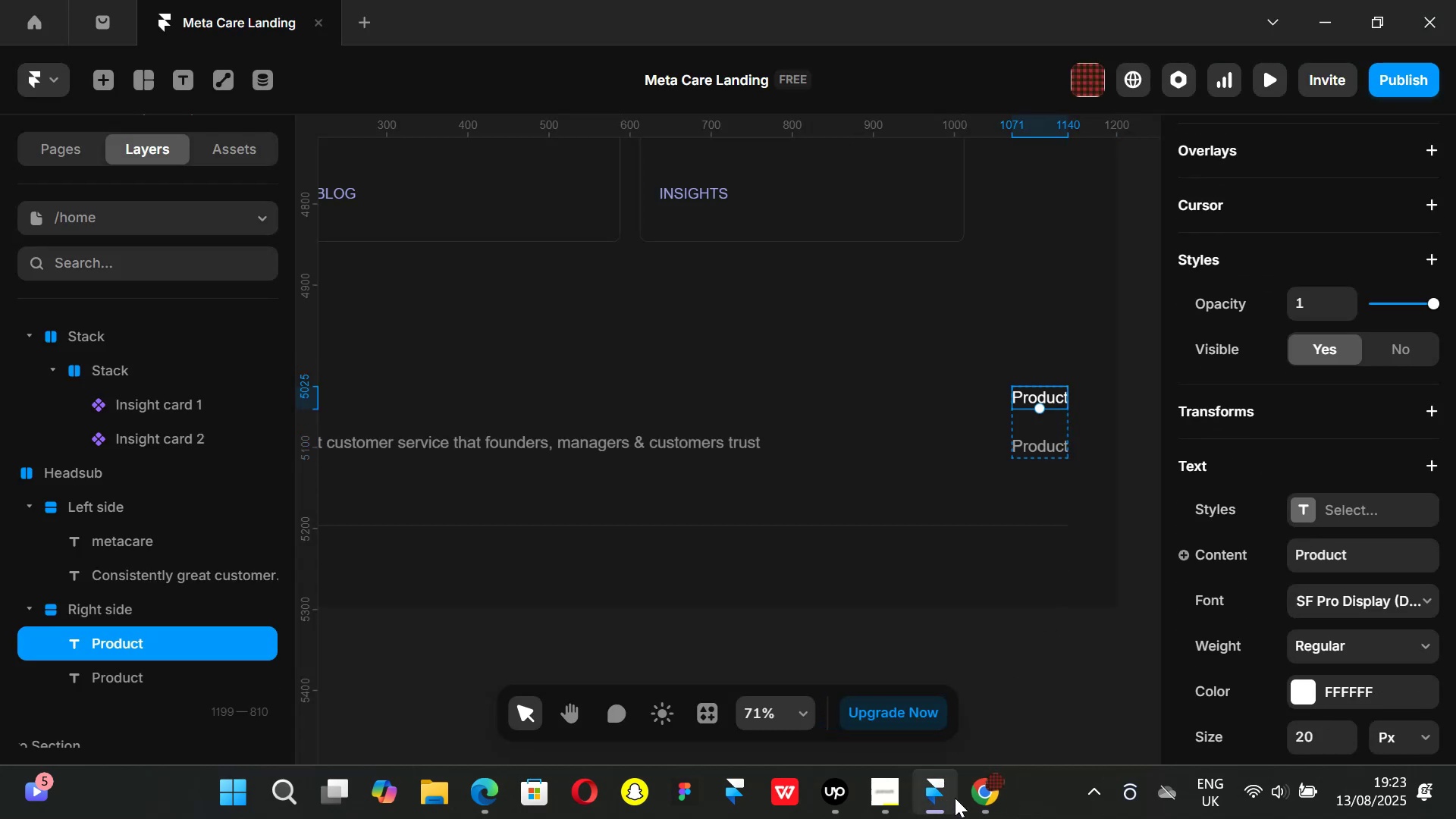 
left_click([959, 798])
 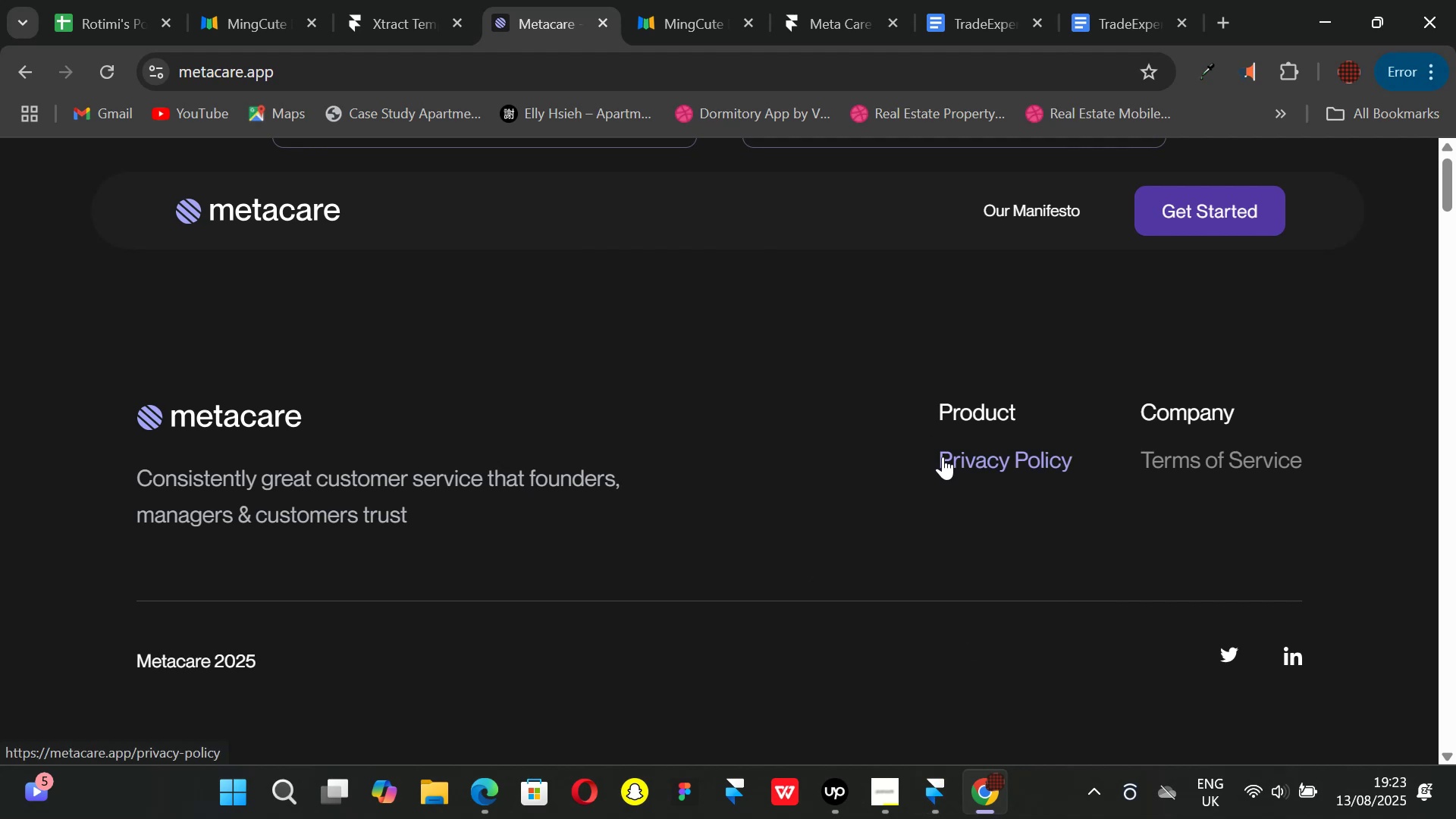 
left_click_drag(start_coordinate=[937, 460], to_coordinate=[1075, 466])
 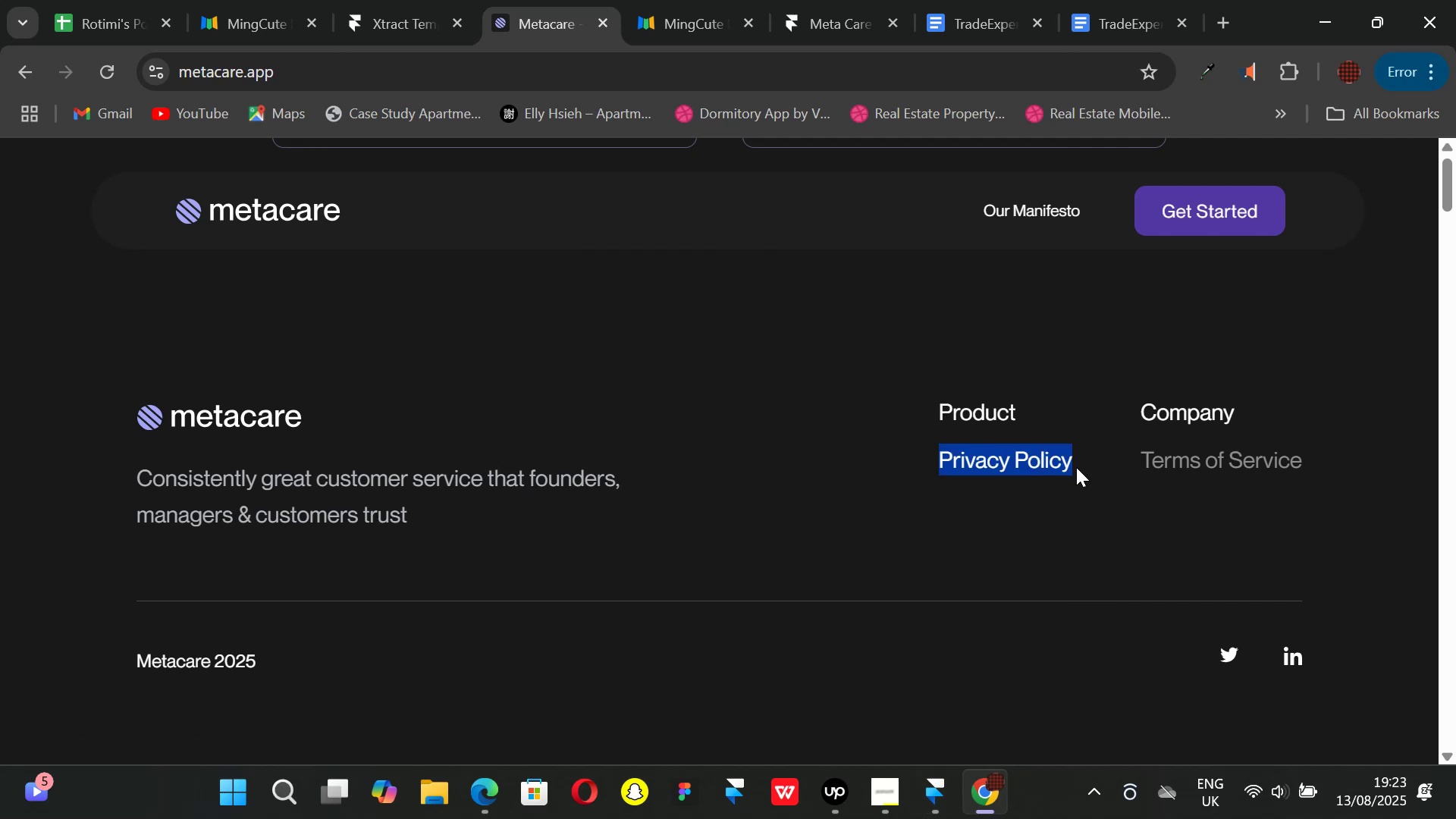 
key(Control+ControlLeft)
 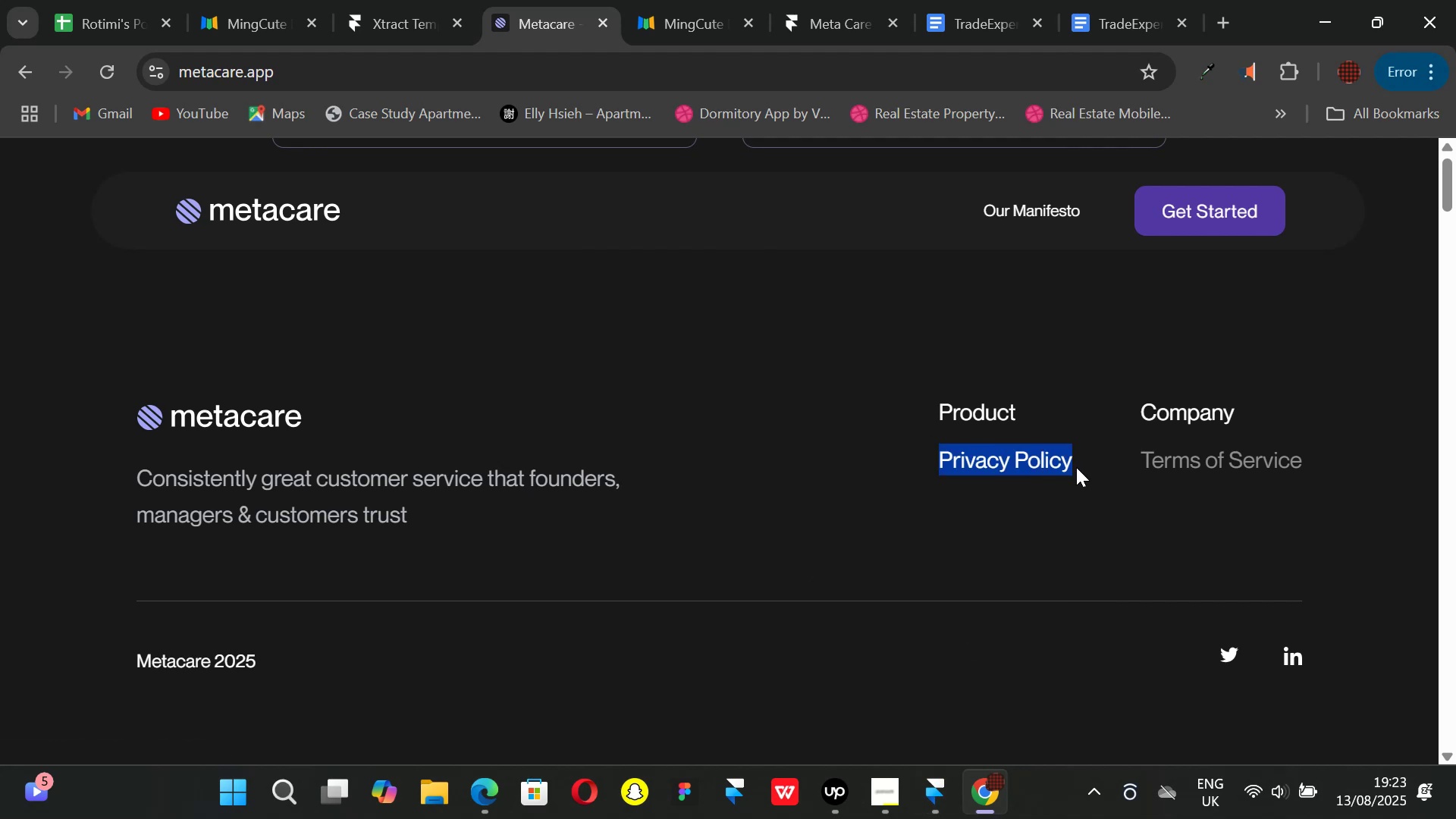 
key(Control+C)
 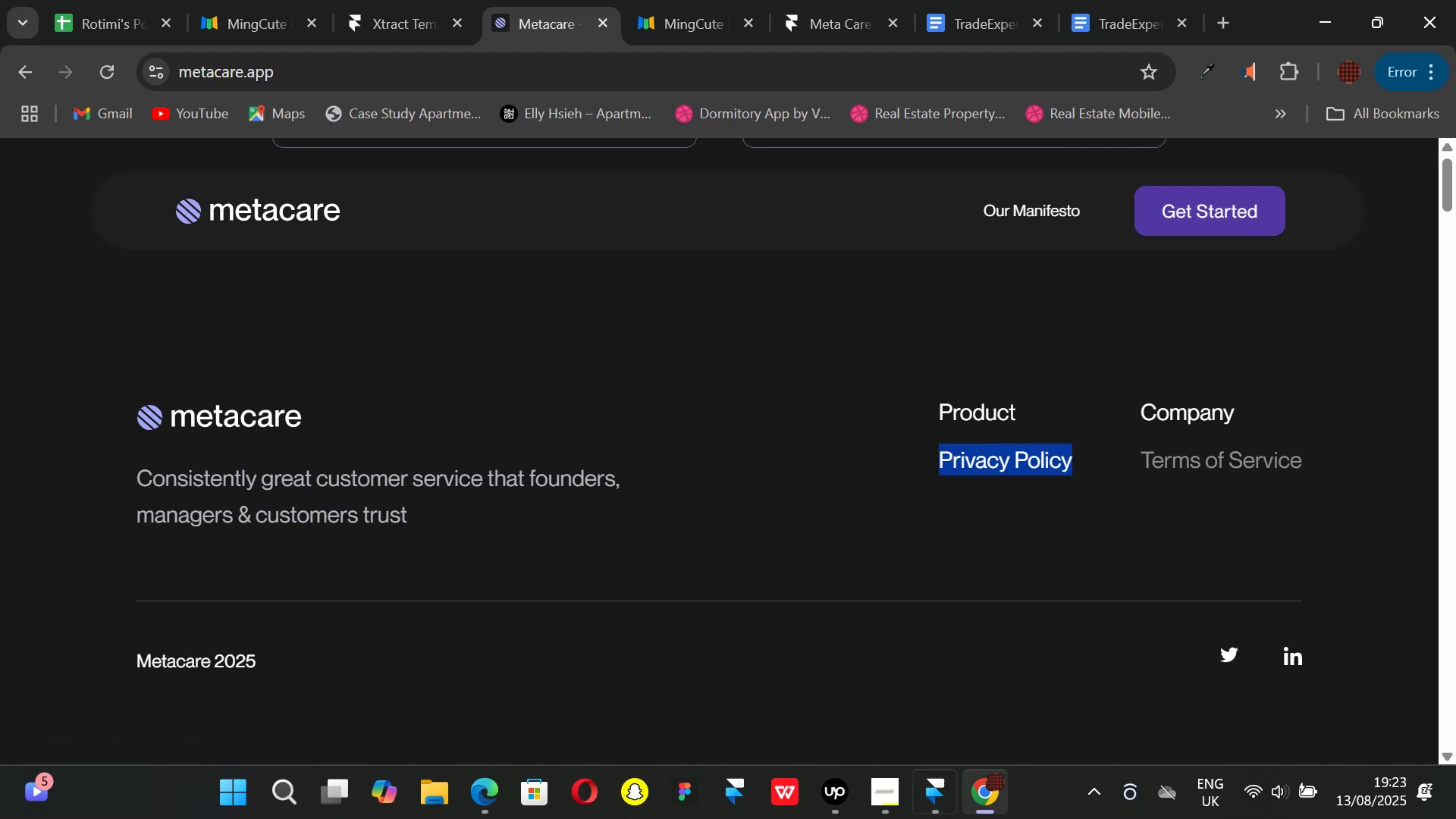 
left_click([934, 817])
 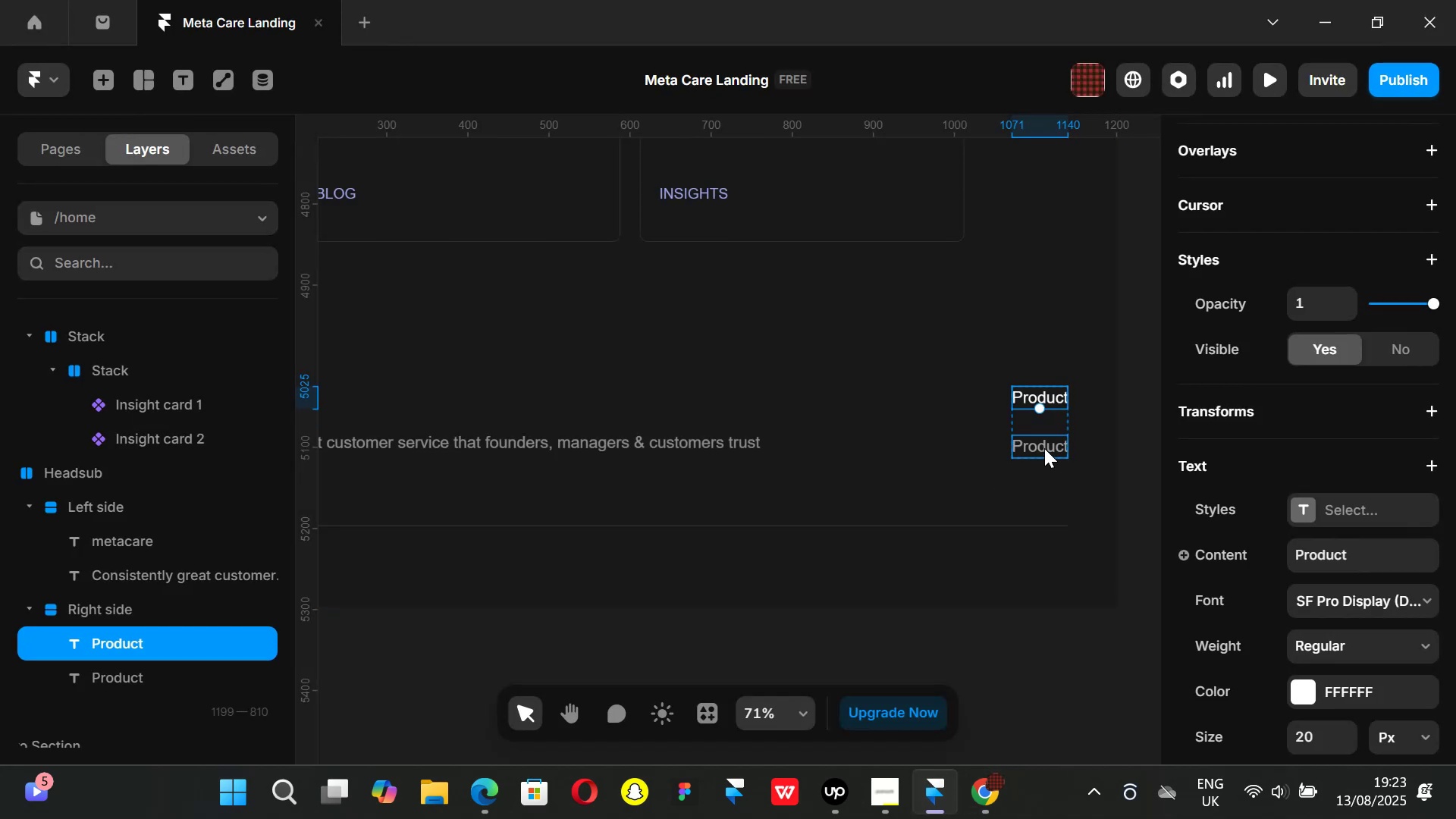 
double_click([1044, 448])
 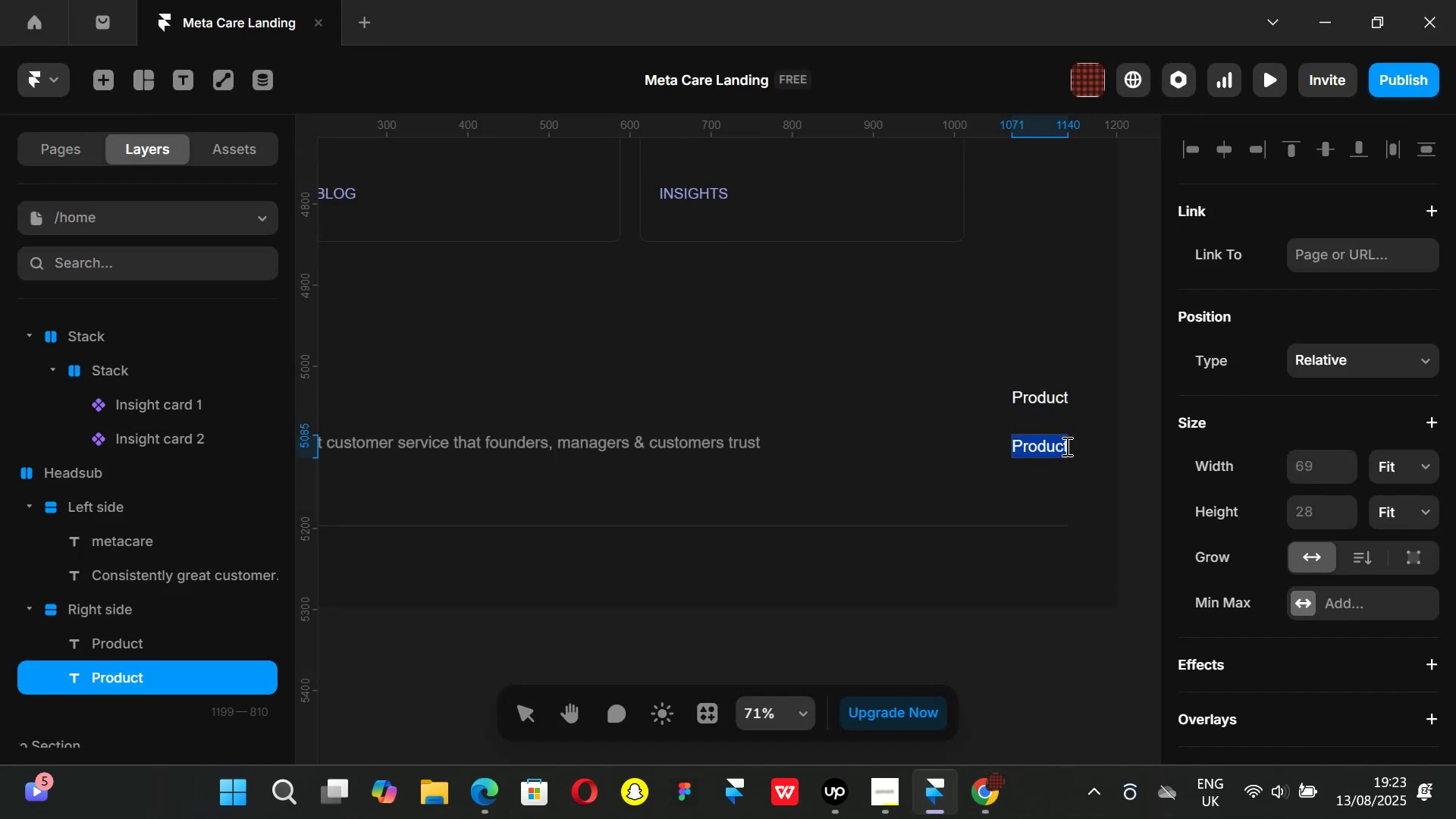 
key(Backspace)
 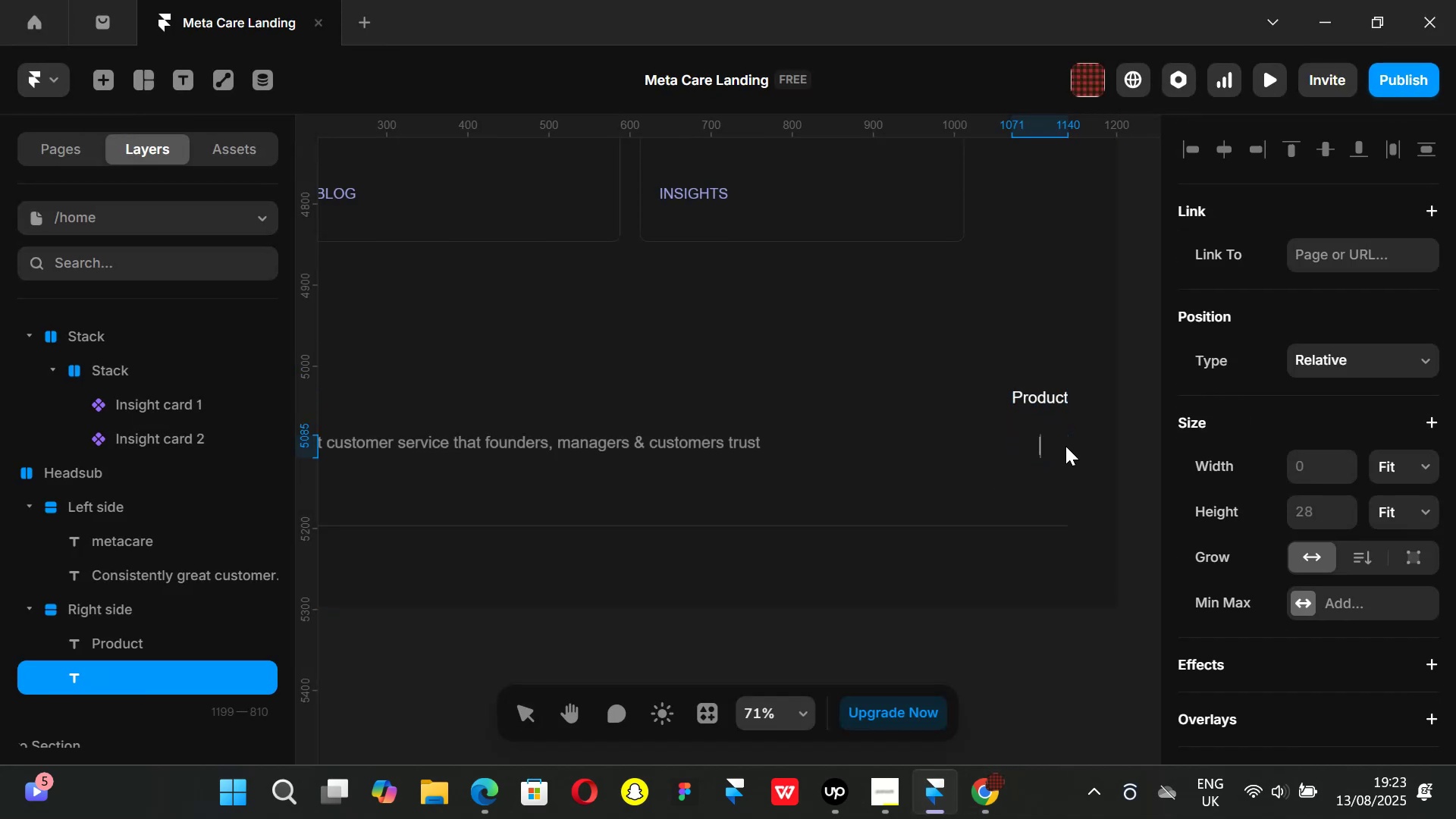 
key(Control+ControlLeft)
 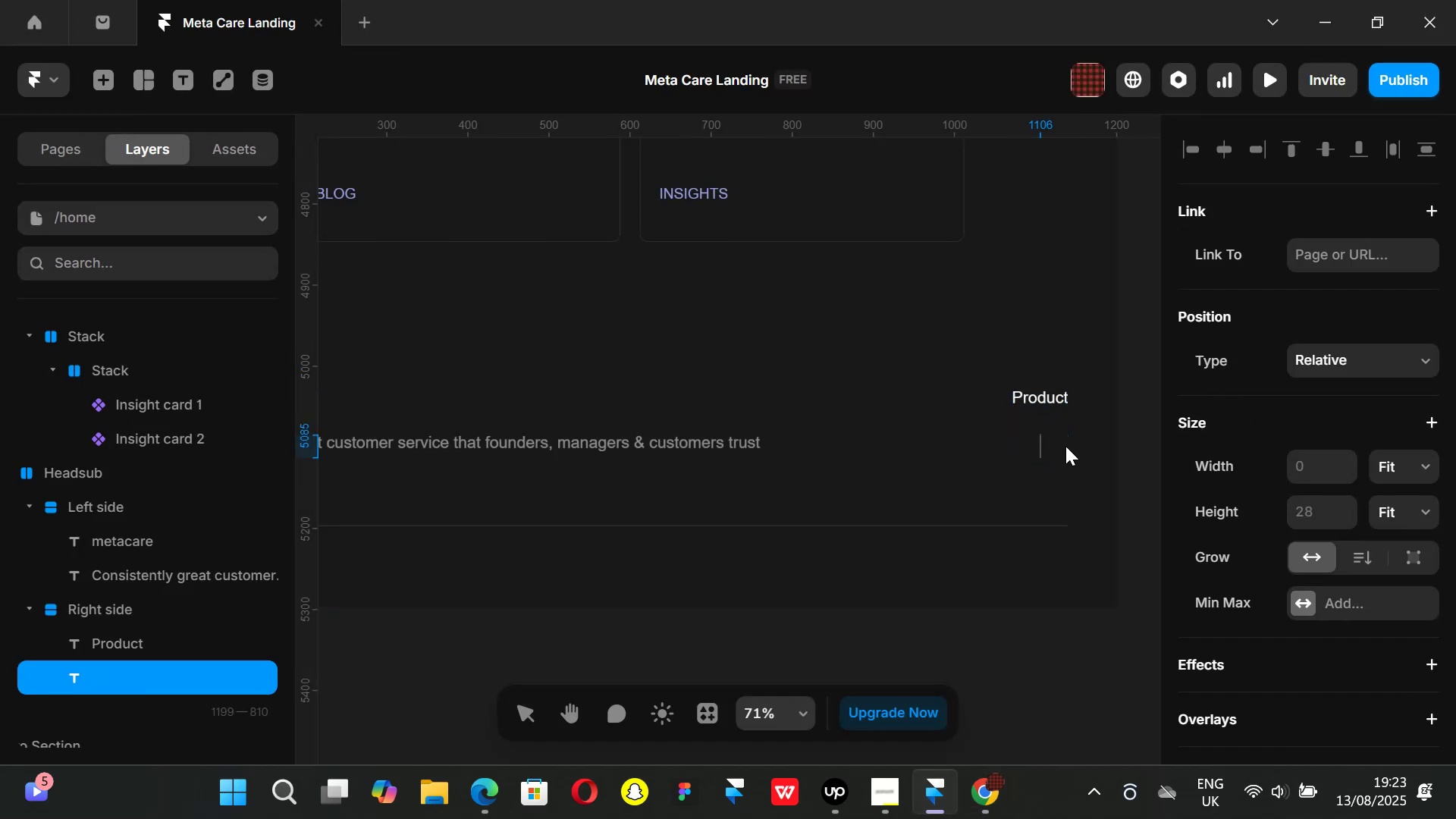 
key(Control+V)
 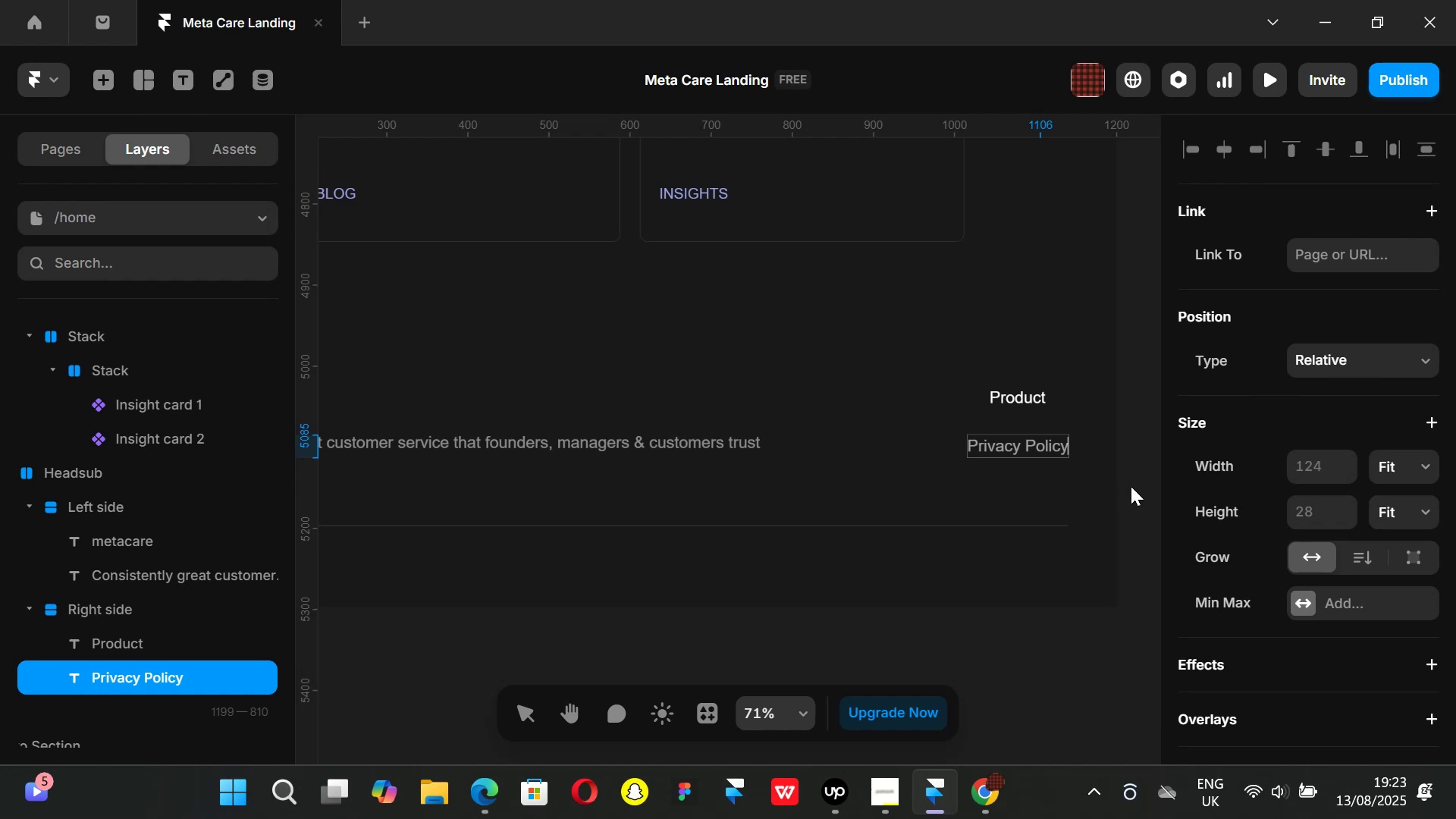 
left_click([1140, 493])
 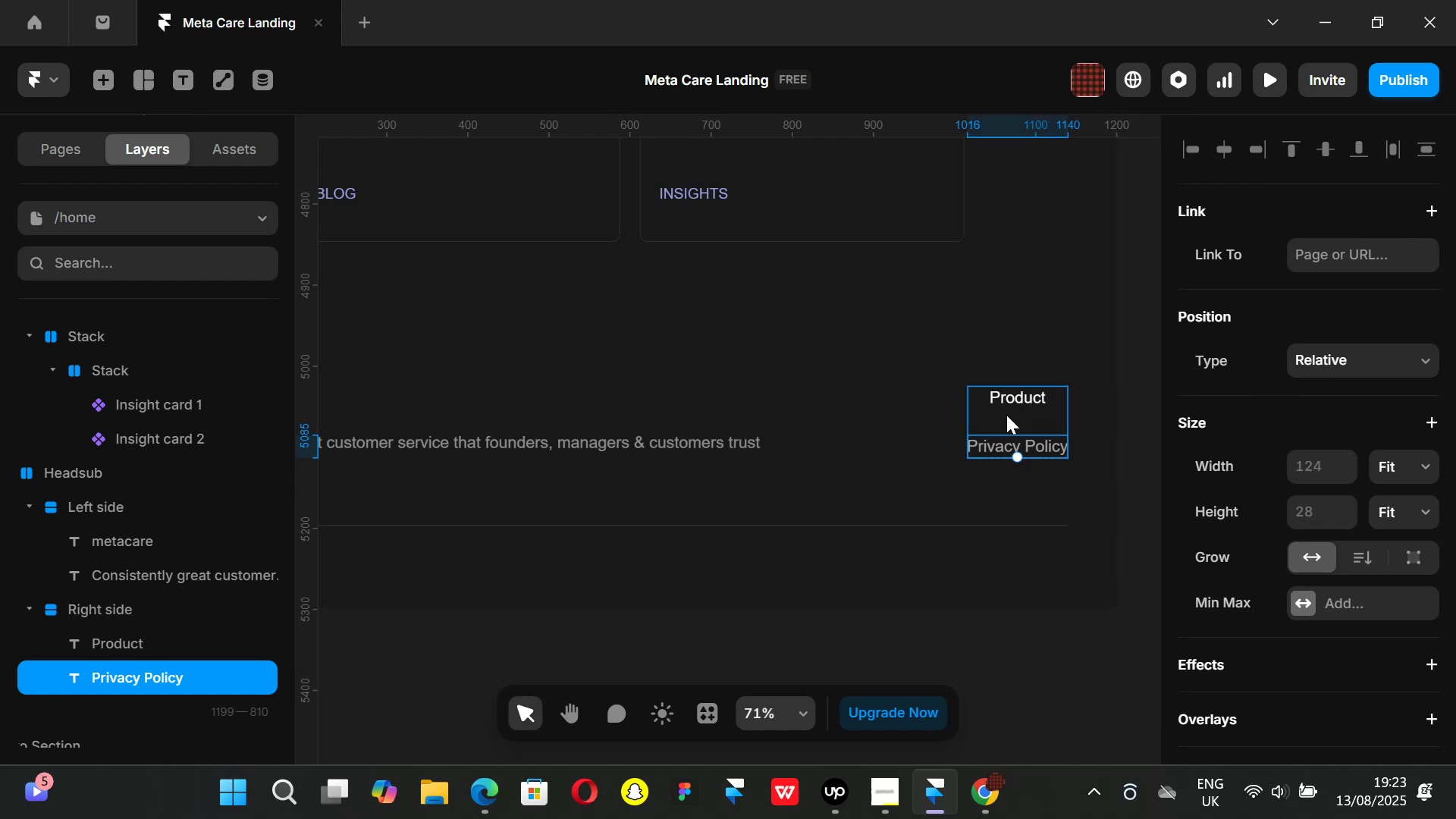 
left_click([1006, 417])
 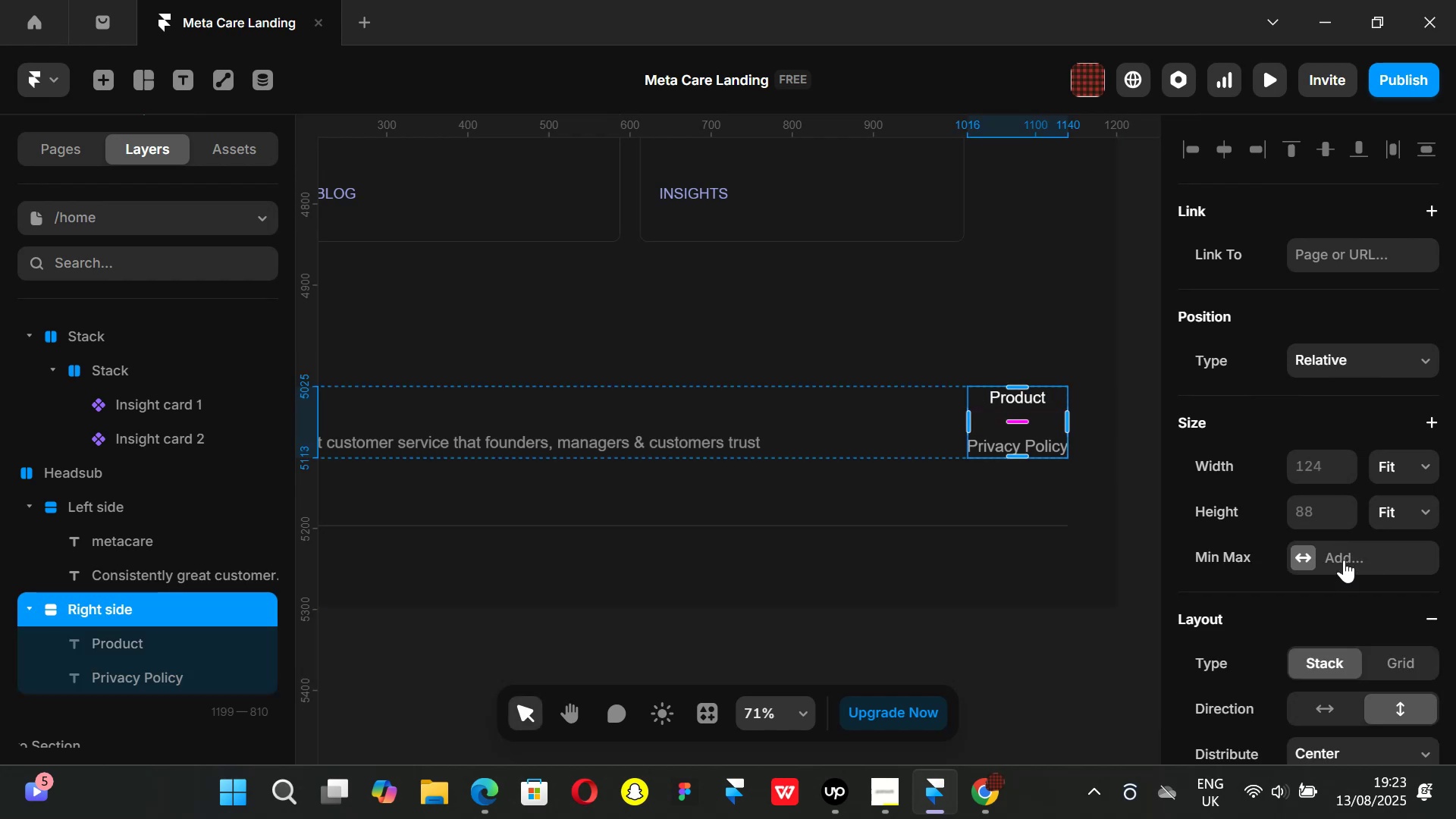 
scroll: coordinate [1348, 563], scroll_direction: down, amount: 2.0
 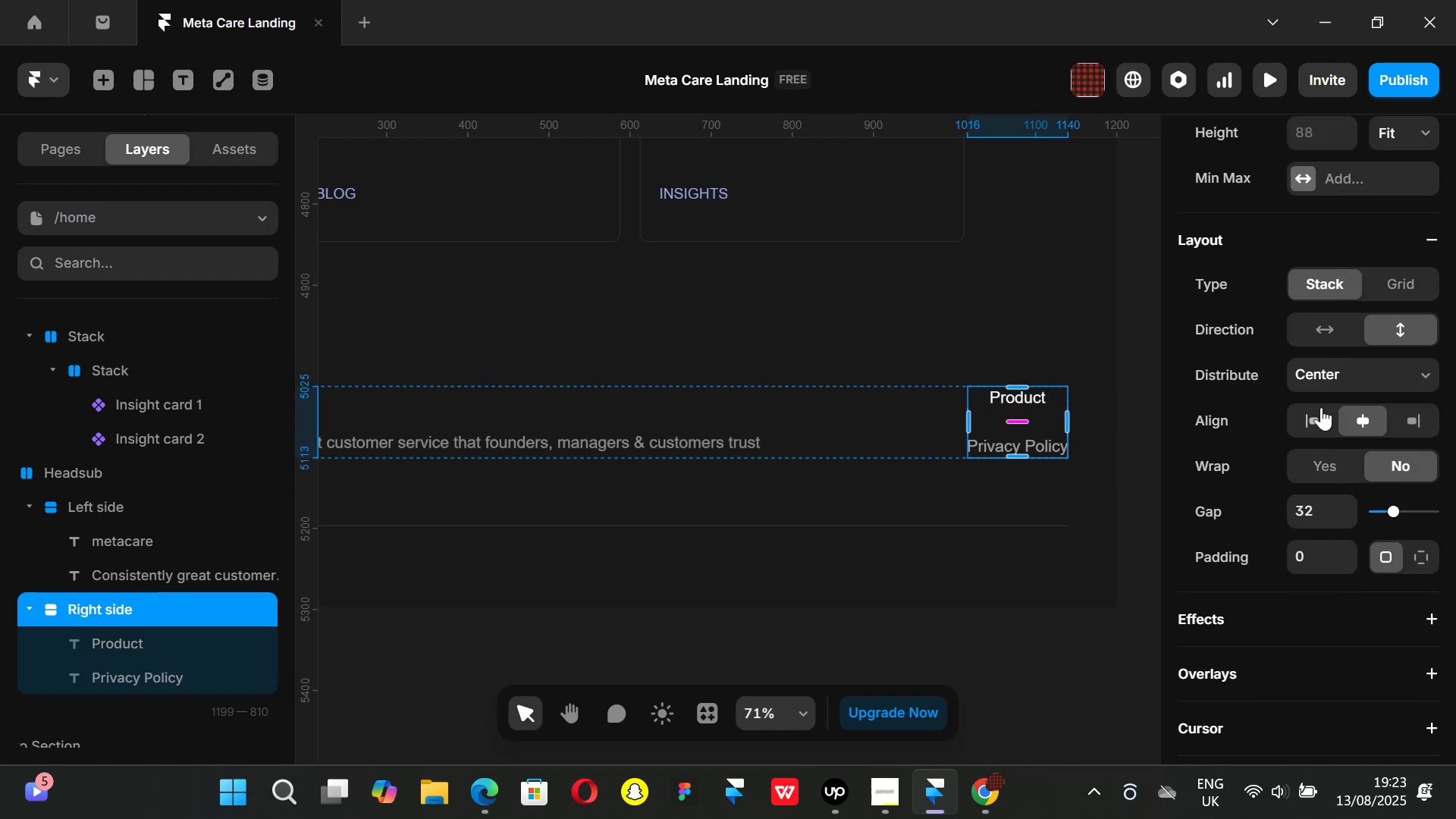 
left_click([1323, 413])
 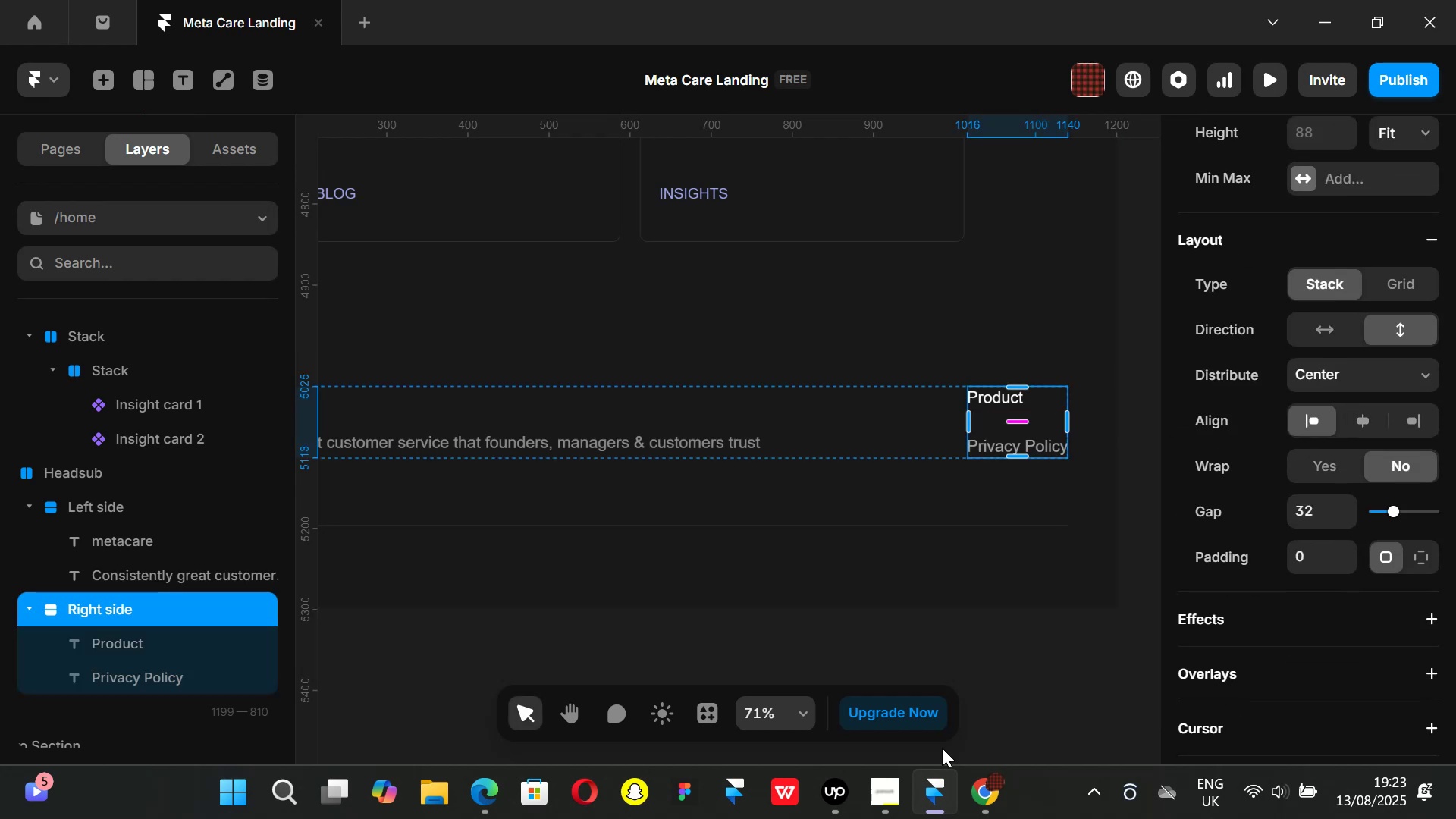 
left_click([985, 806])
 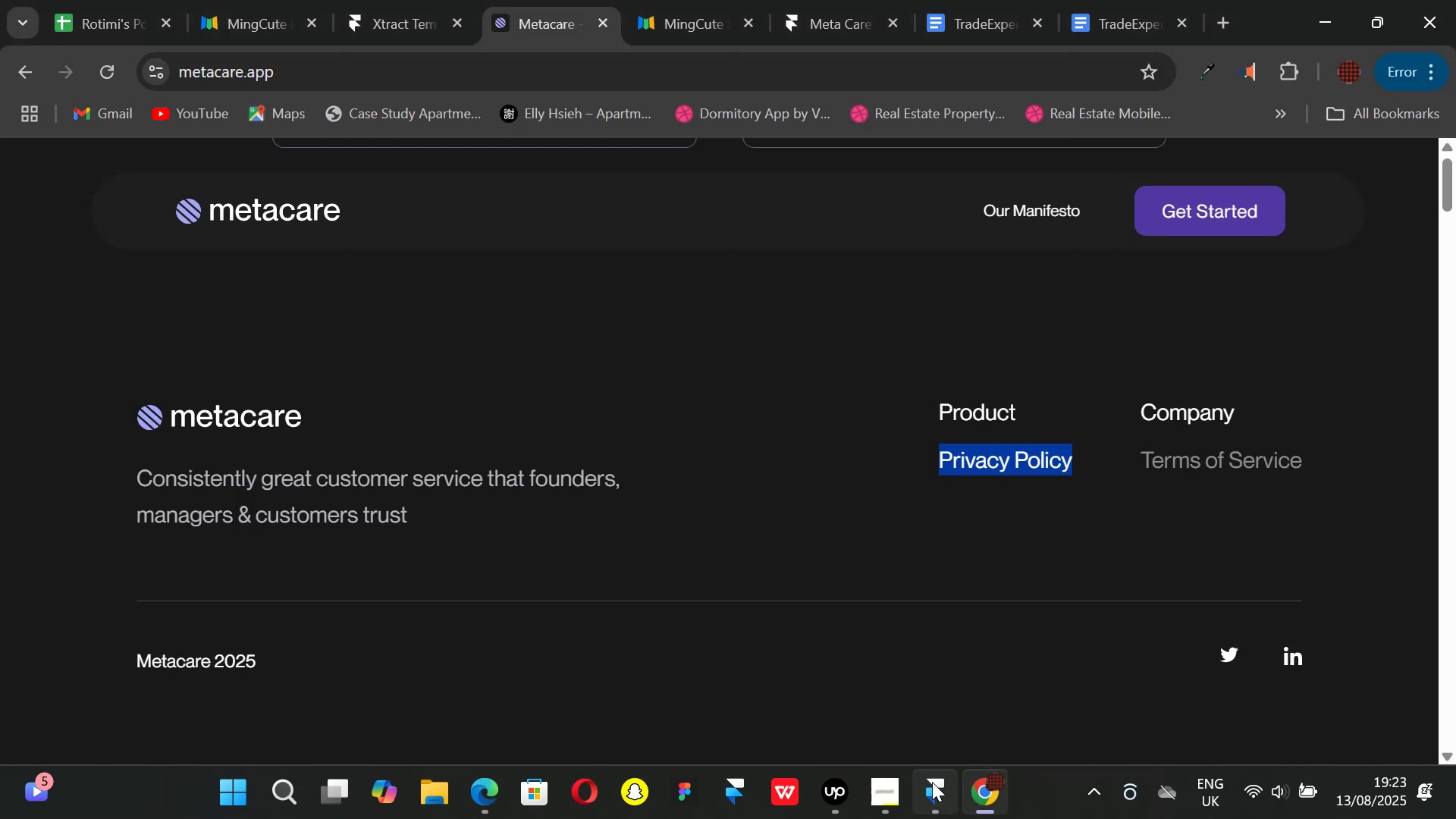 
left_click([931, 783])
 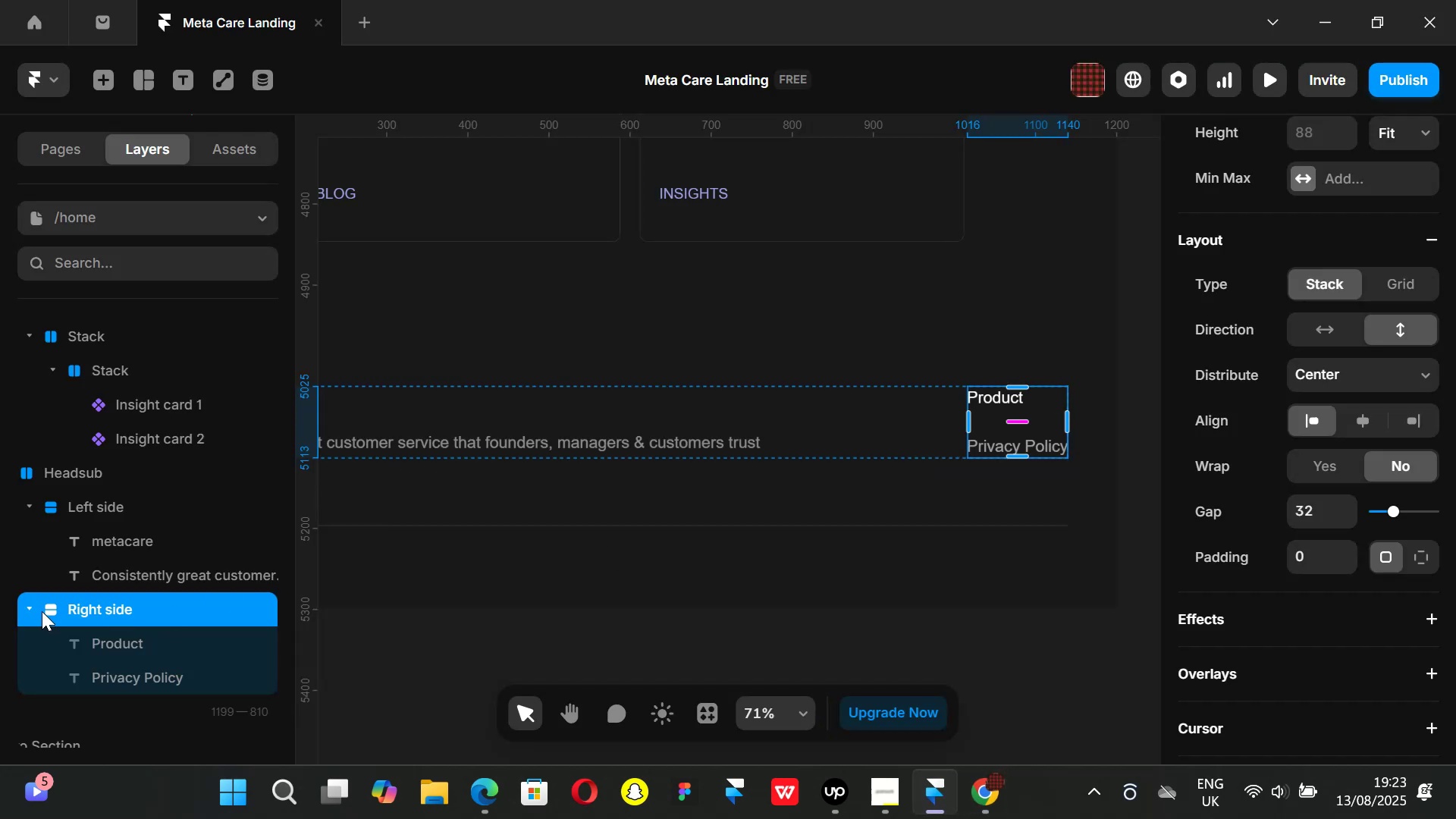 
left_click([36, 611])
 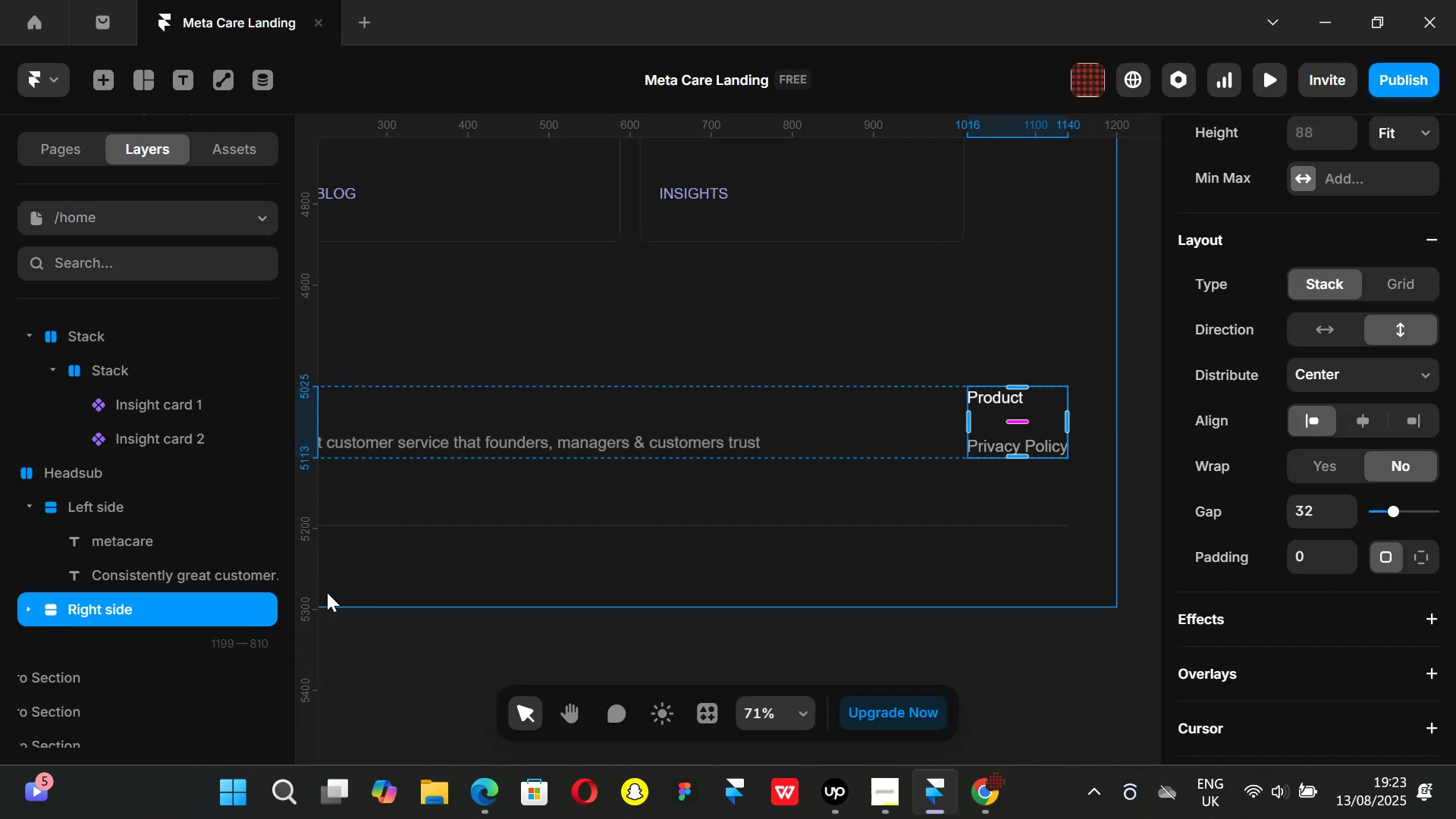 
key(Control+ControlLeft)
 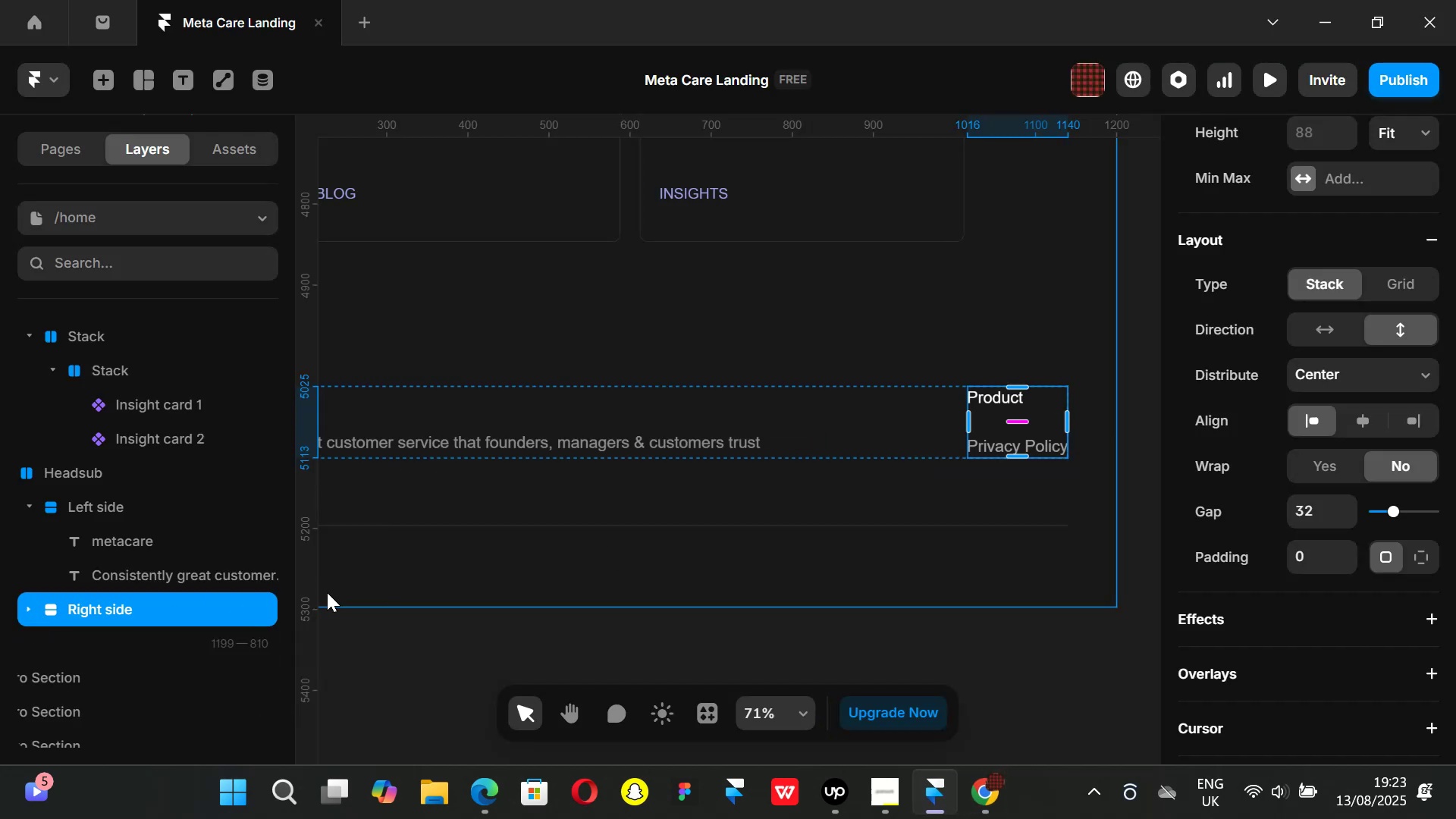 
key(Control+D)
 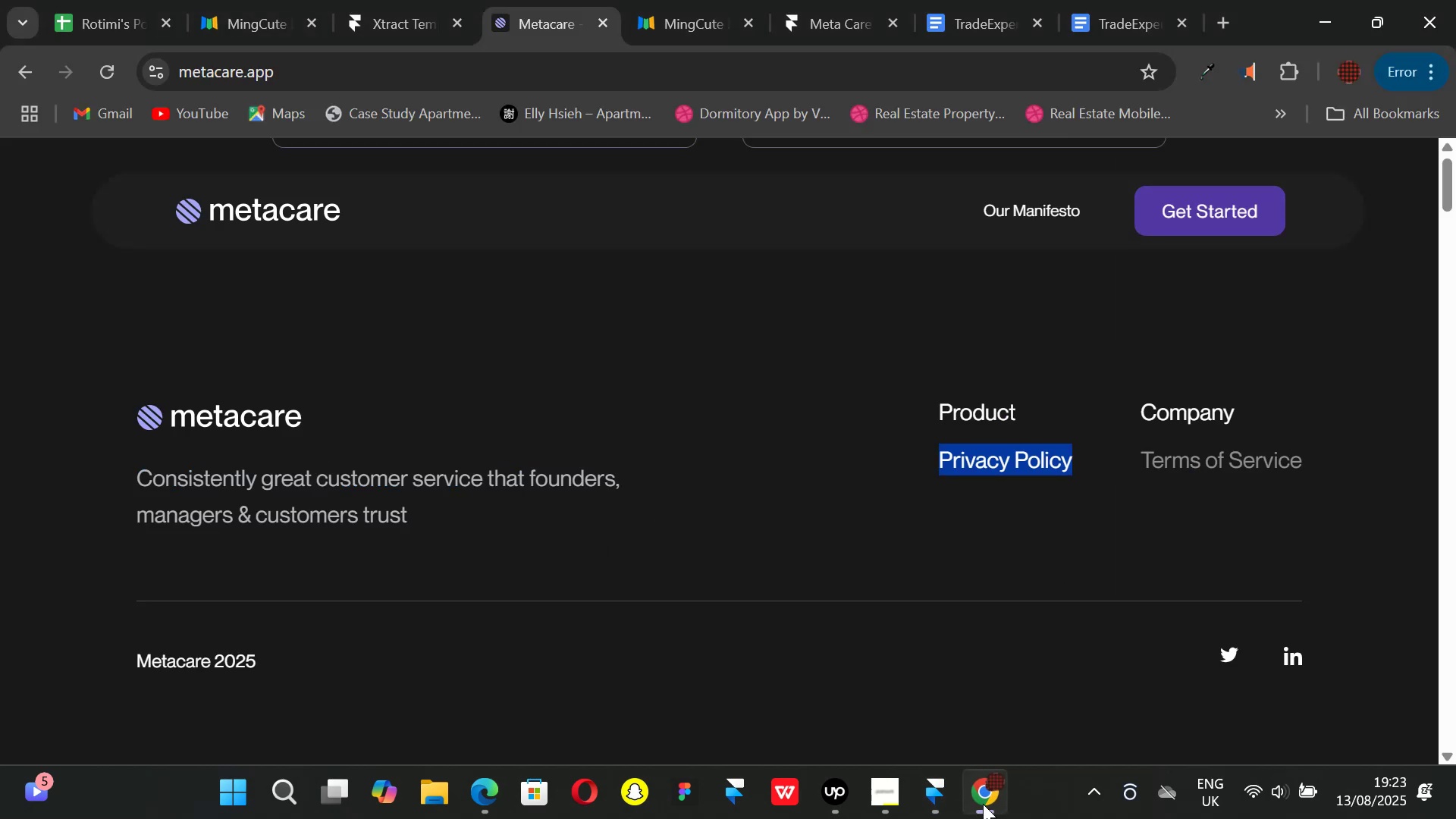 
left_click([936, 817])
 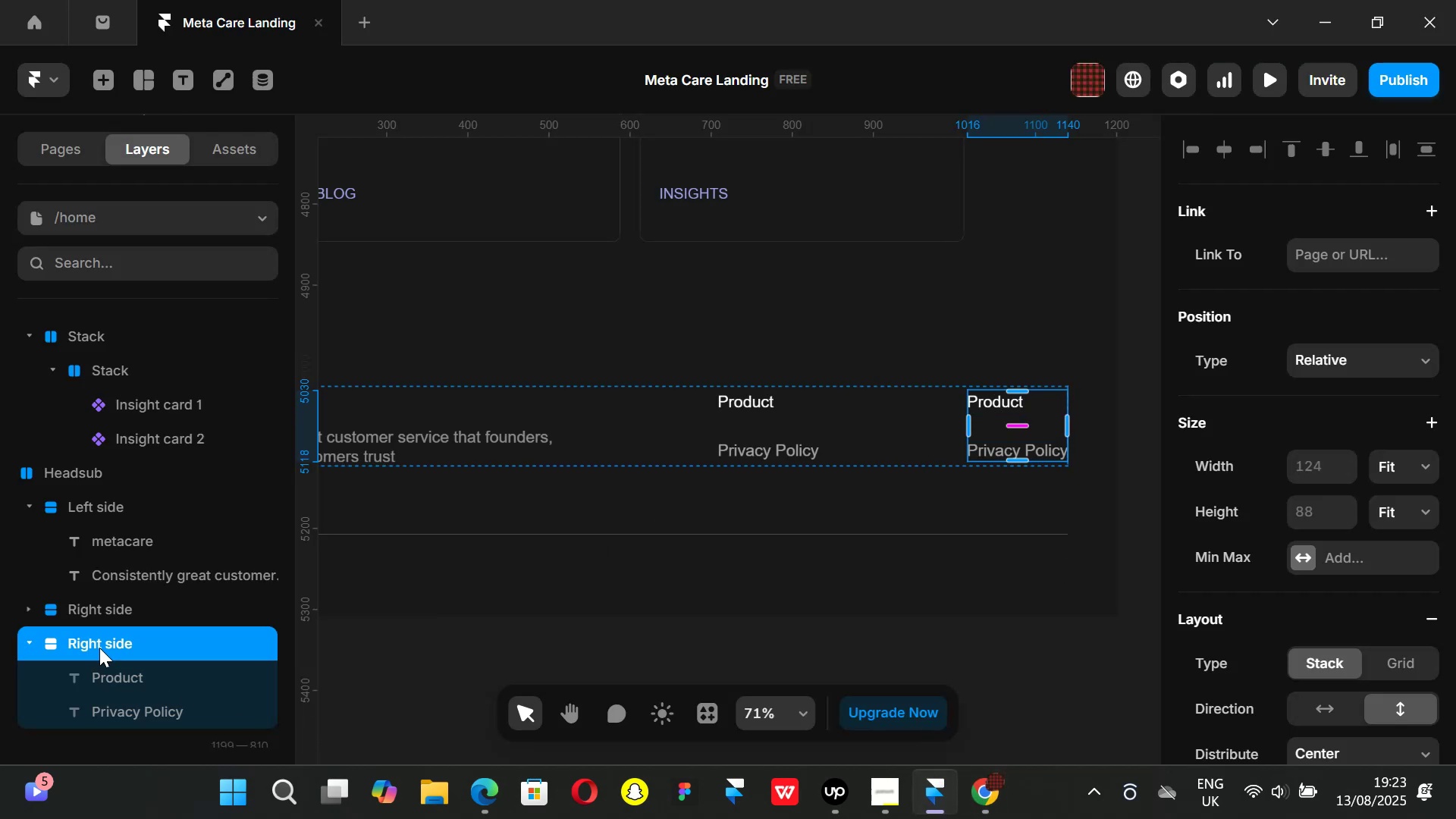 
left_click([130, 676])
 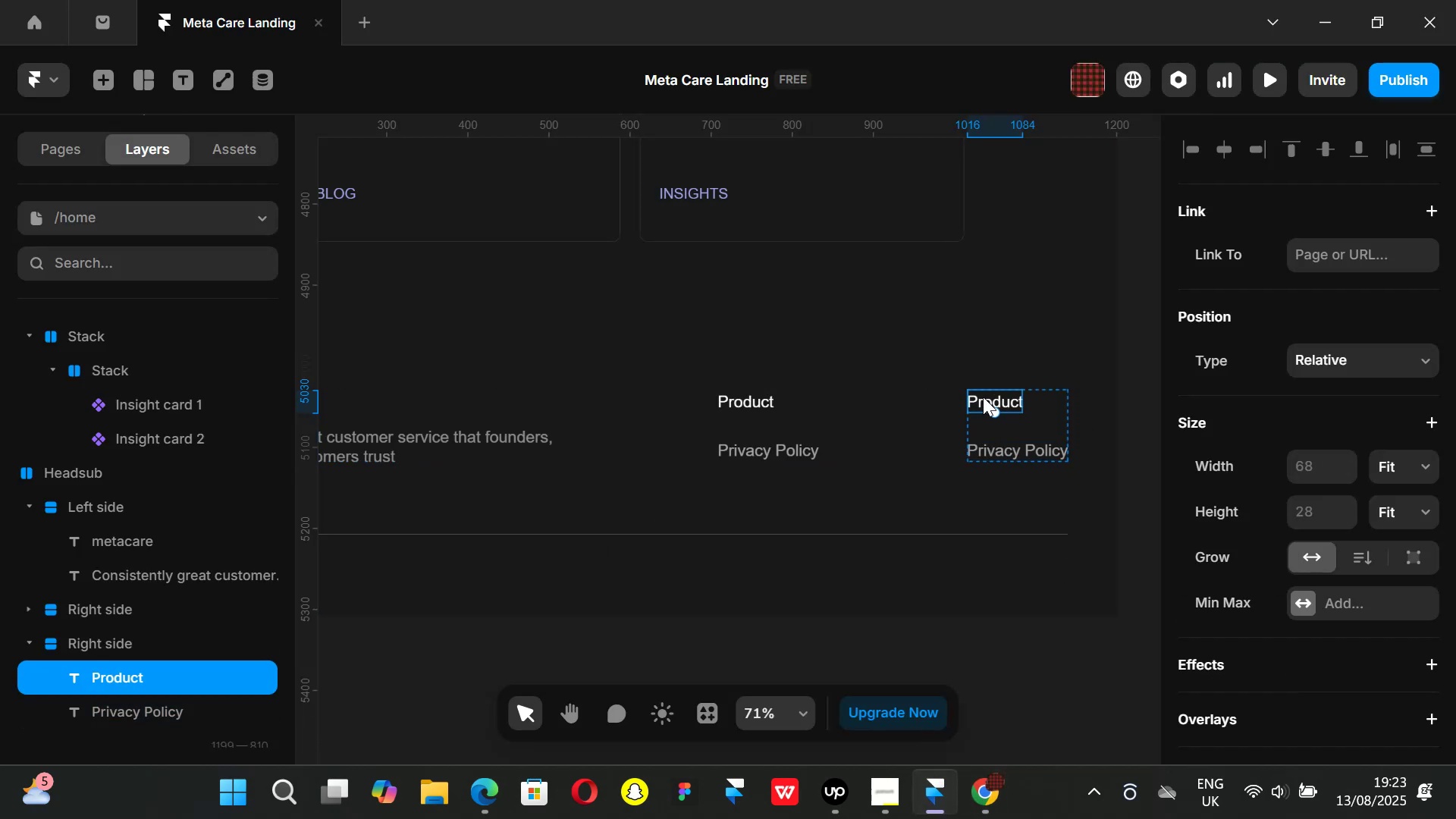 
double_click([983, 397])
 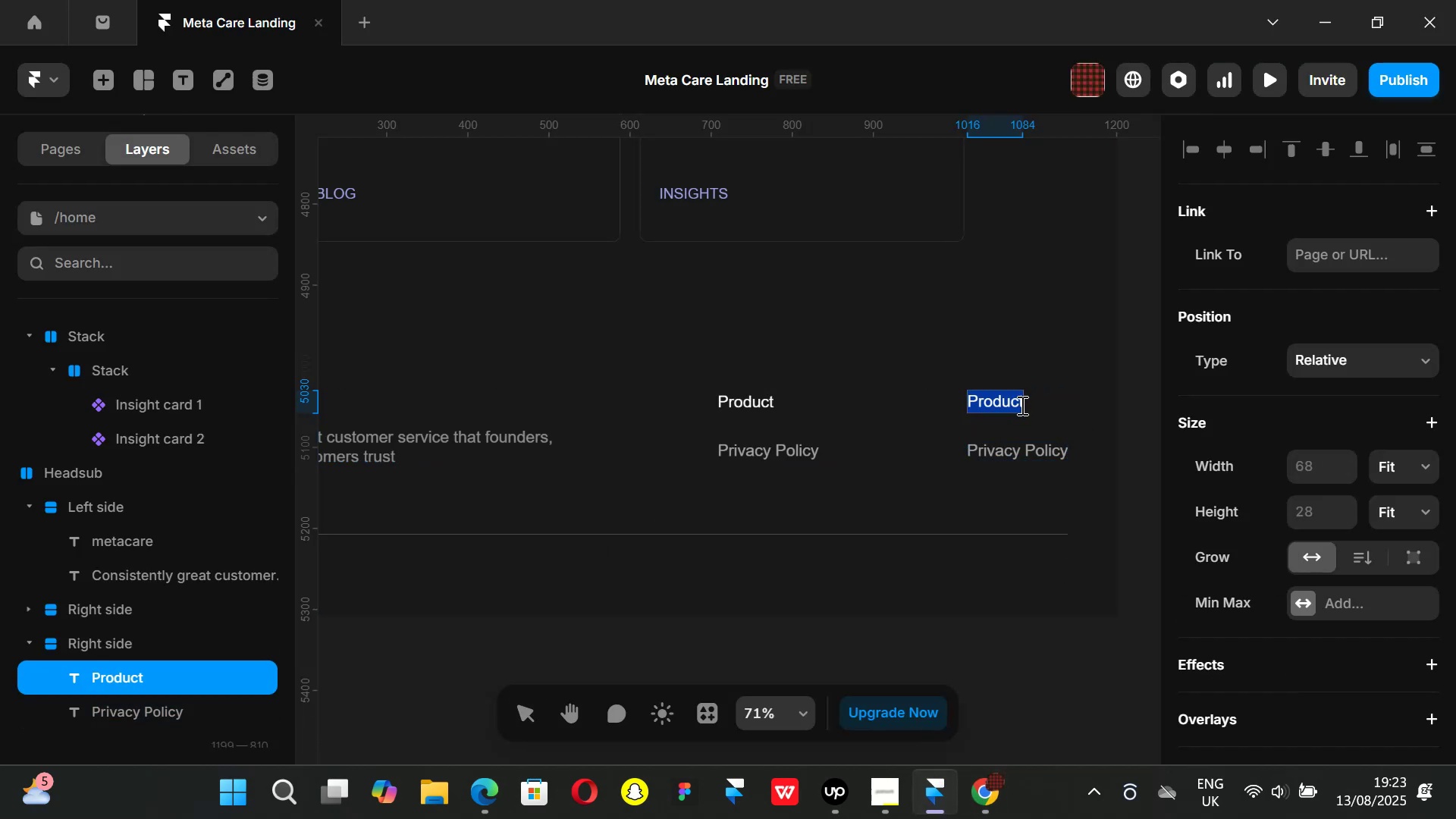 
key(Backspace)
 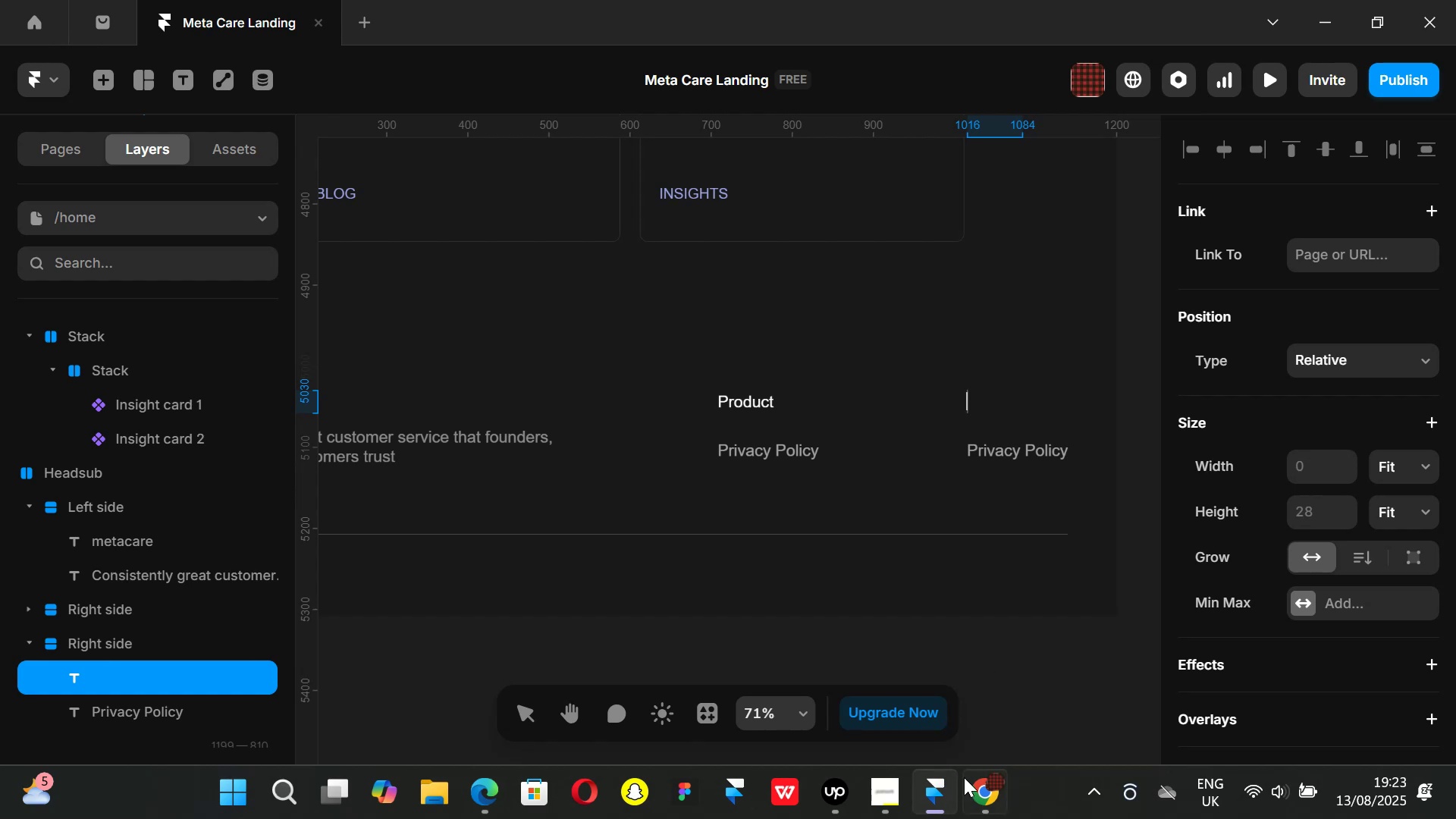 
left_click([983, 778])
 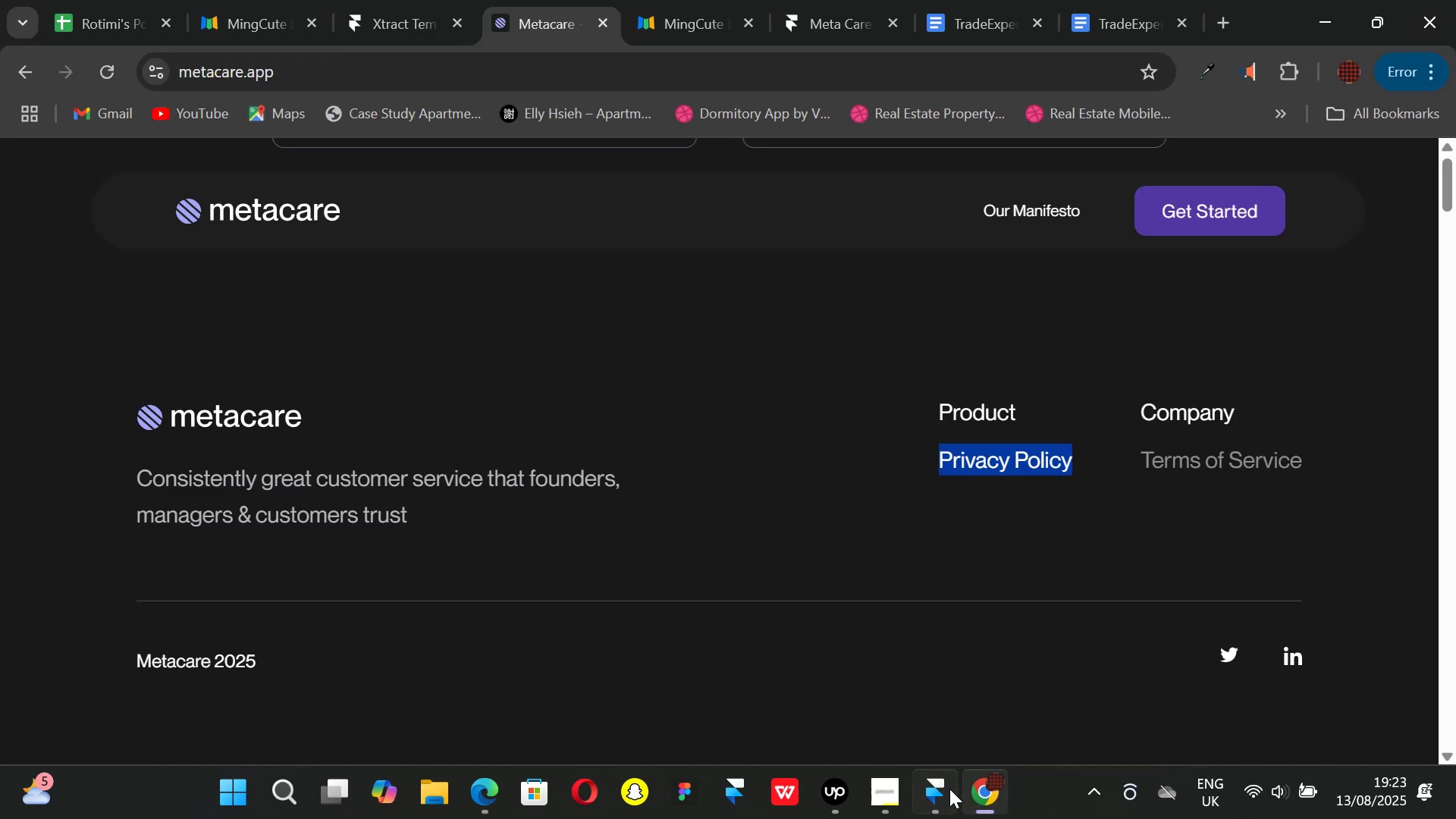 
left_click([942, 789])
 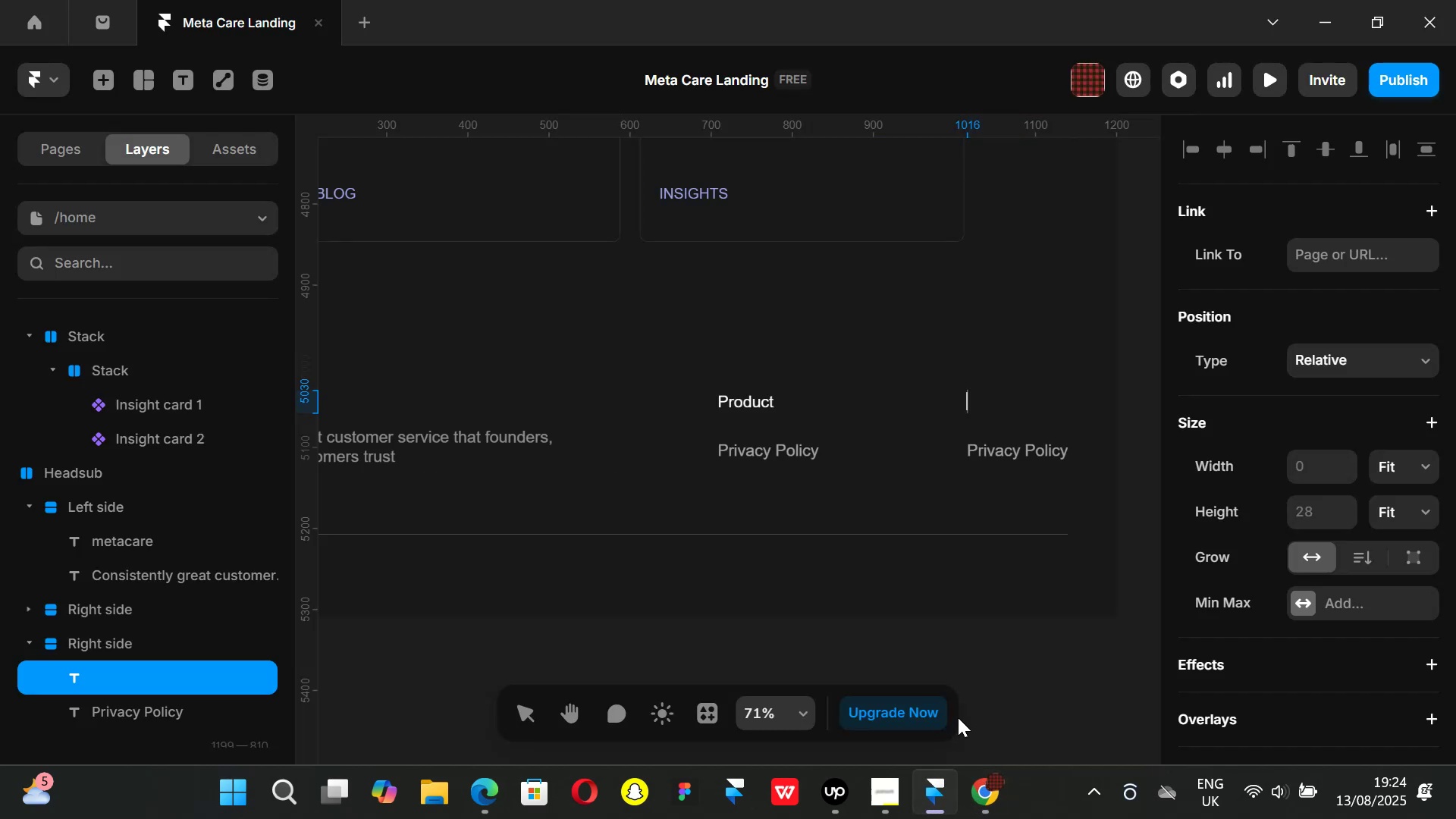 
type(Company)
 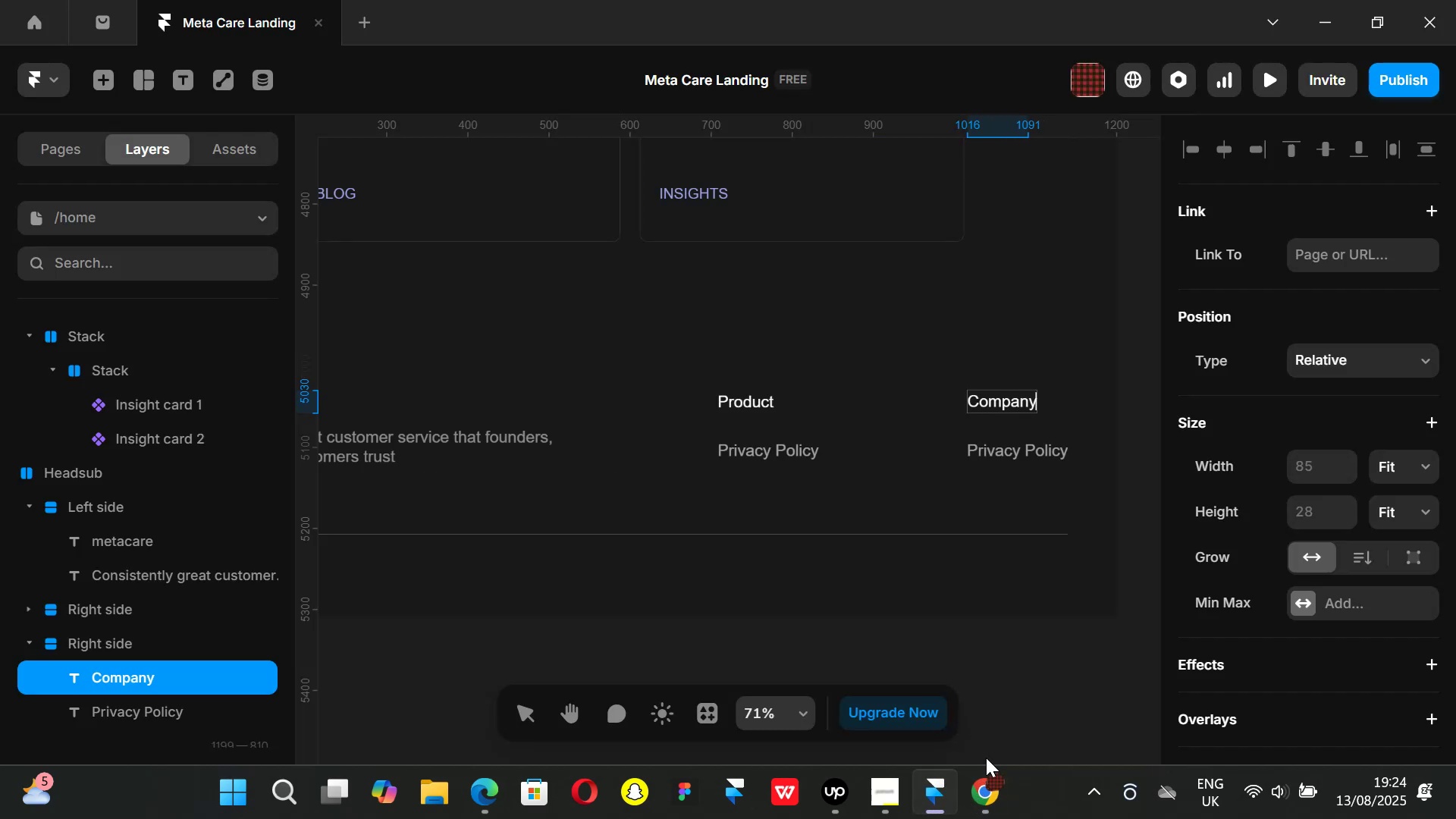 
left_click([986, 784])
 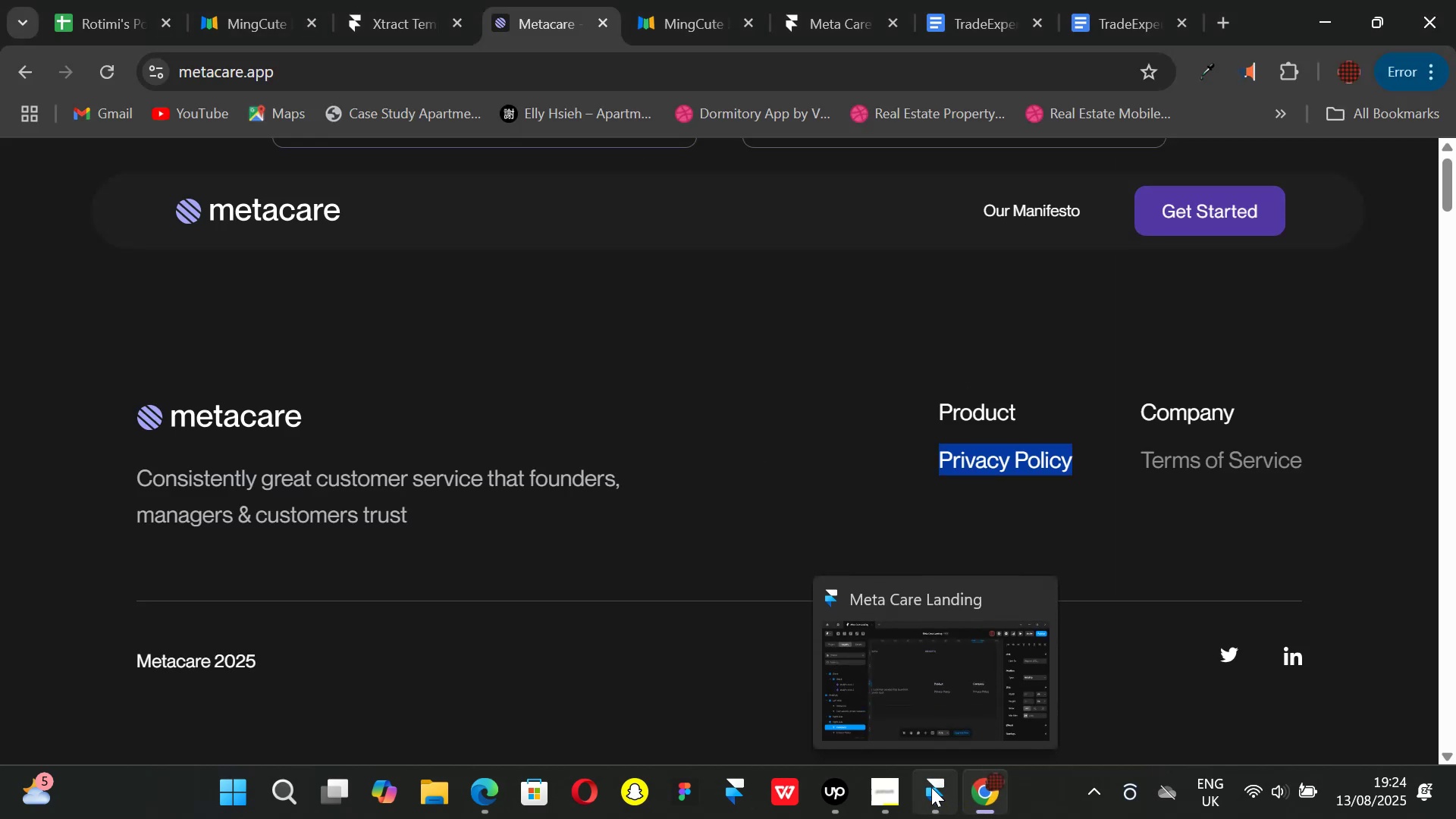 
left_click([931, 787])
 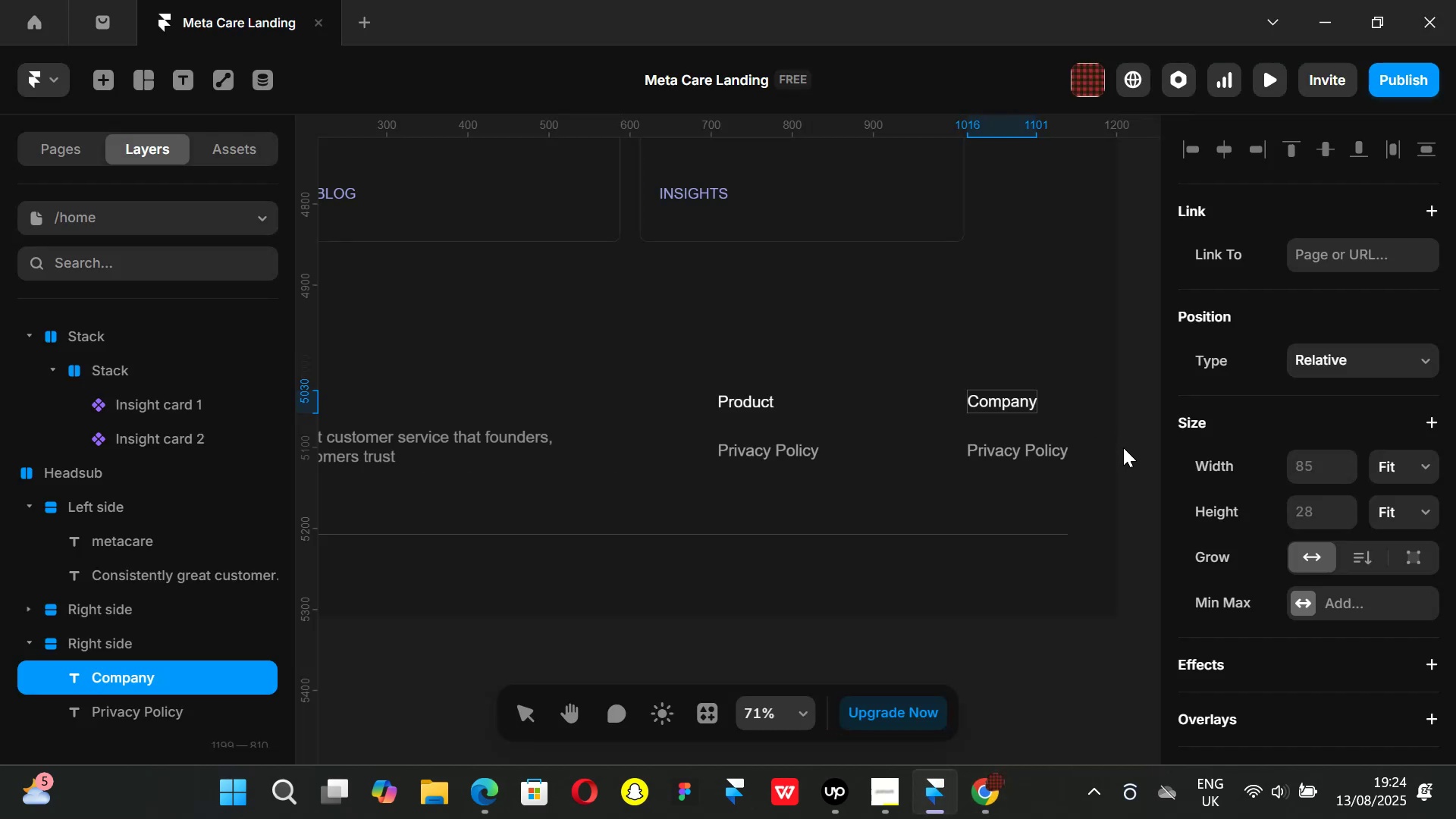 
left_click([1122, 447])
 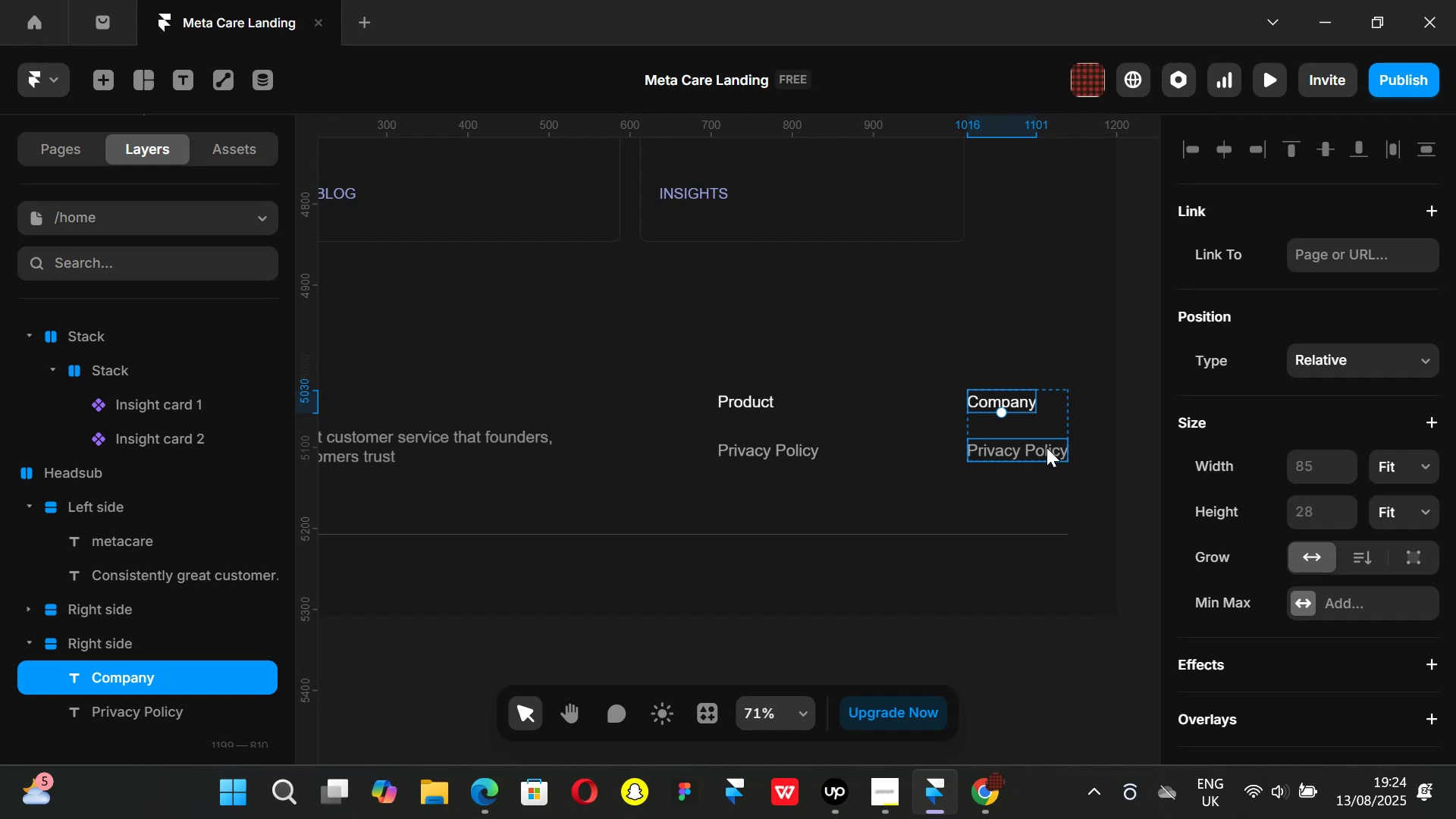 
left_click([1046, 447])
 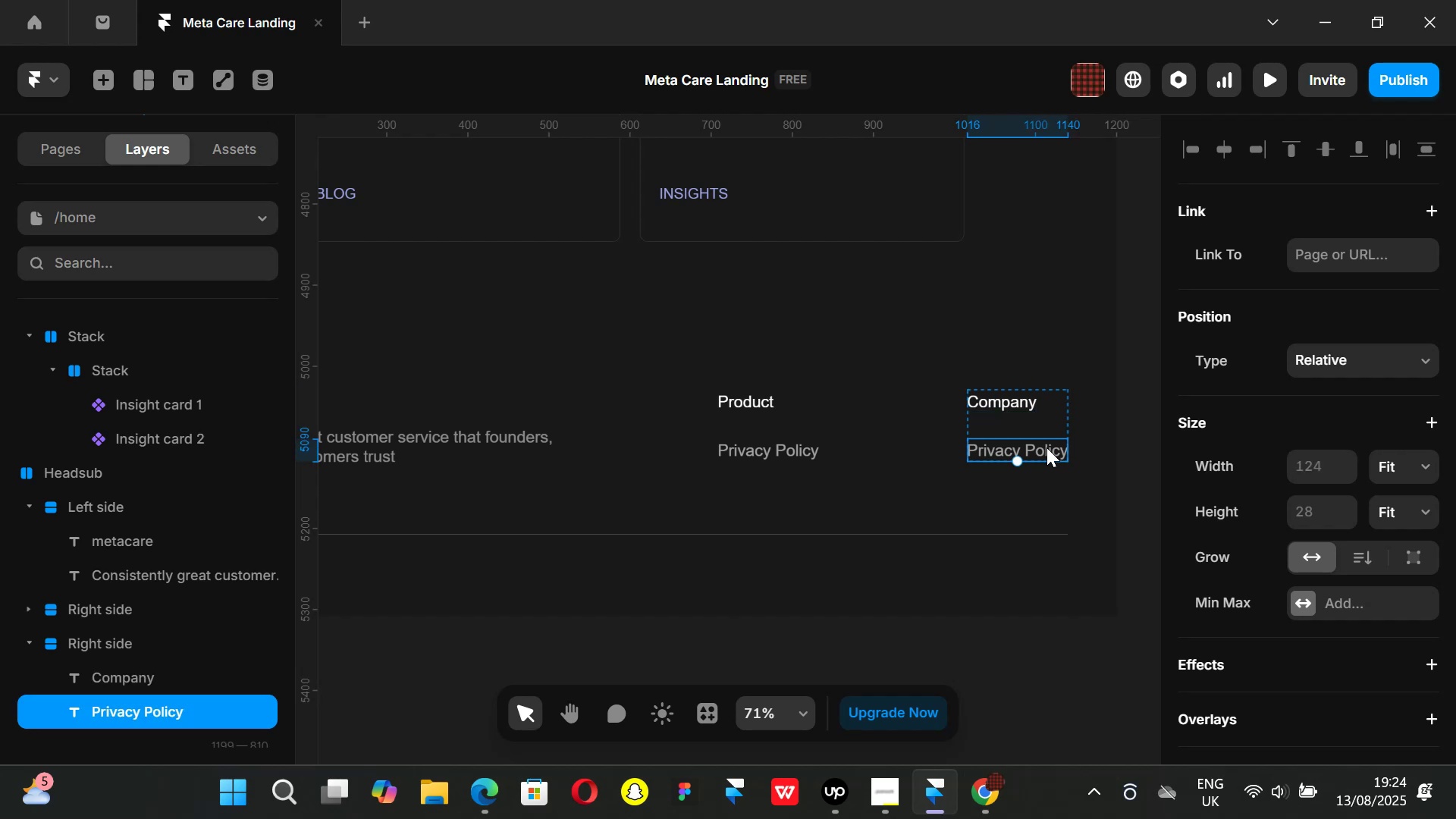 
double_click([1046, 447])
 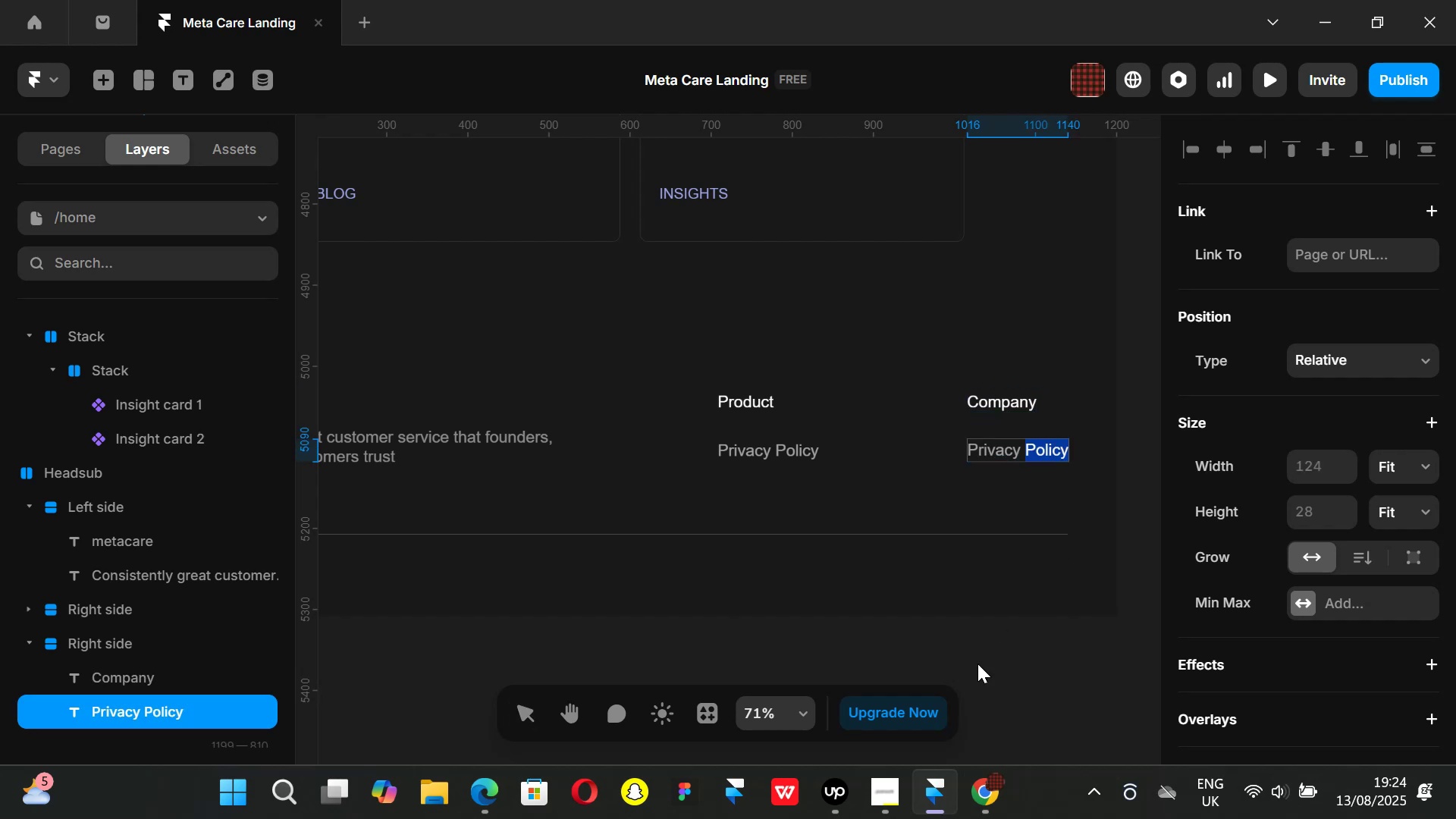 
left_click([974, 794])
 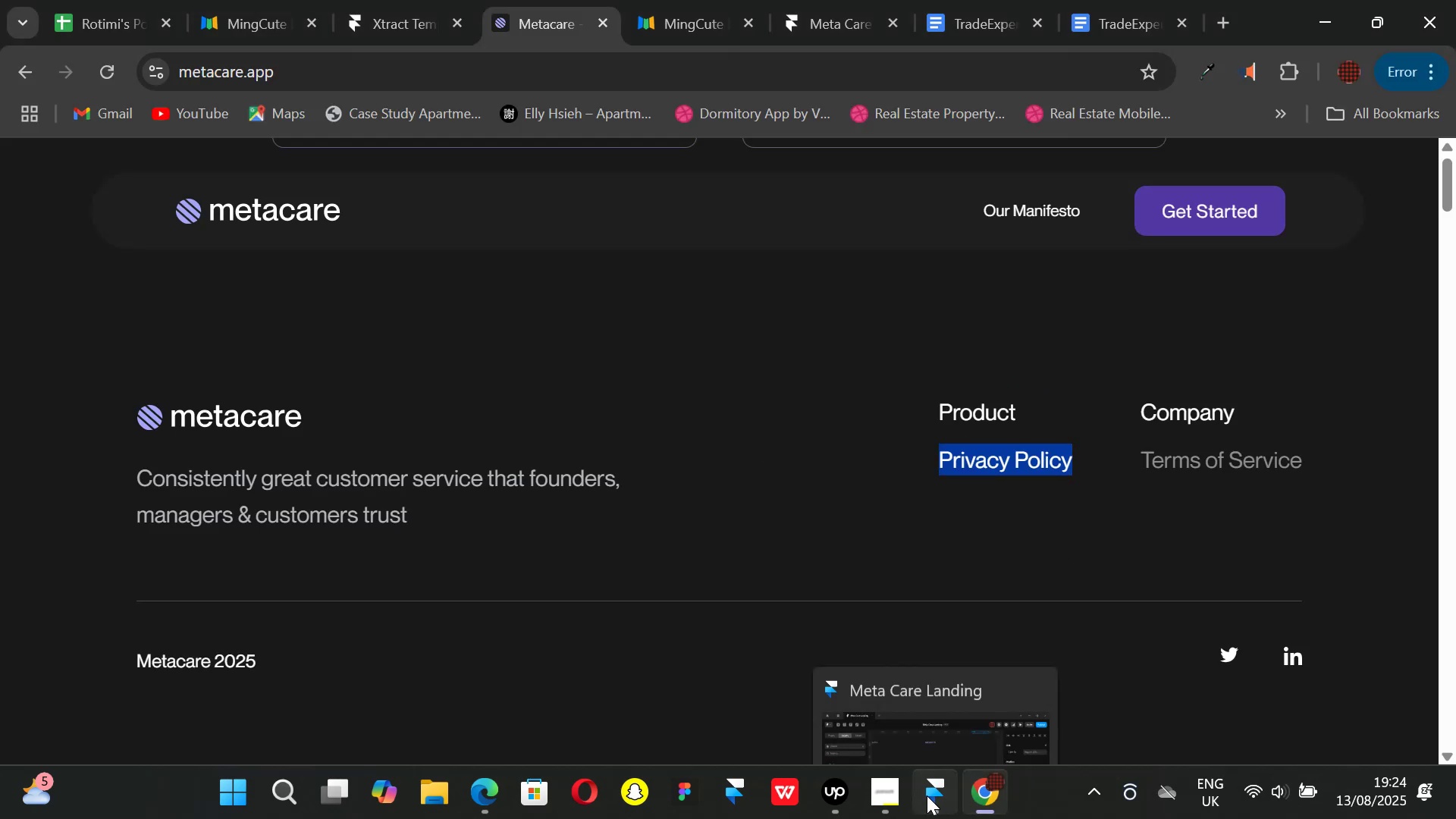 
left_click([927, 795])
 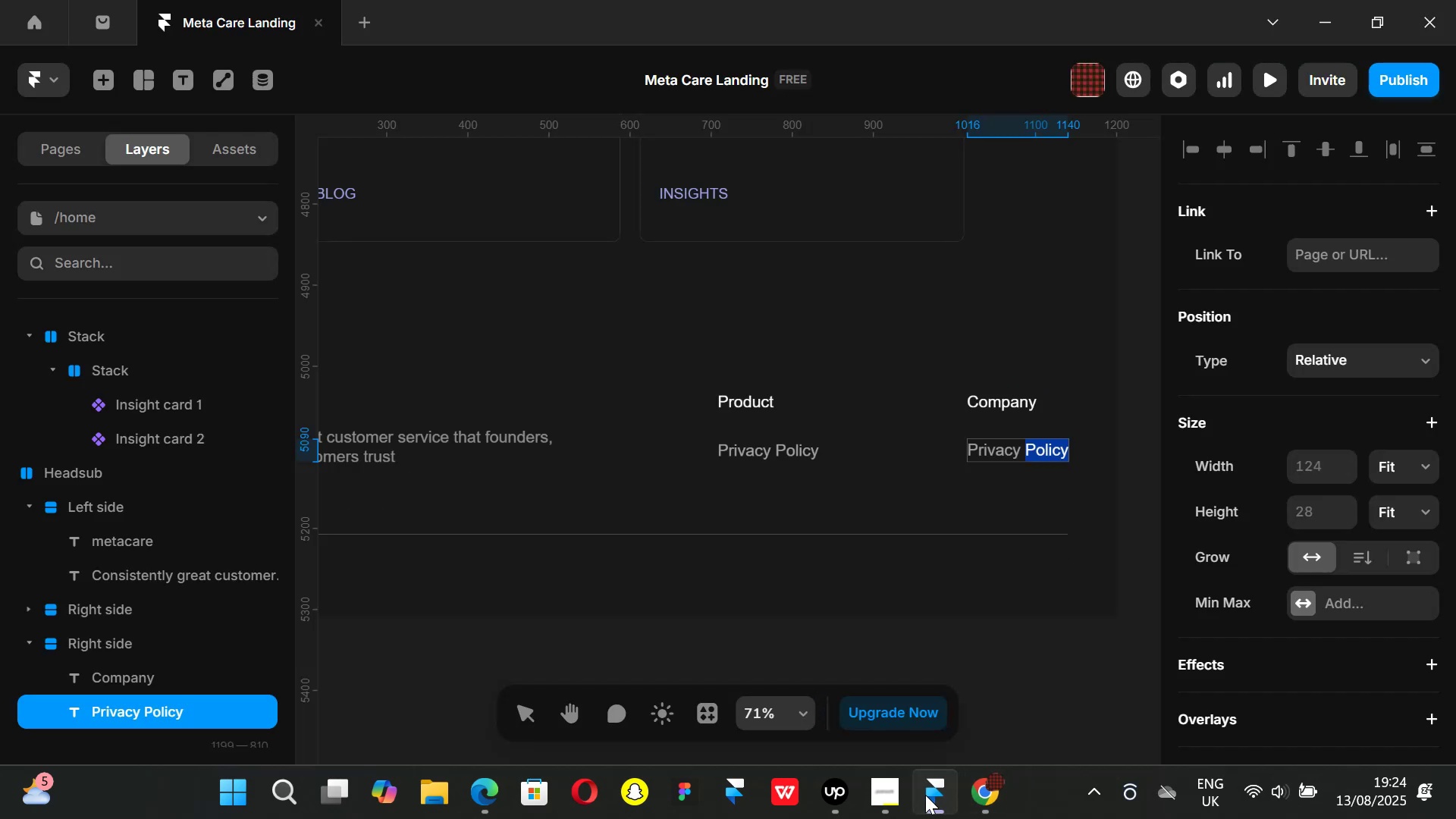 
key(Backspace)
key(Backspace)
key(Backspace)
key(Backspace)
key(Backspace)
key(Backspace)
key(Backspace)
key(Backspace)
key(Backspace)
type(Terms of)
 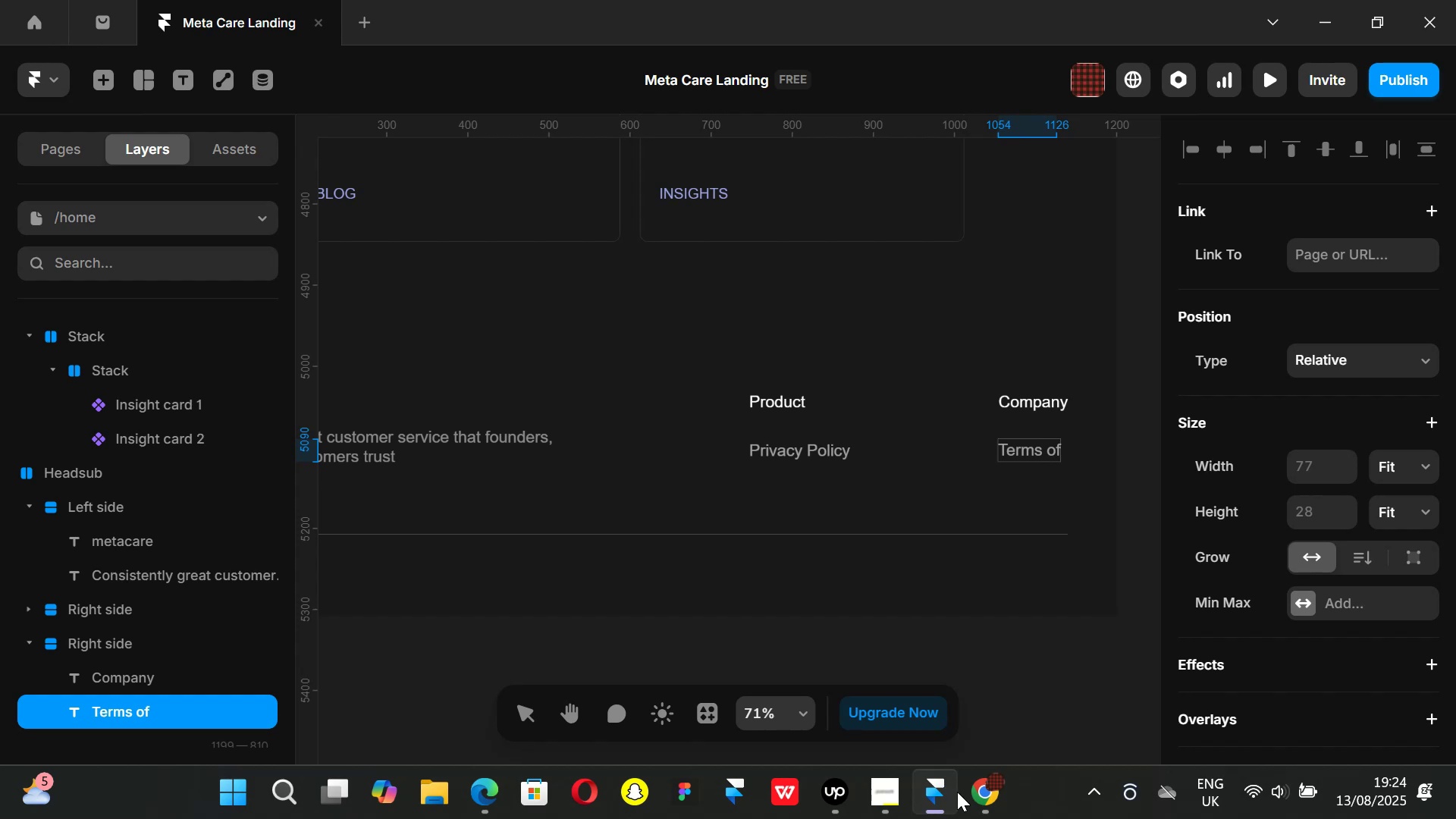 
left_click([964, 792])
 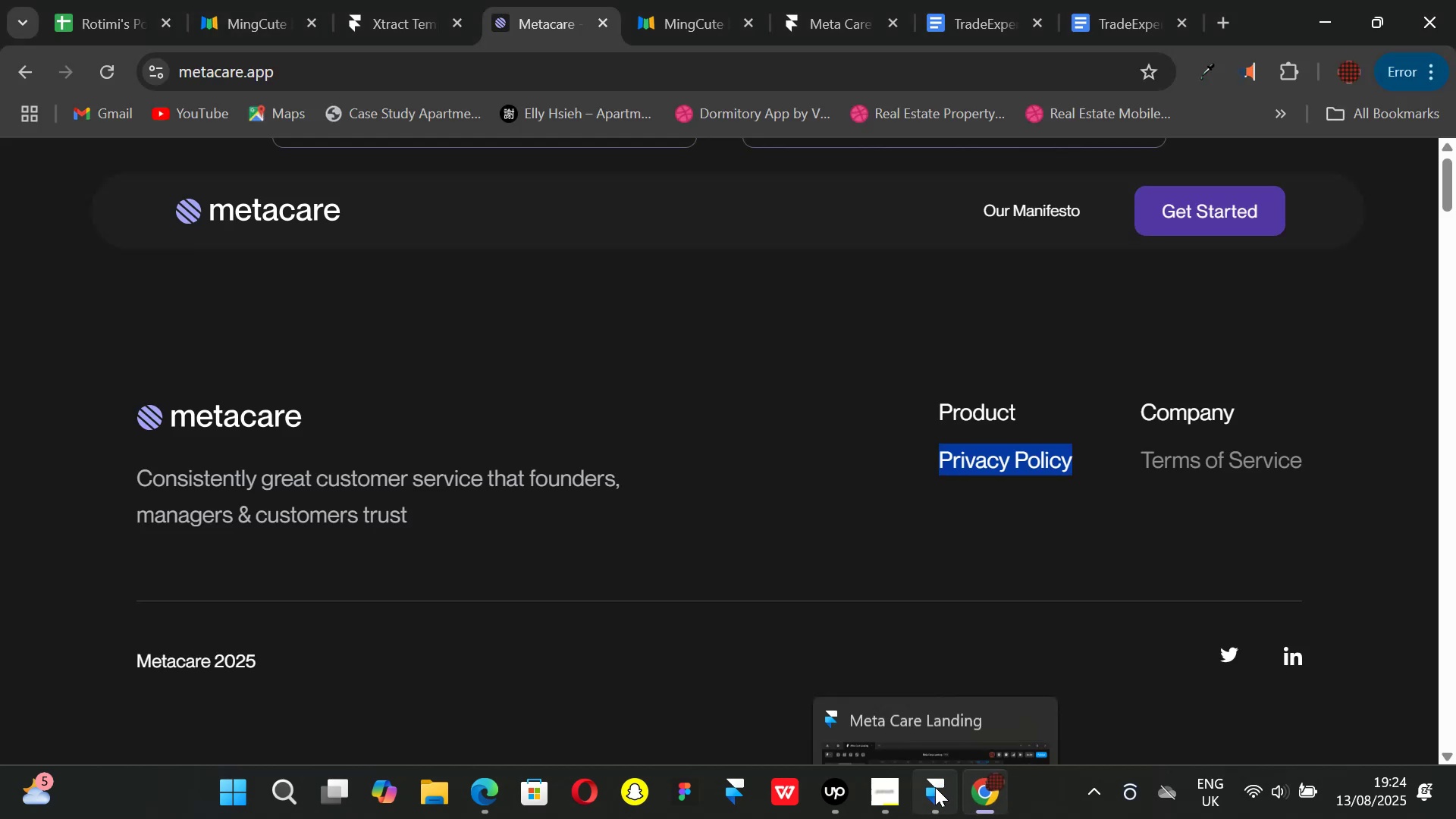 
left_click([935, 787])
 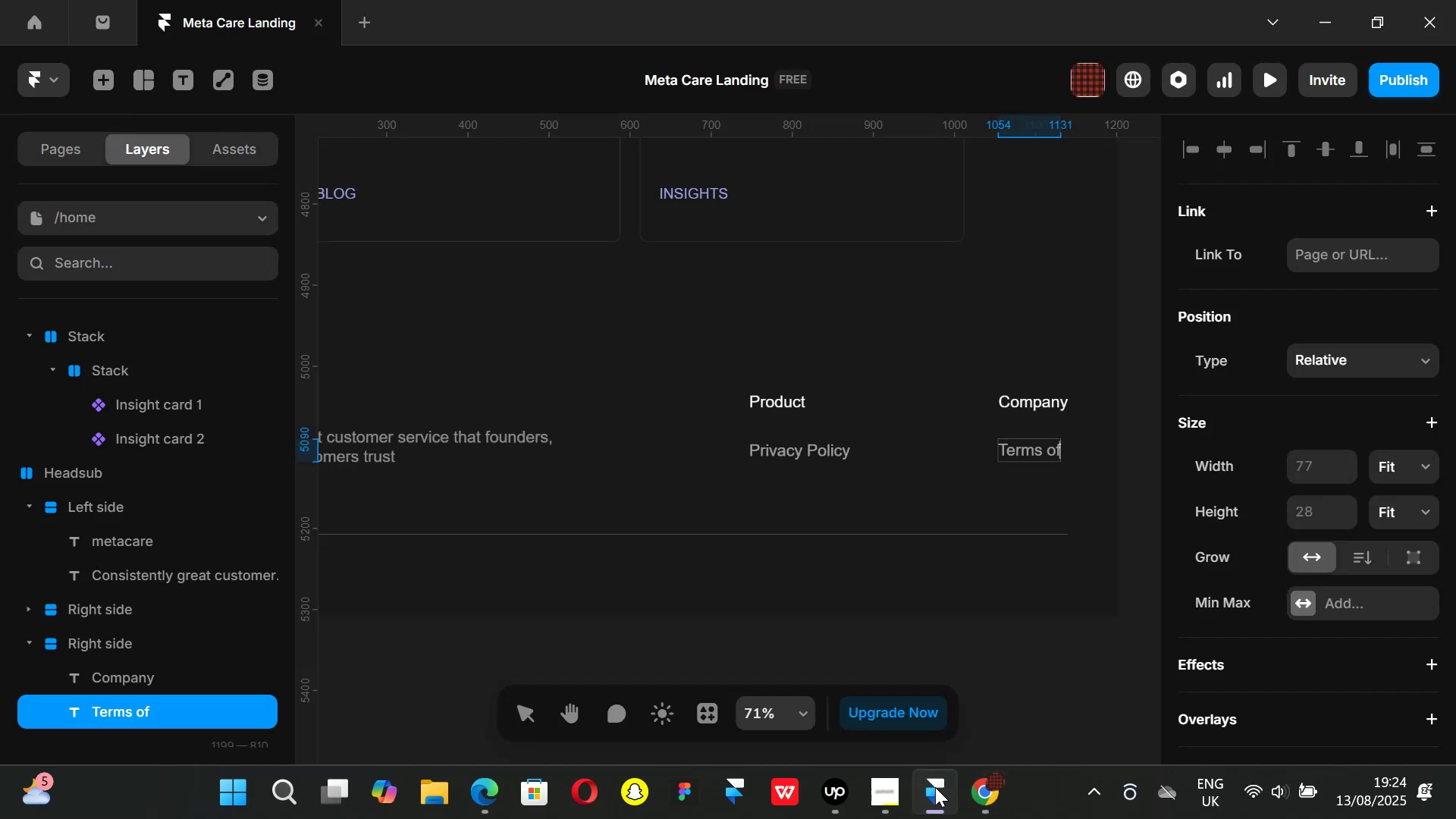 
type( Service)
 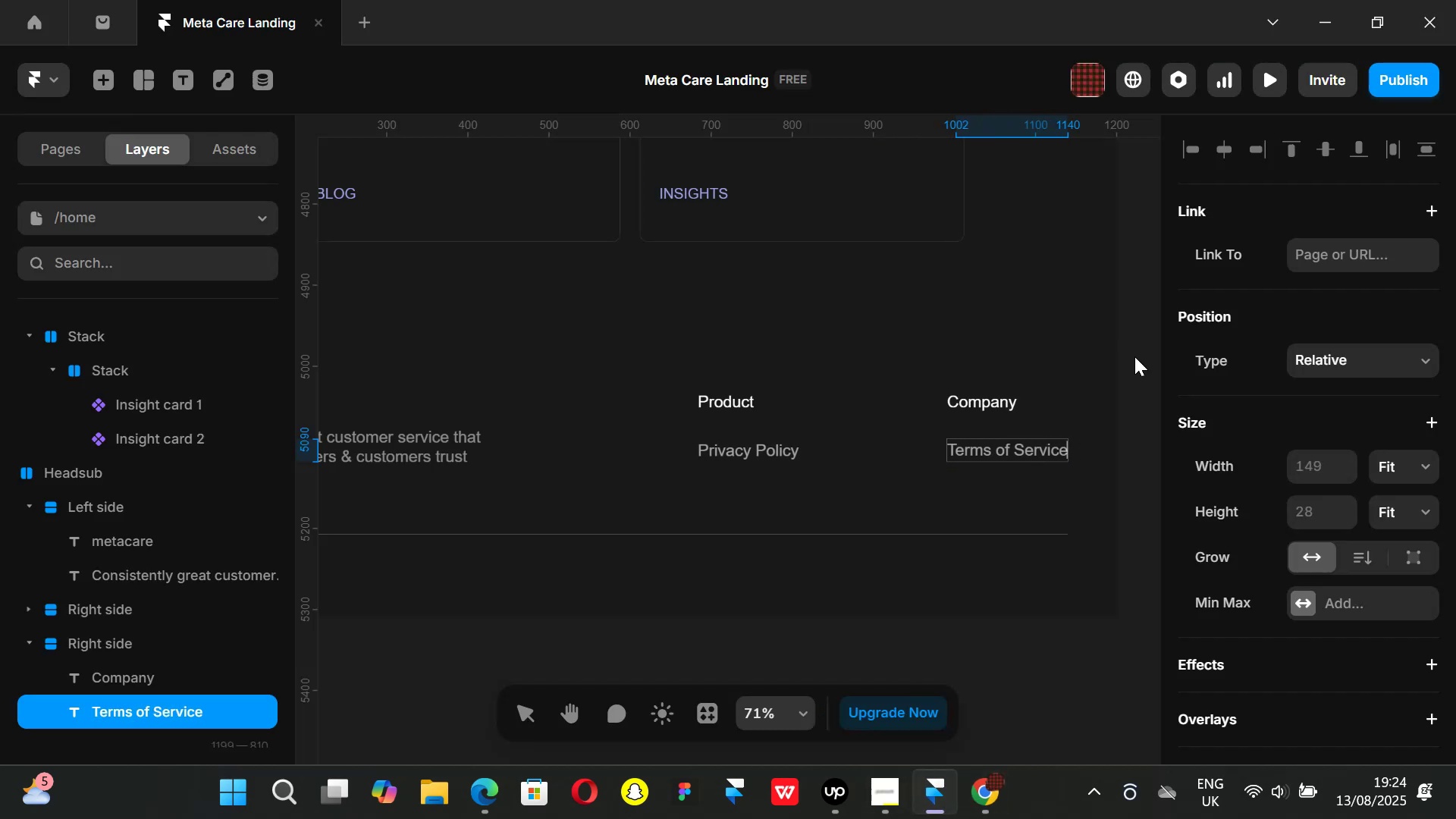 
double_click([1134, 356])
 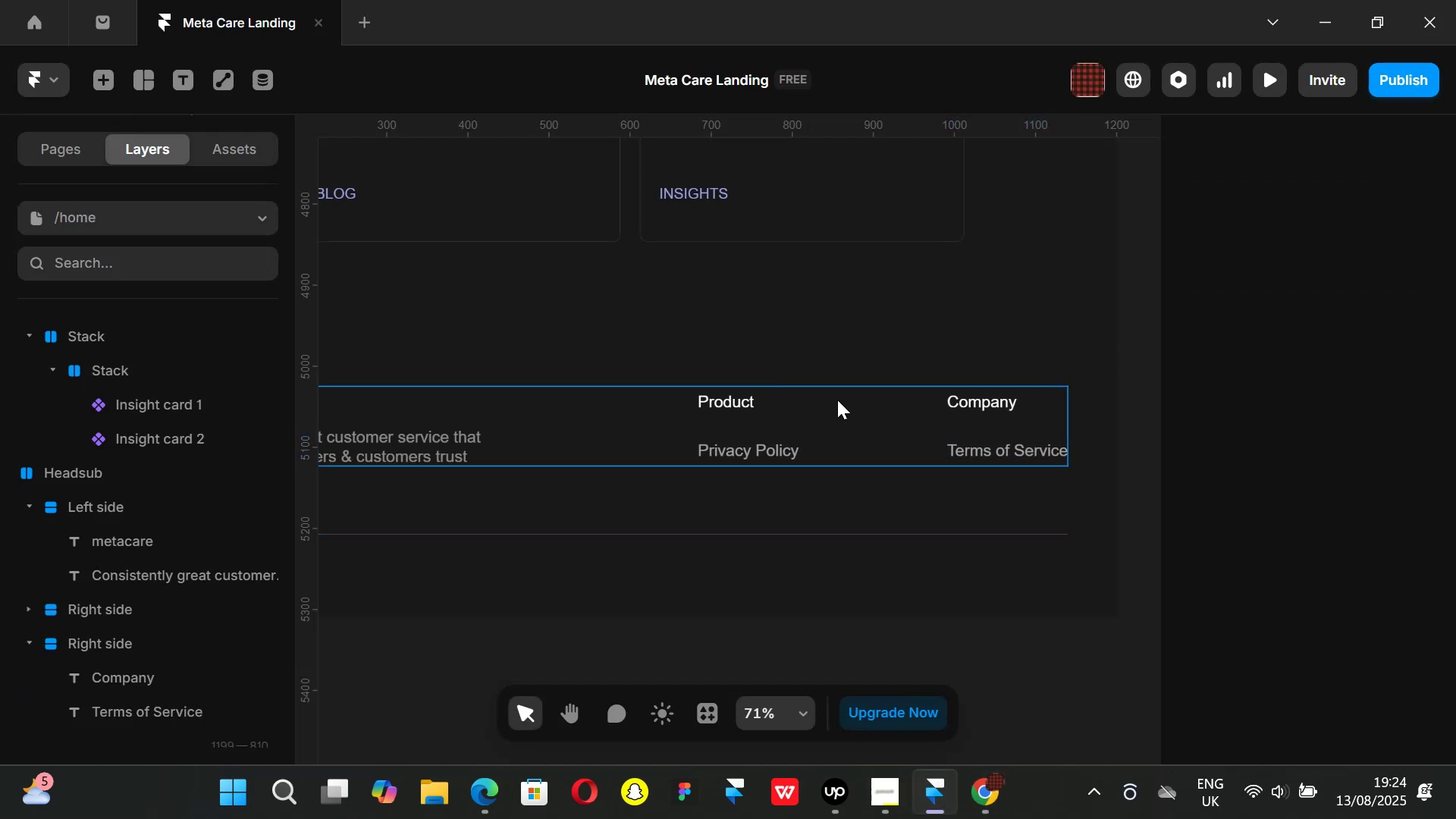 
key(Control+ControlLeft)
 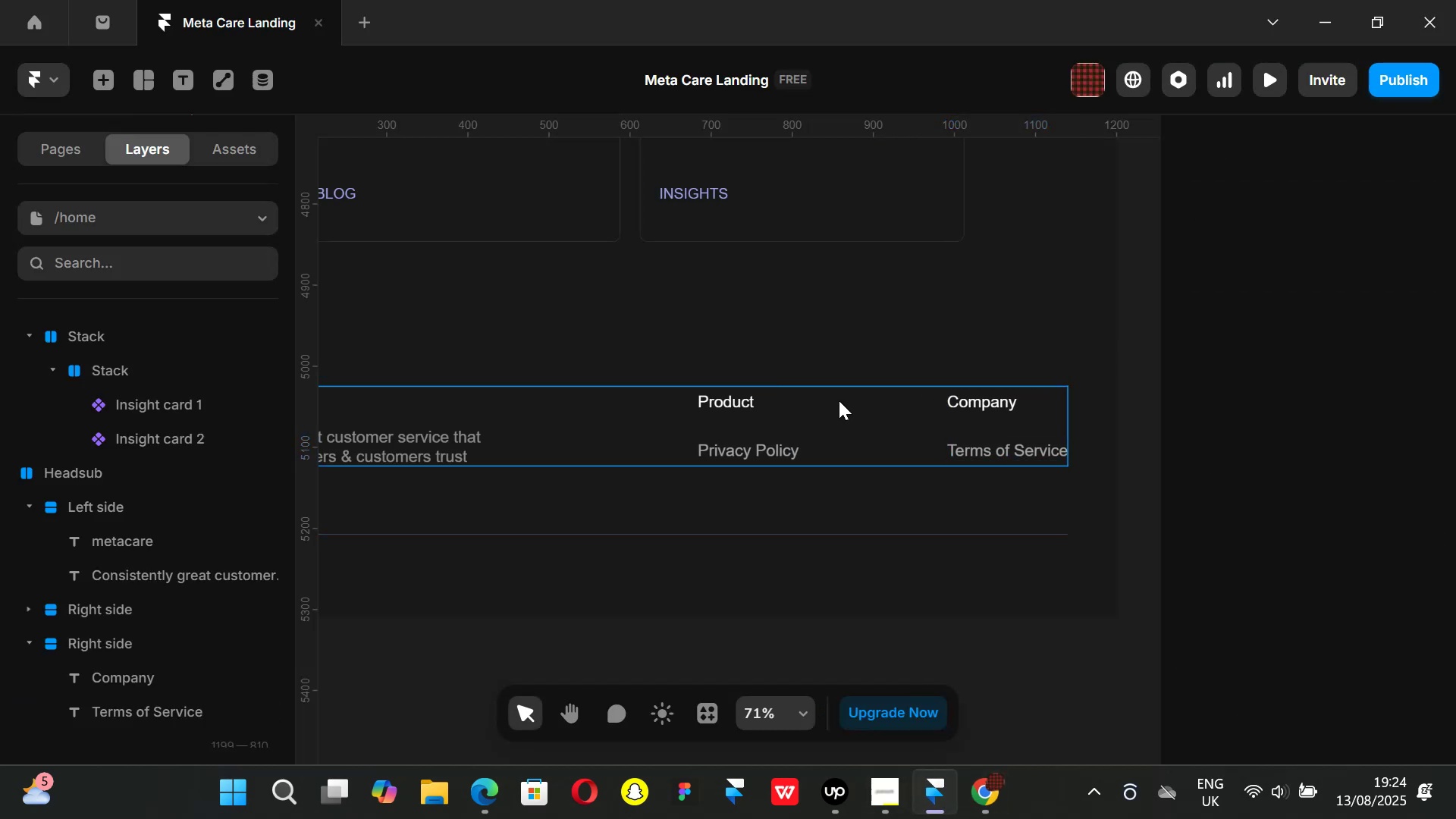 
scroll: coordinate [839, 402], scroll_direction: down, amount: 2.0
 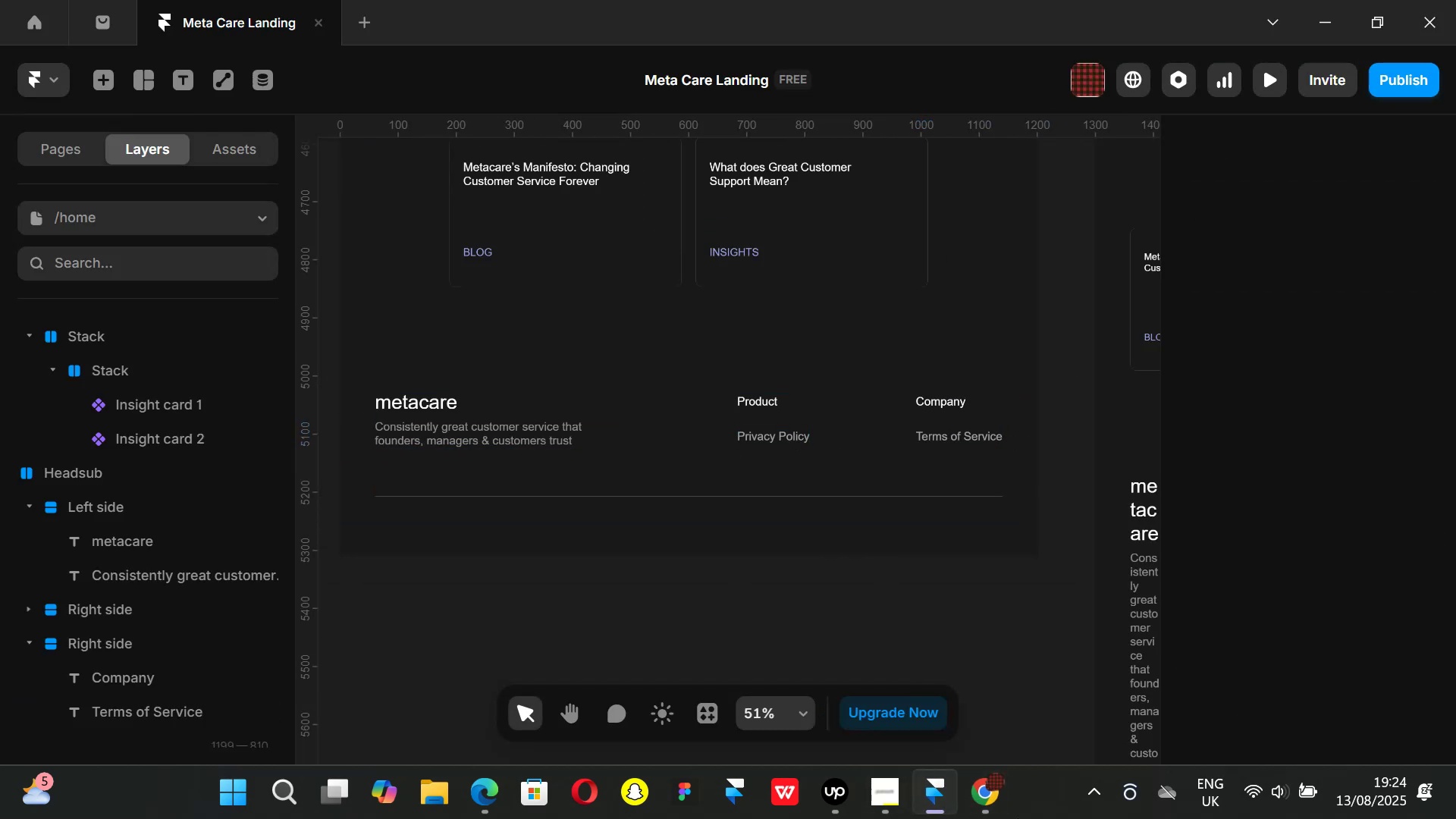 
left_click([984, 800])
 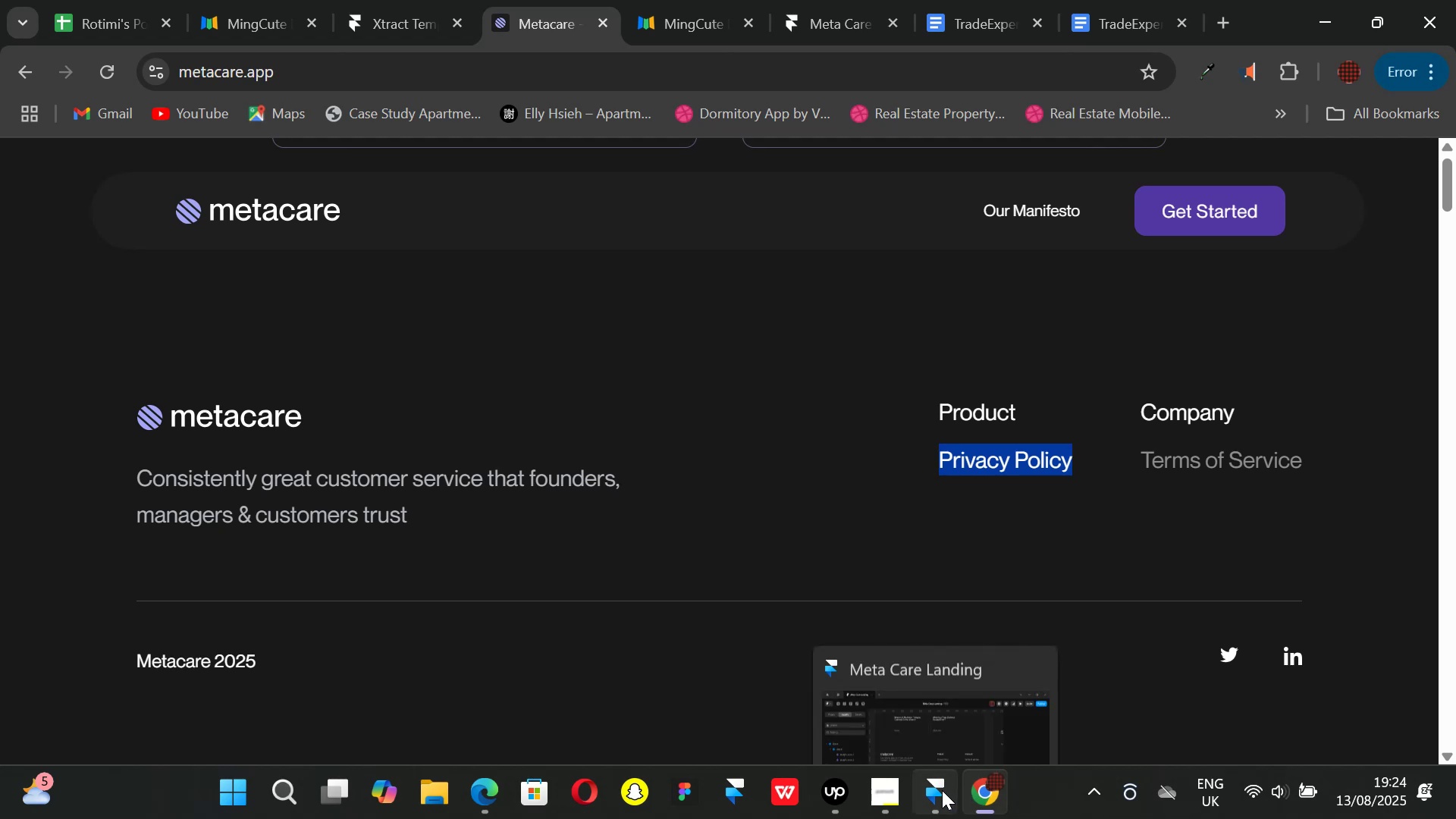 
left_click([942, 790])
 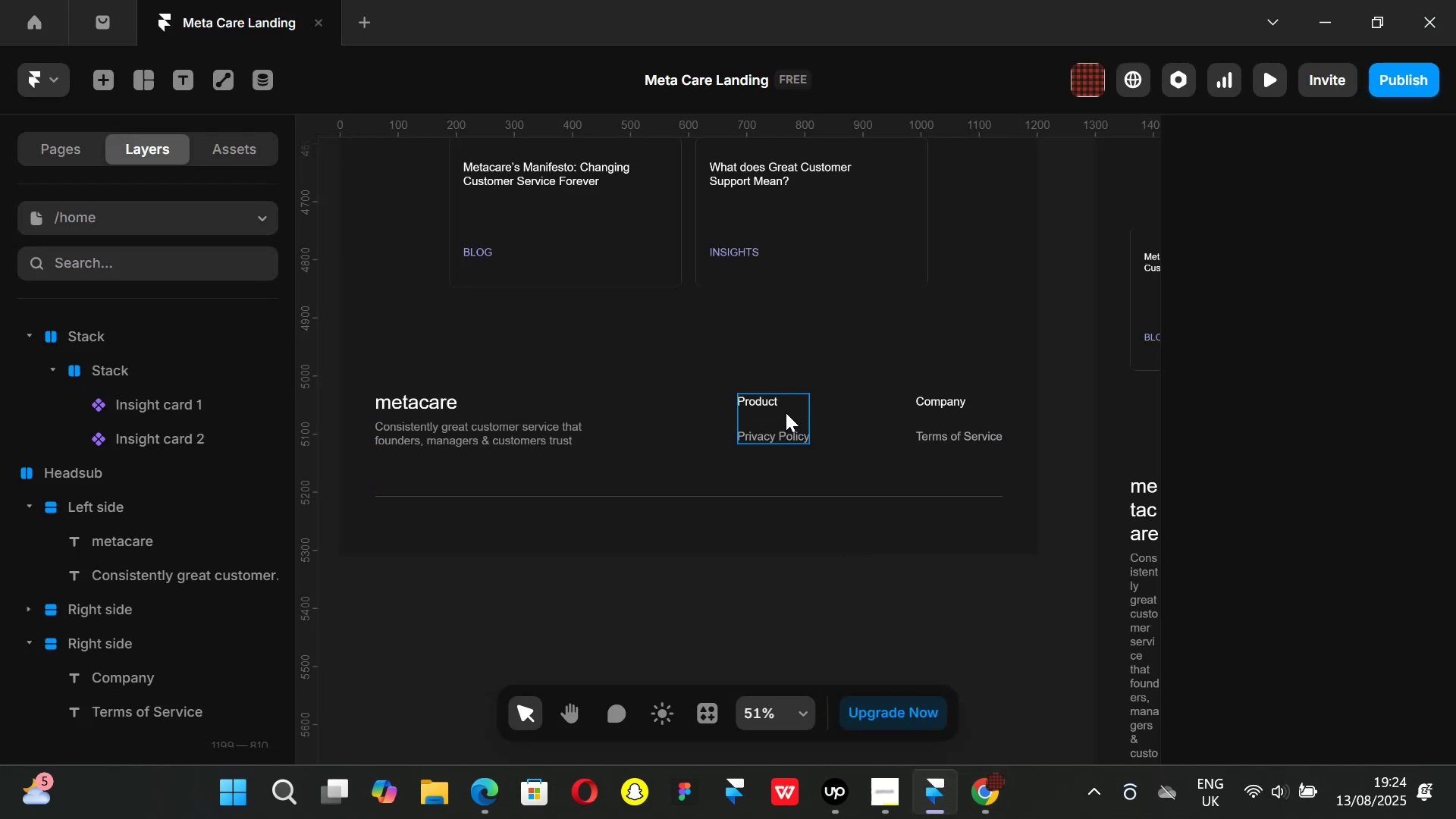 
left_click([786, 413])
 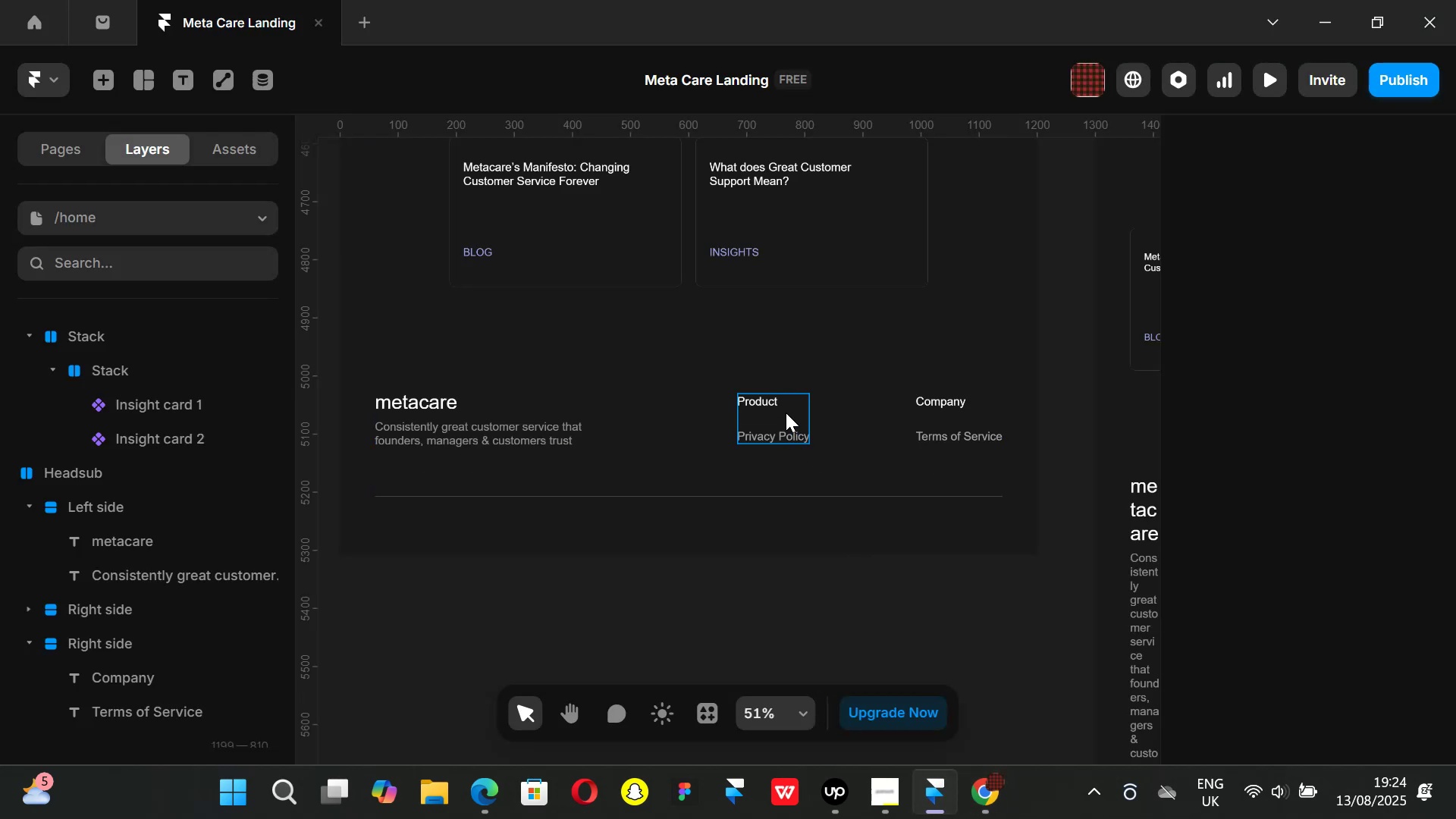 
hold_key(key=ShiftLeft, duration=1.0)
left_click([944, 426])
 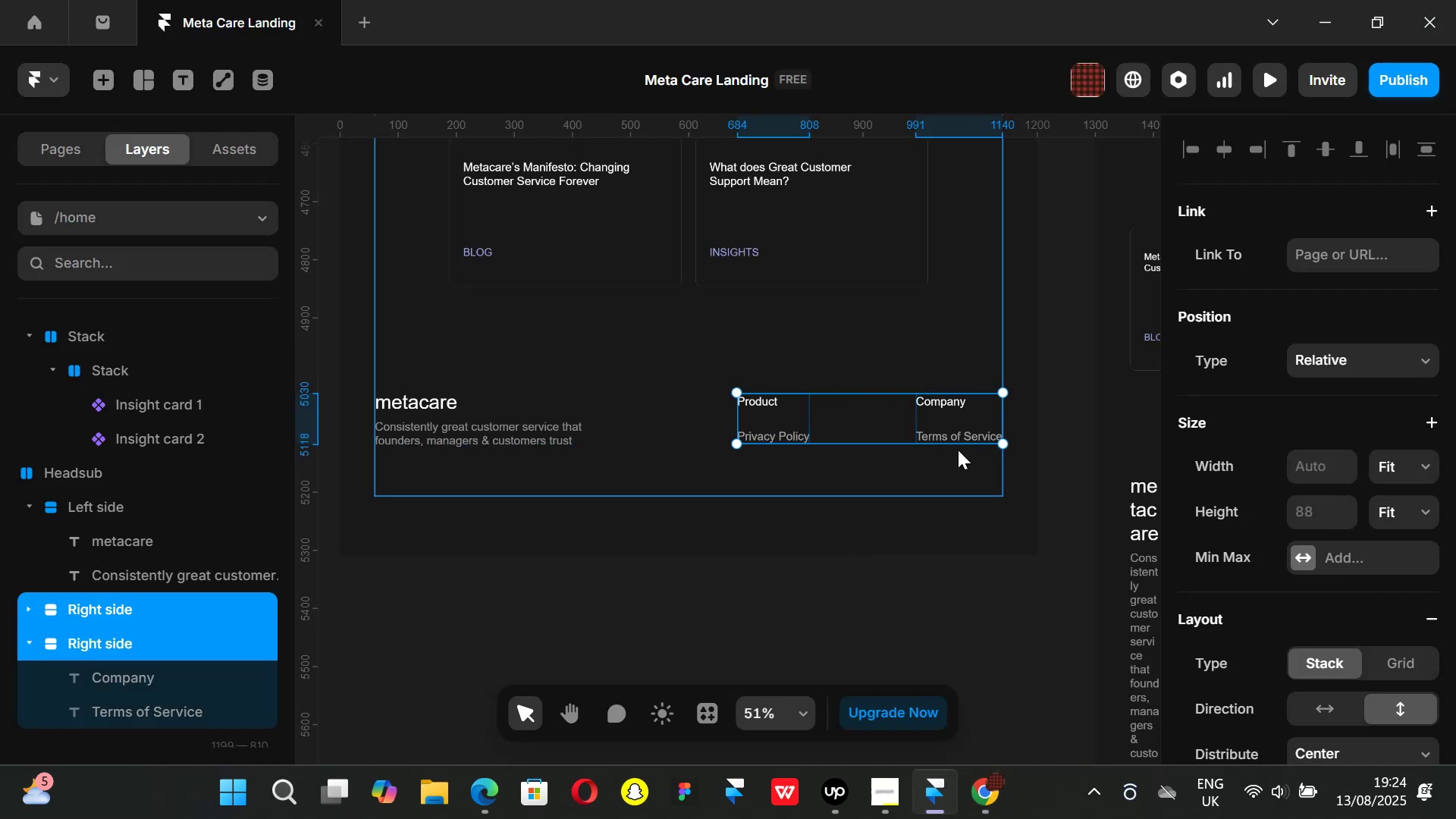 
key(Control+ControlLeft)
 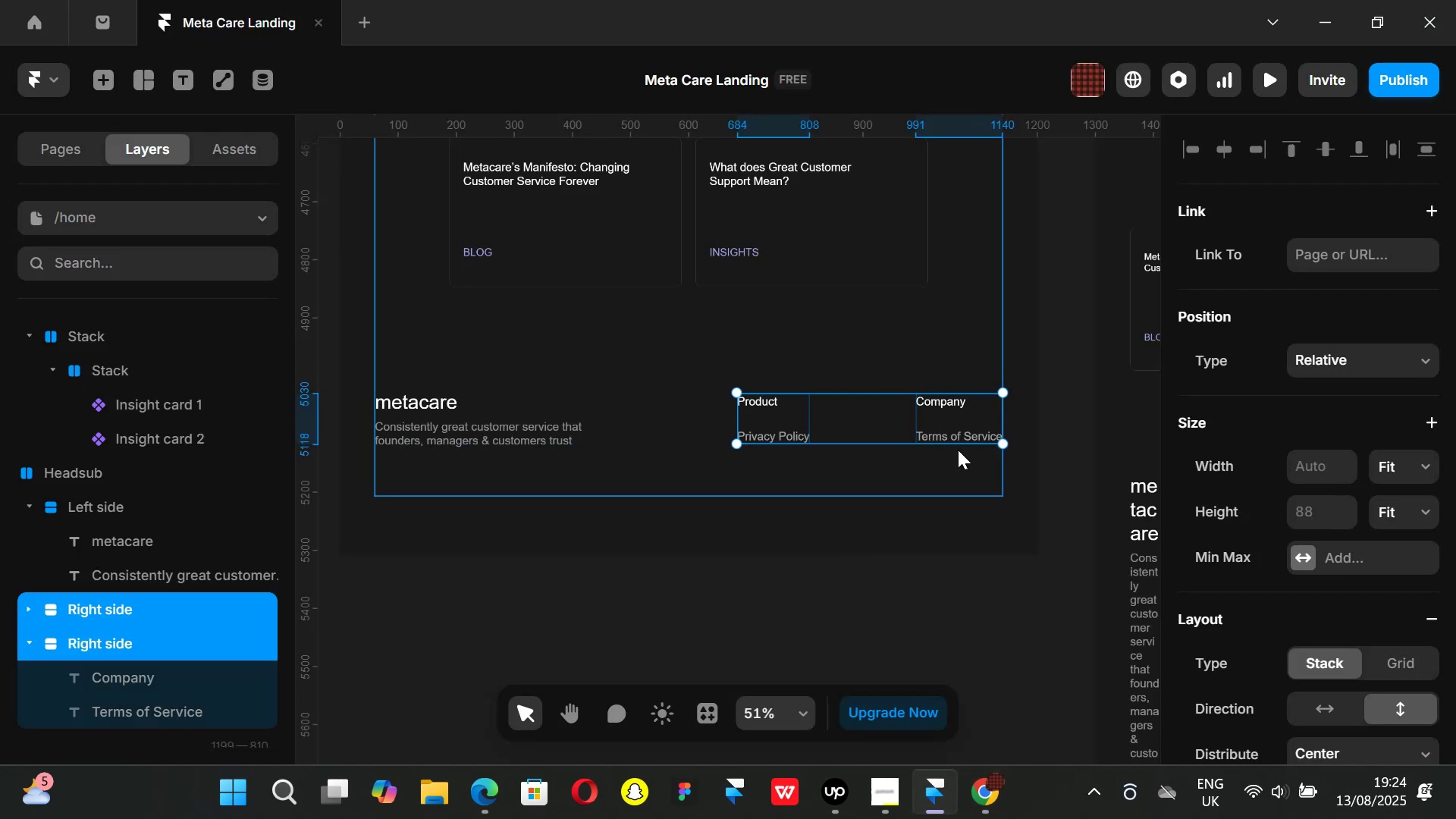 
key(Alt+Control+AltLeft)
 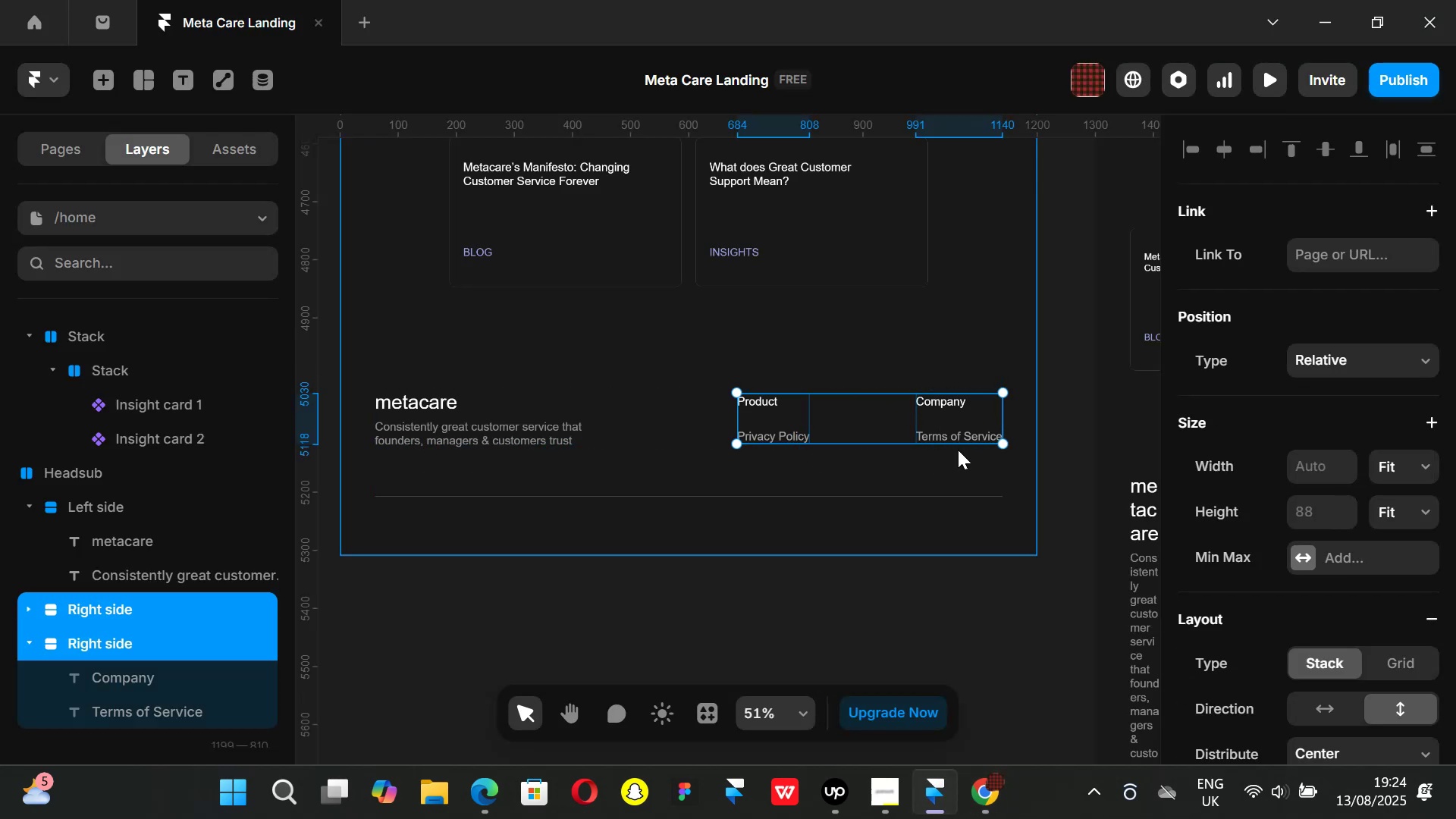 
key(Alt+Control+Enter)
 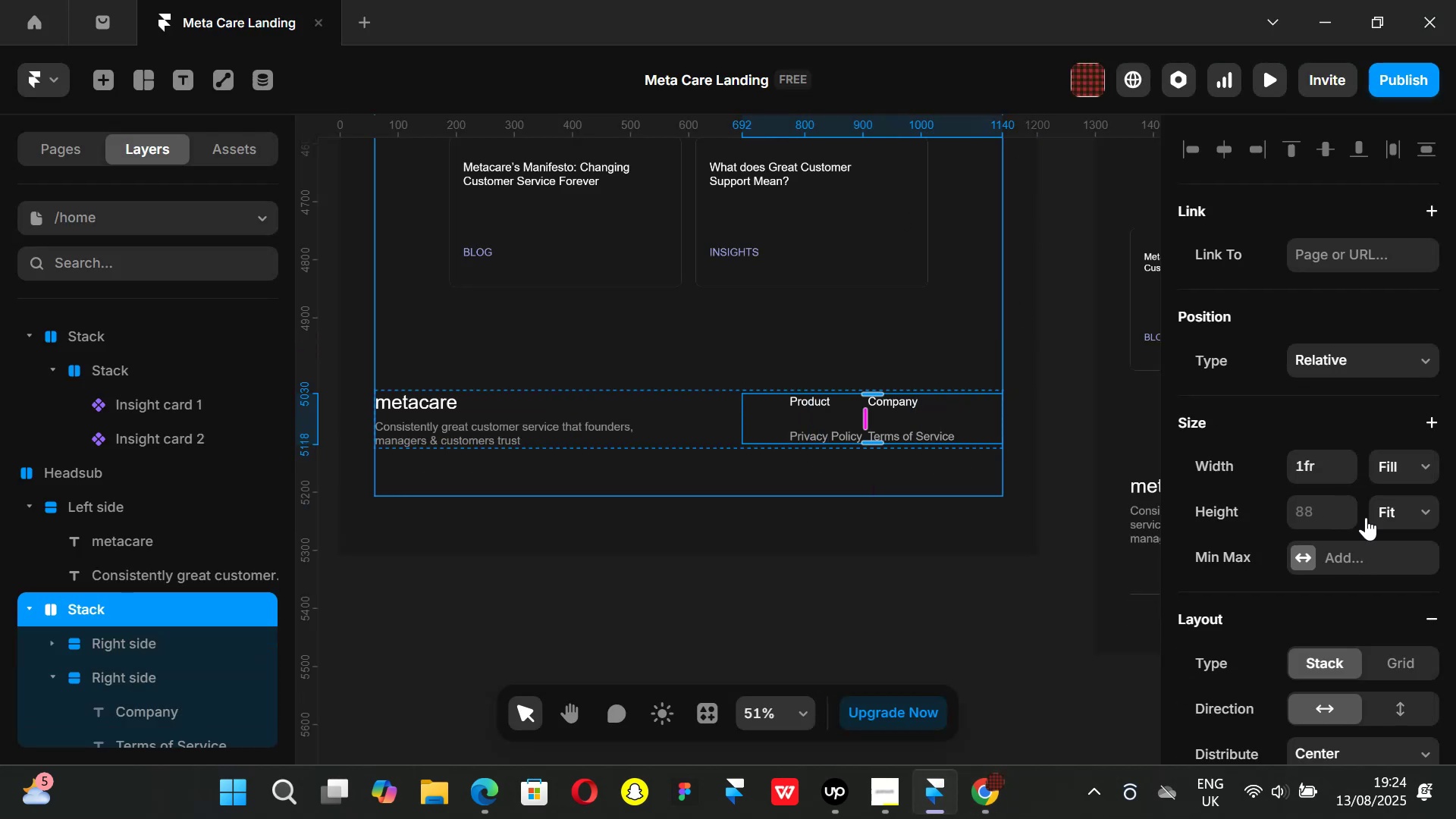 
left_click([1418, 470])
 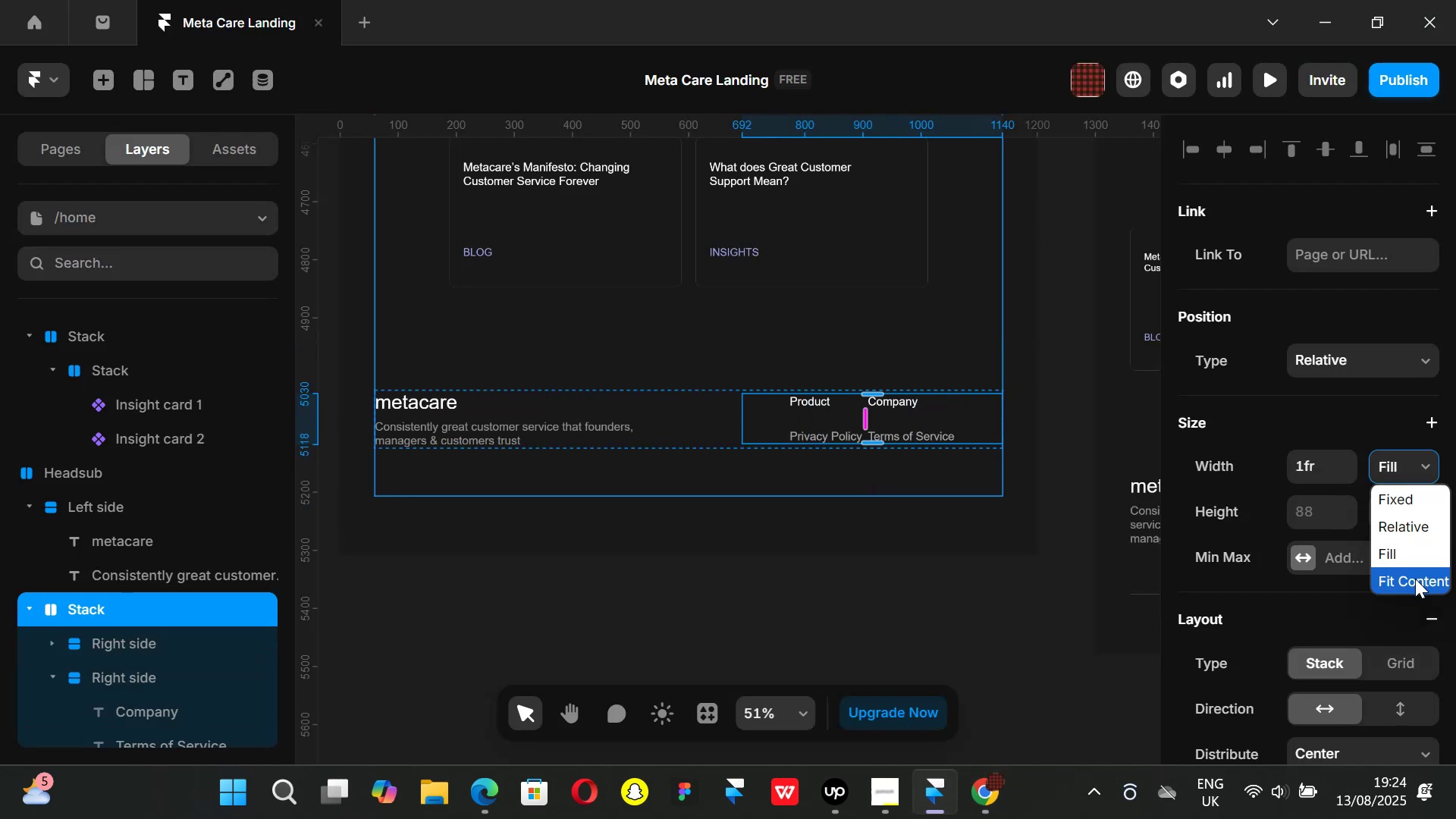 
left_click([1415, 579])
 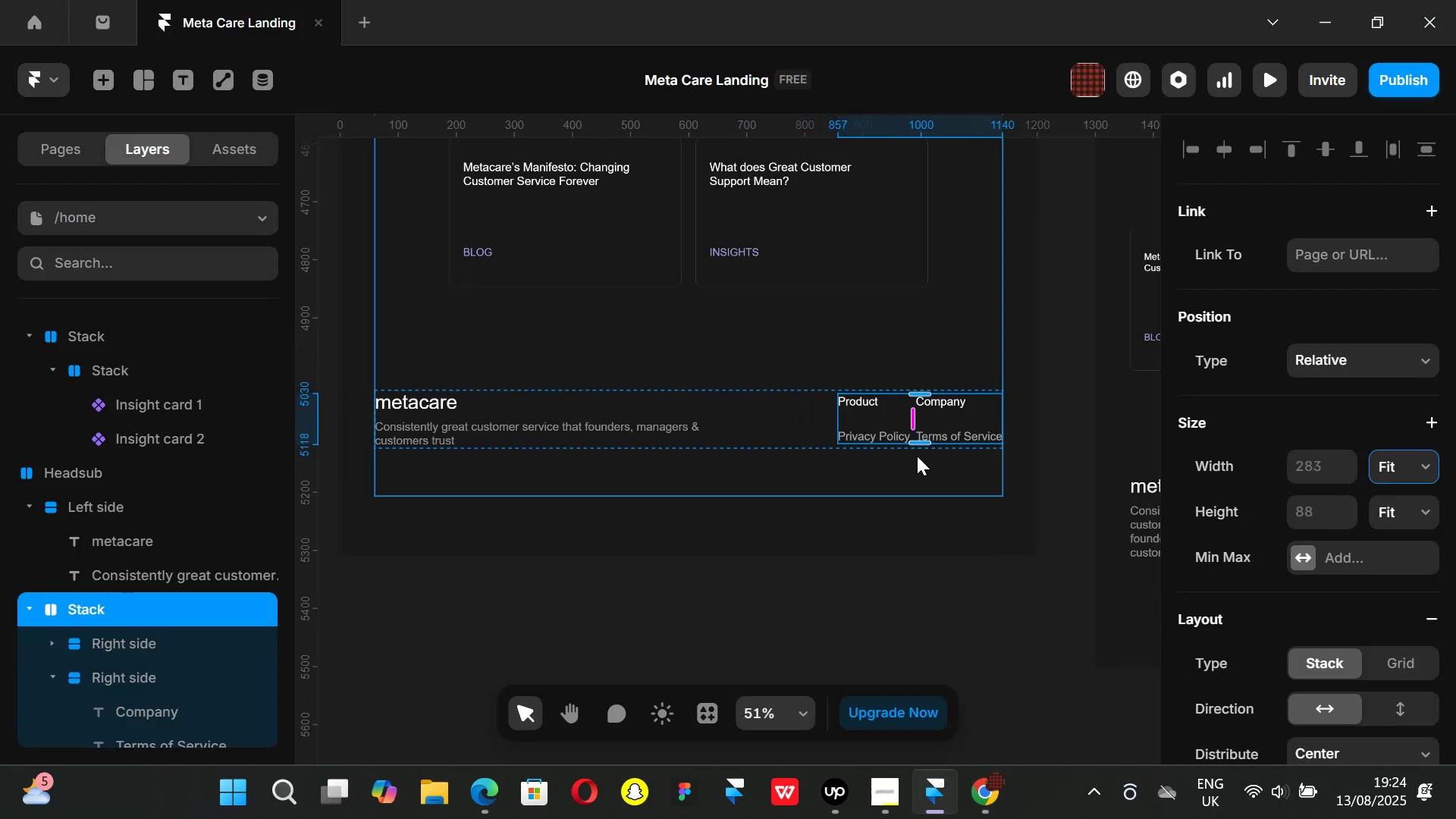 
left_click_drag(start_coordinate=[911, 417], to_coordinate=[927, 419])
 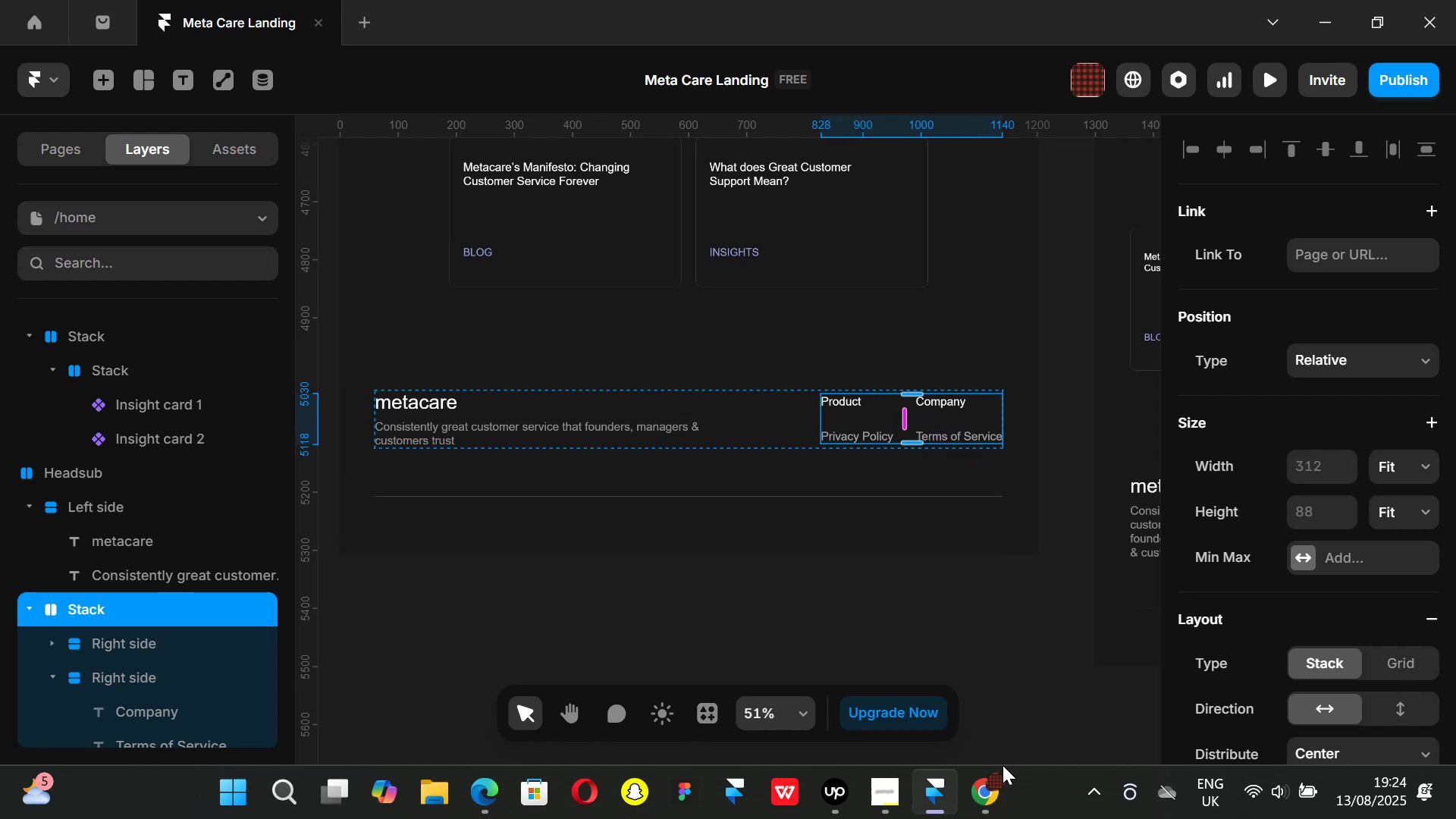 
left_click([989, 790])
 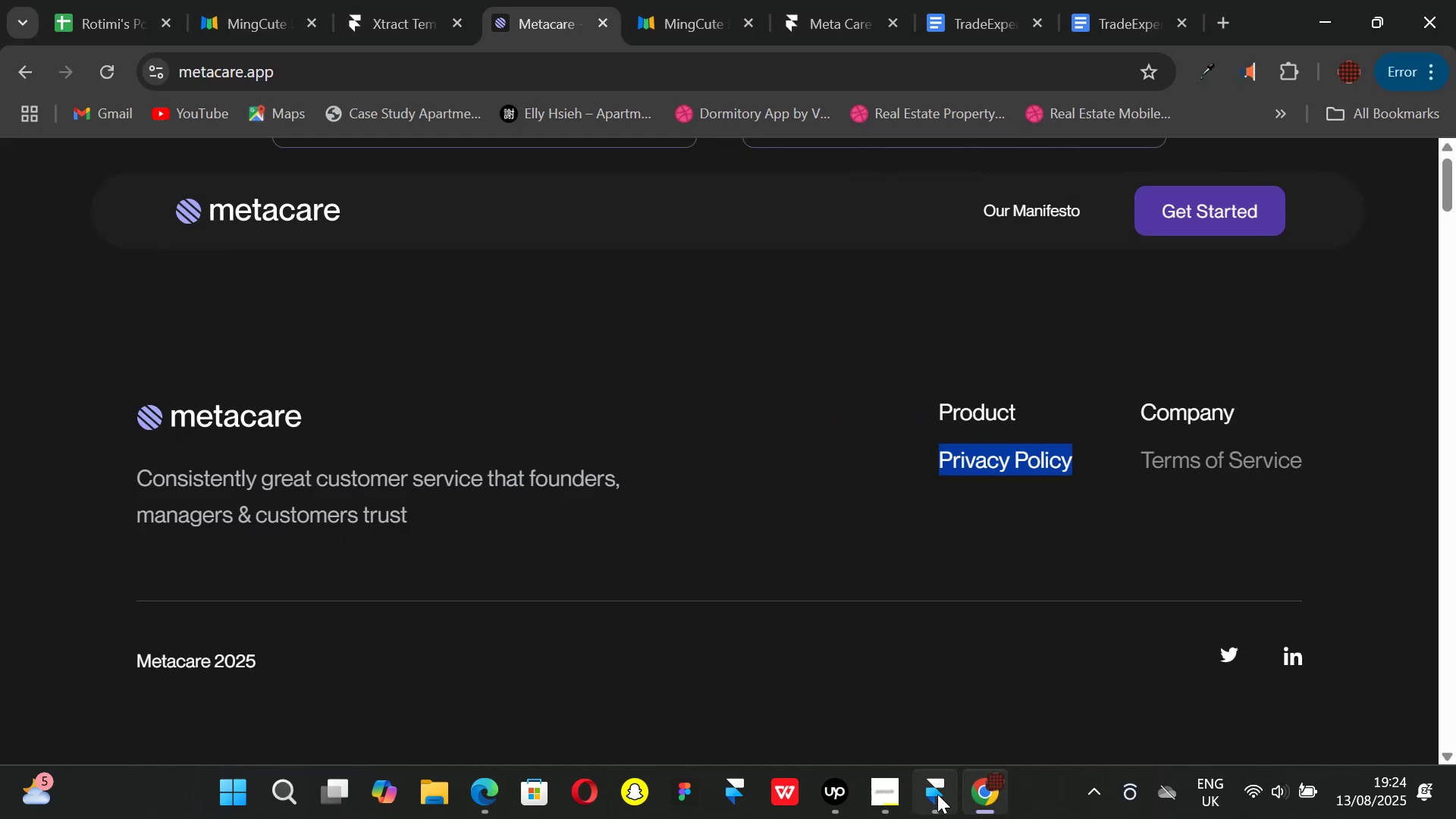 
left_click([937, 794])
 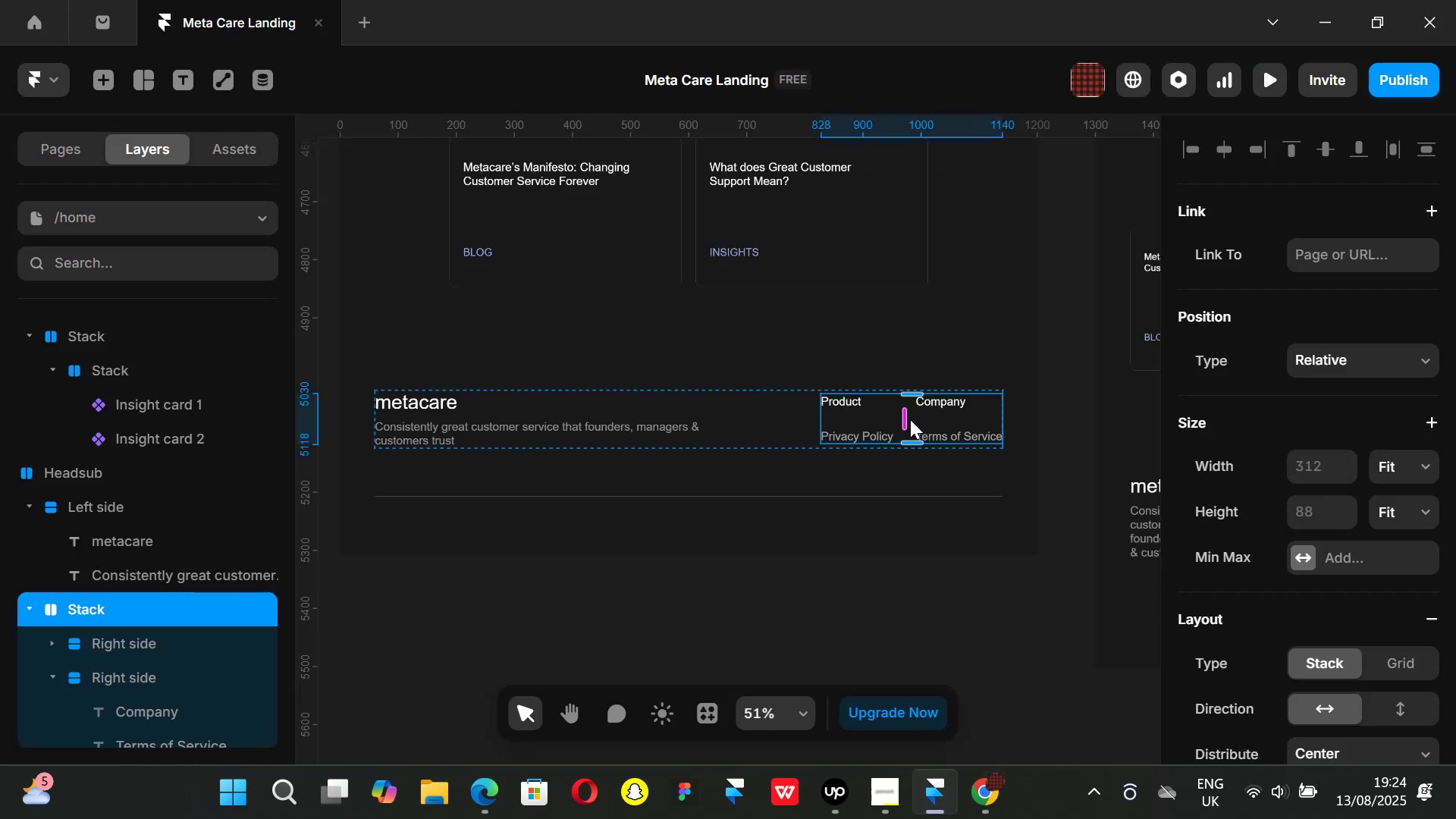 
left_click_drag(start_coordinate=[902, 419], to_coordinate=[926, 414])
 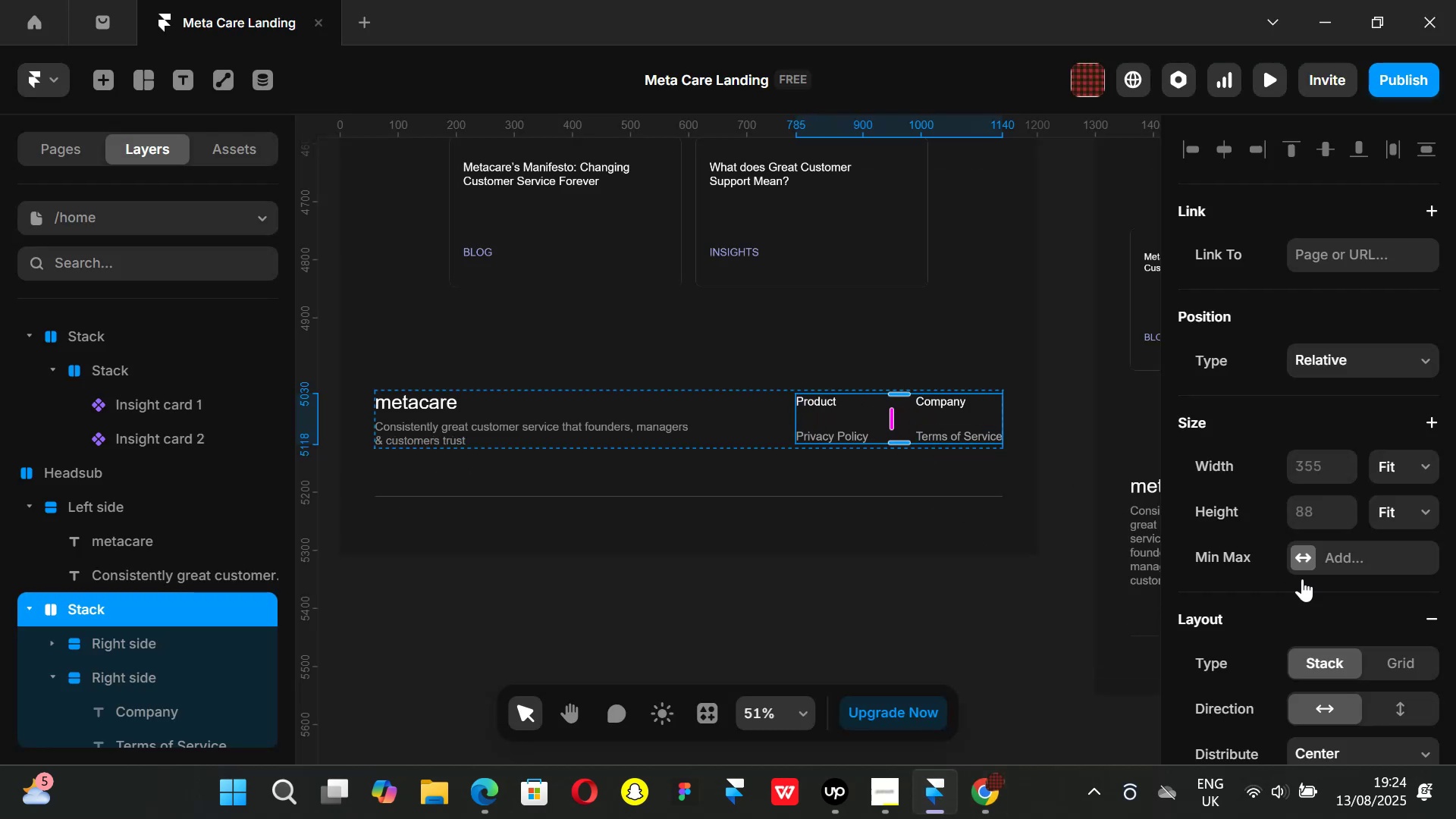 
scroll: coordinate [1318, 595], scroll_direction: down, amount: 2.0
 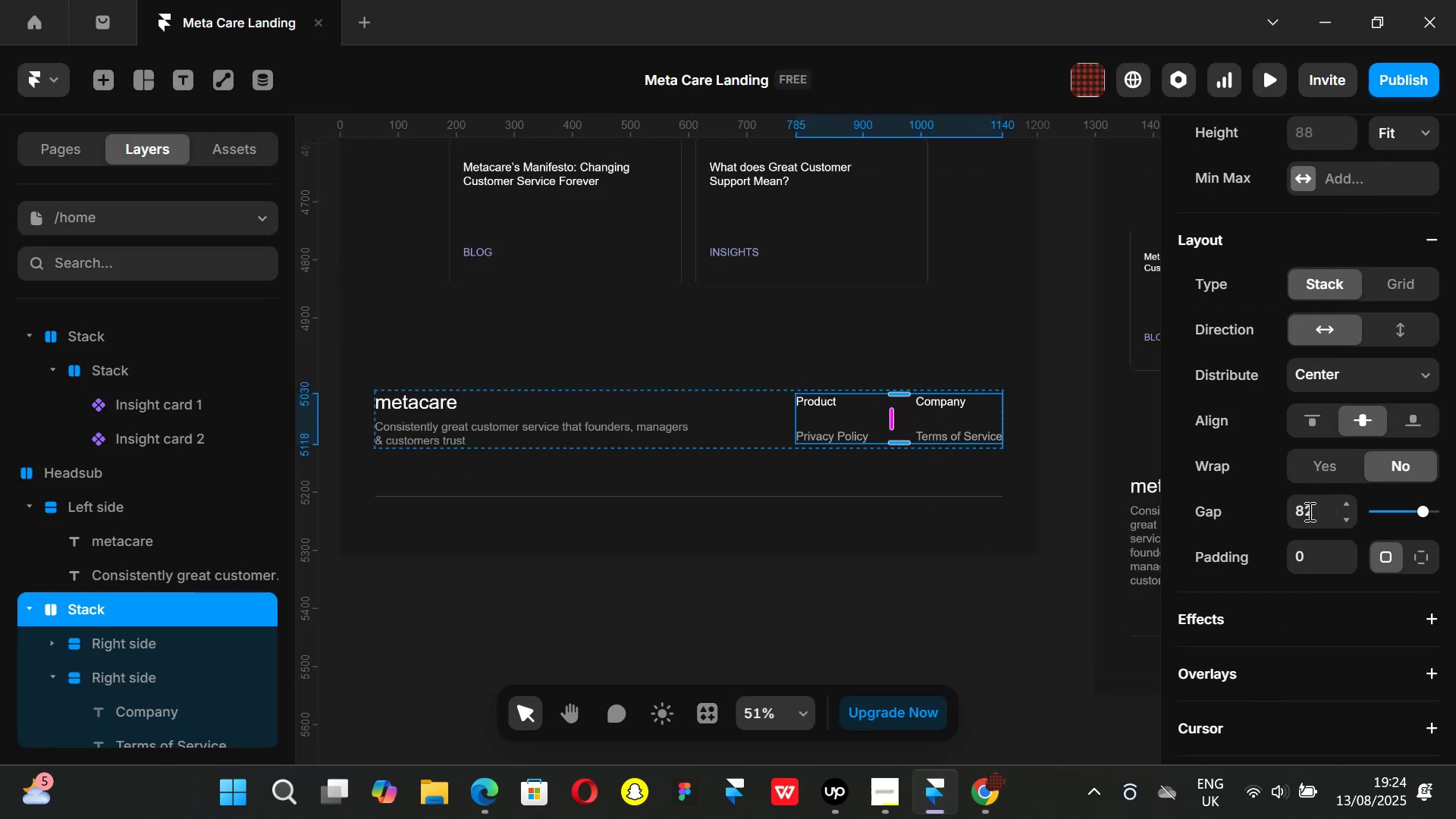 
left_click([1304, 502])
 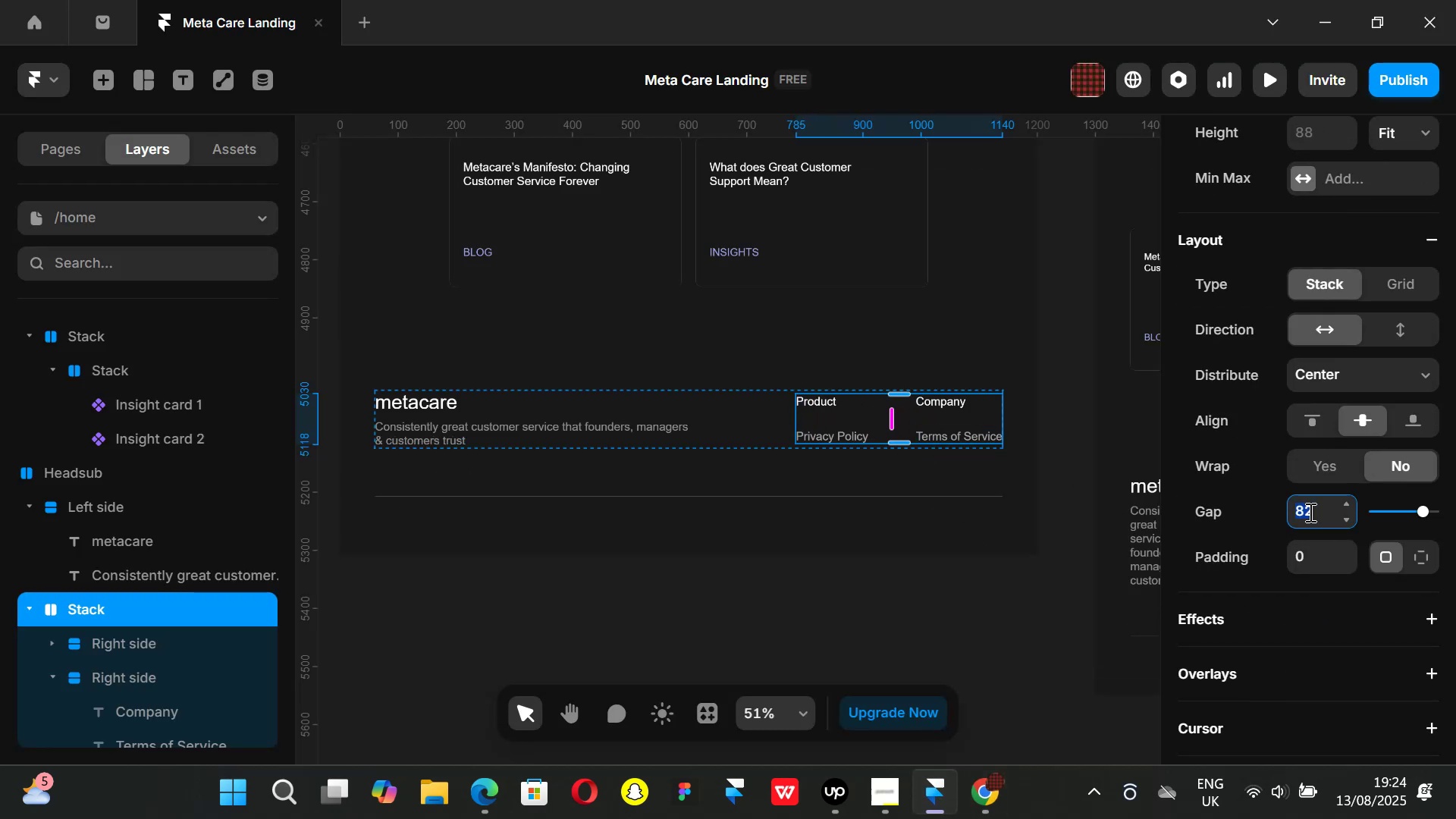 
type(100)
 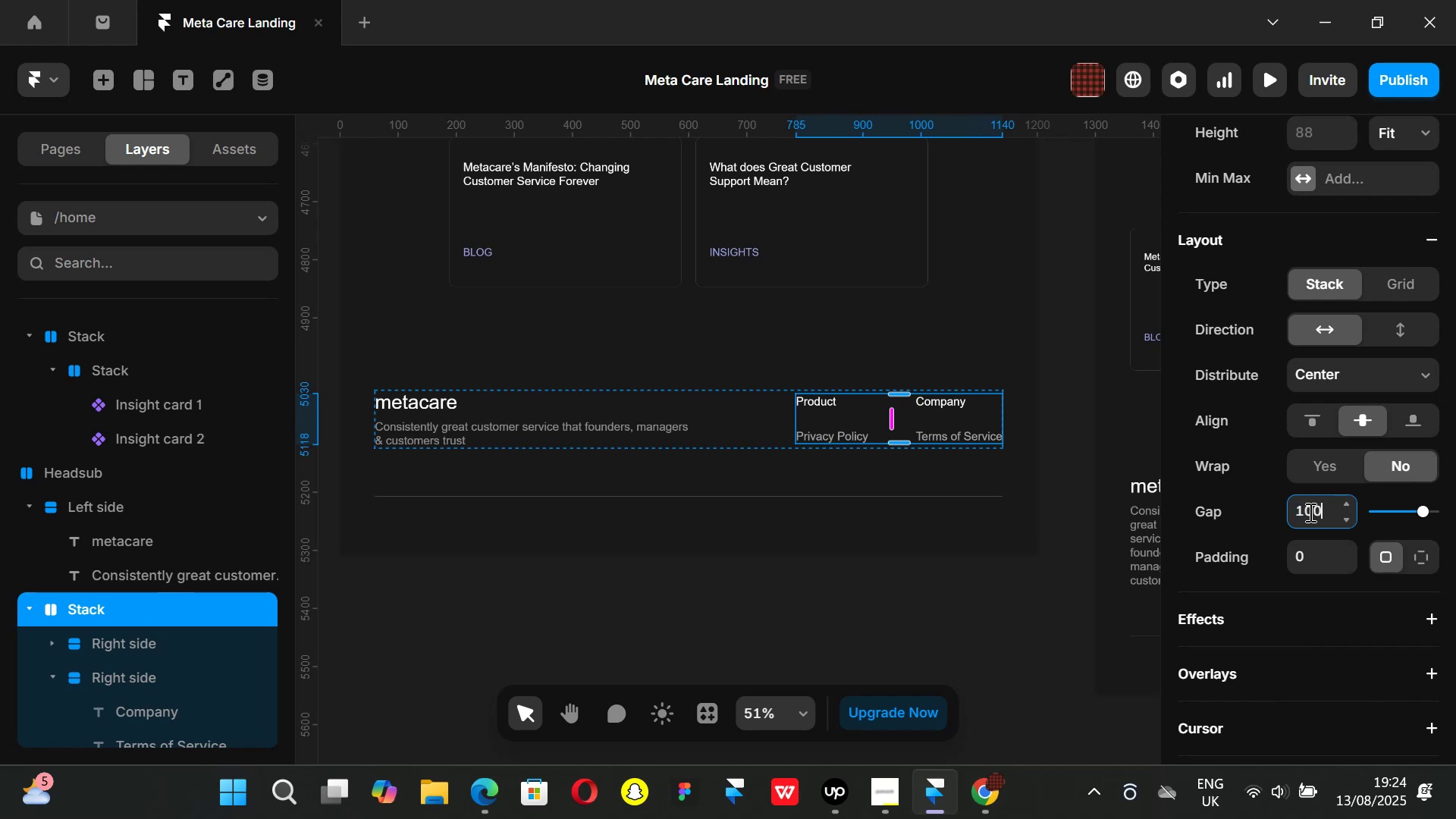 
key(Enter)
 